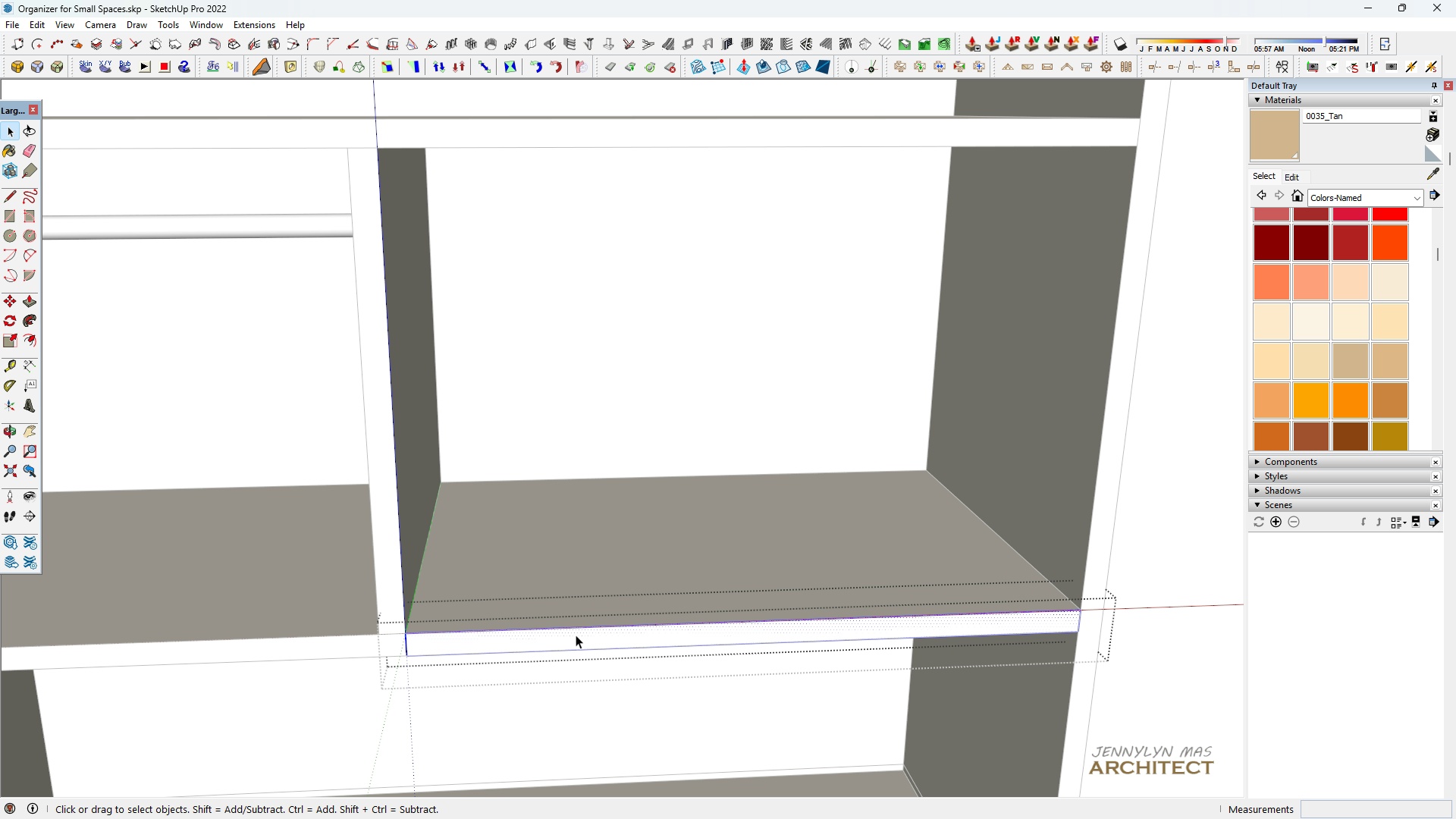 
scroll: coordinate [566, 635], scroll_direction: down, amount: 6.0
 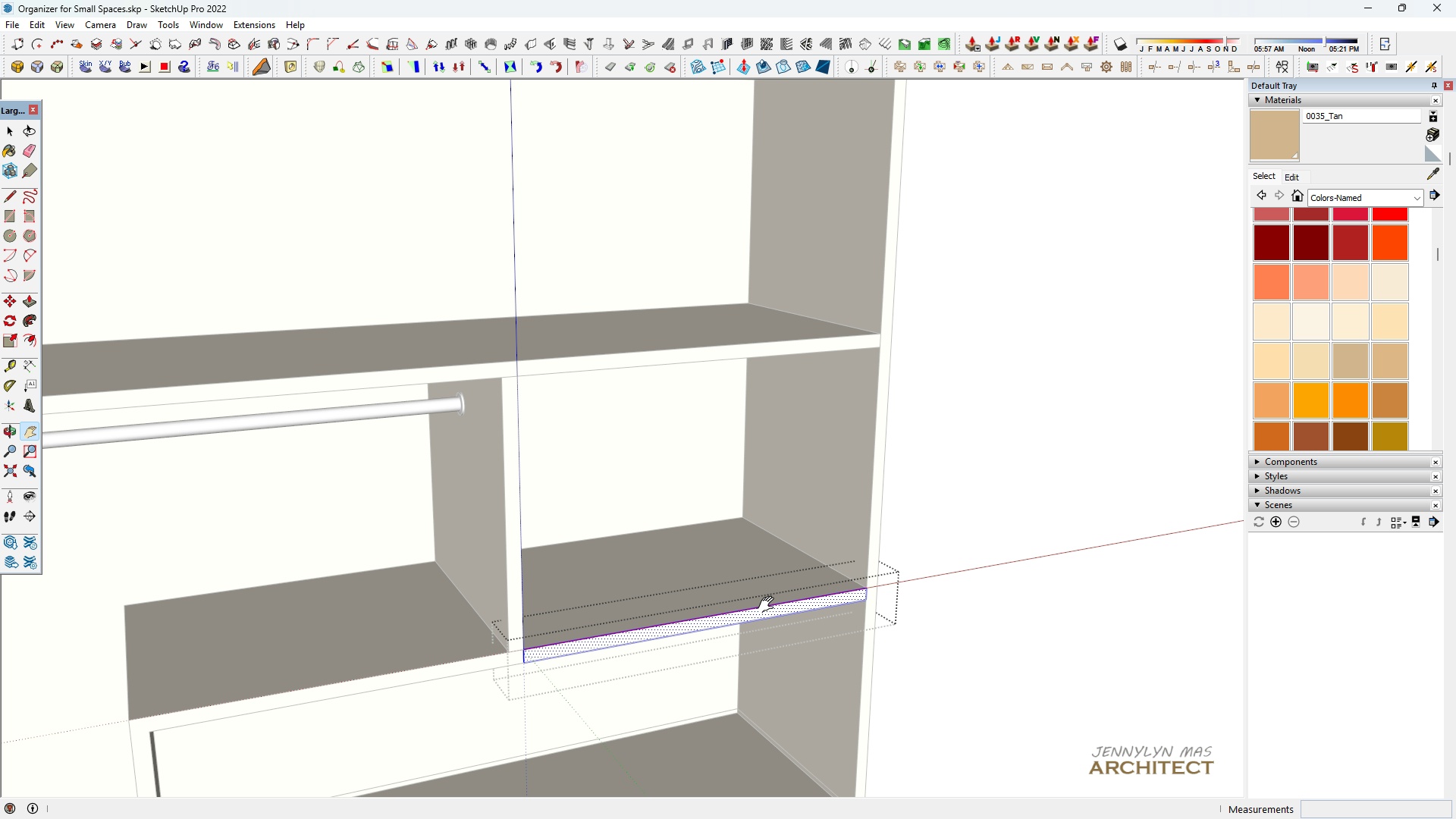 
key(Space)
 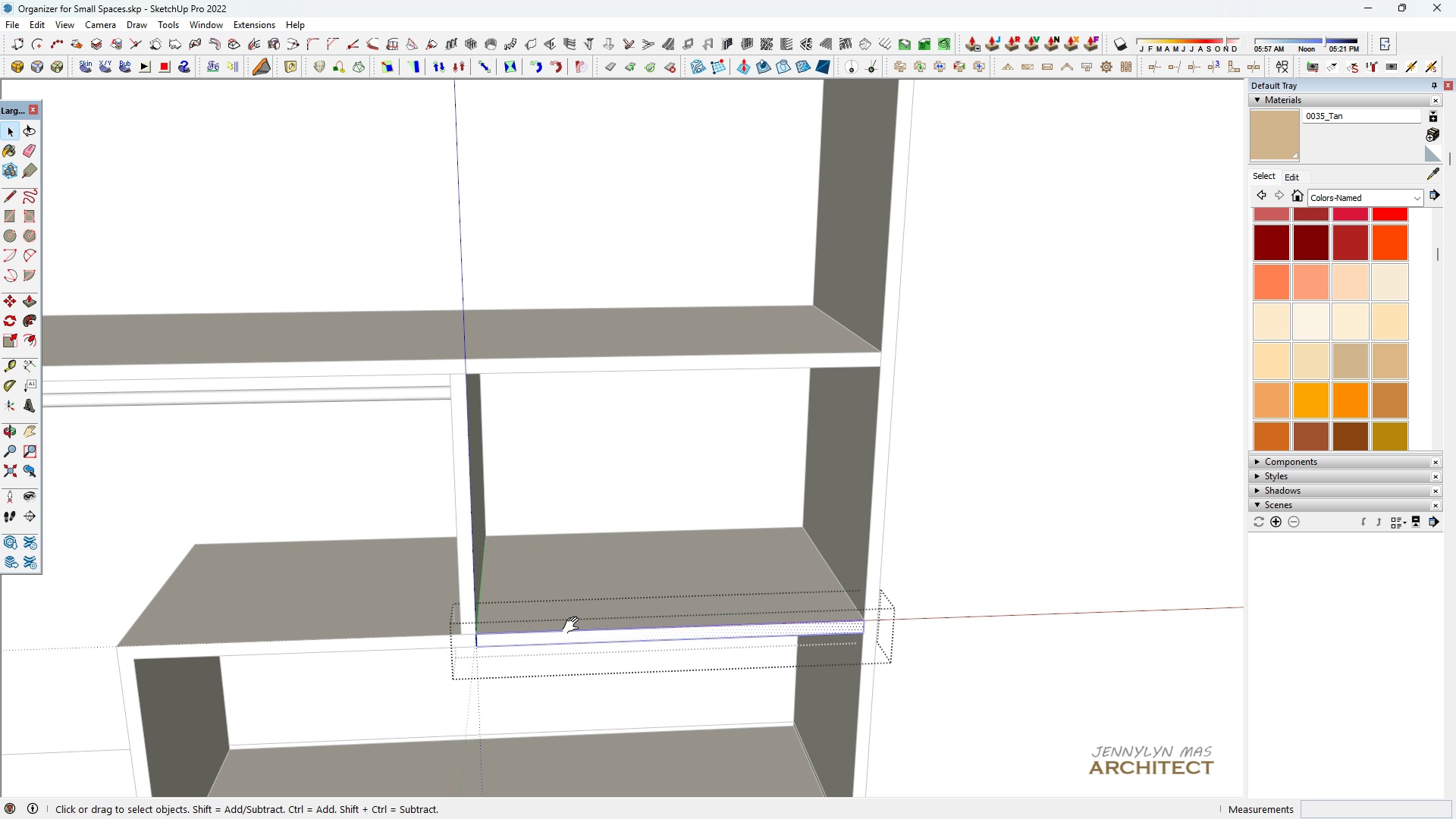 
key(H)
 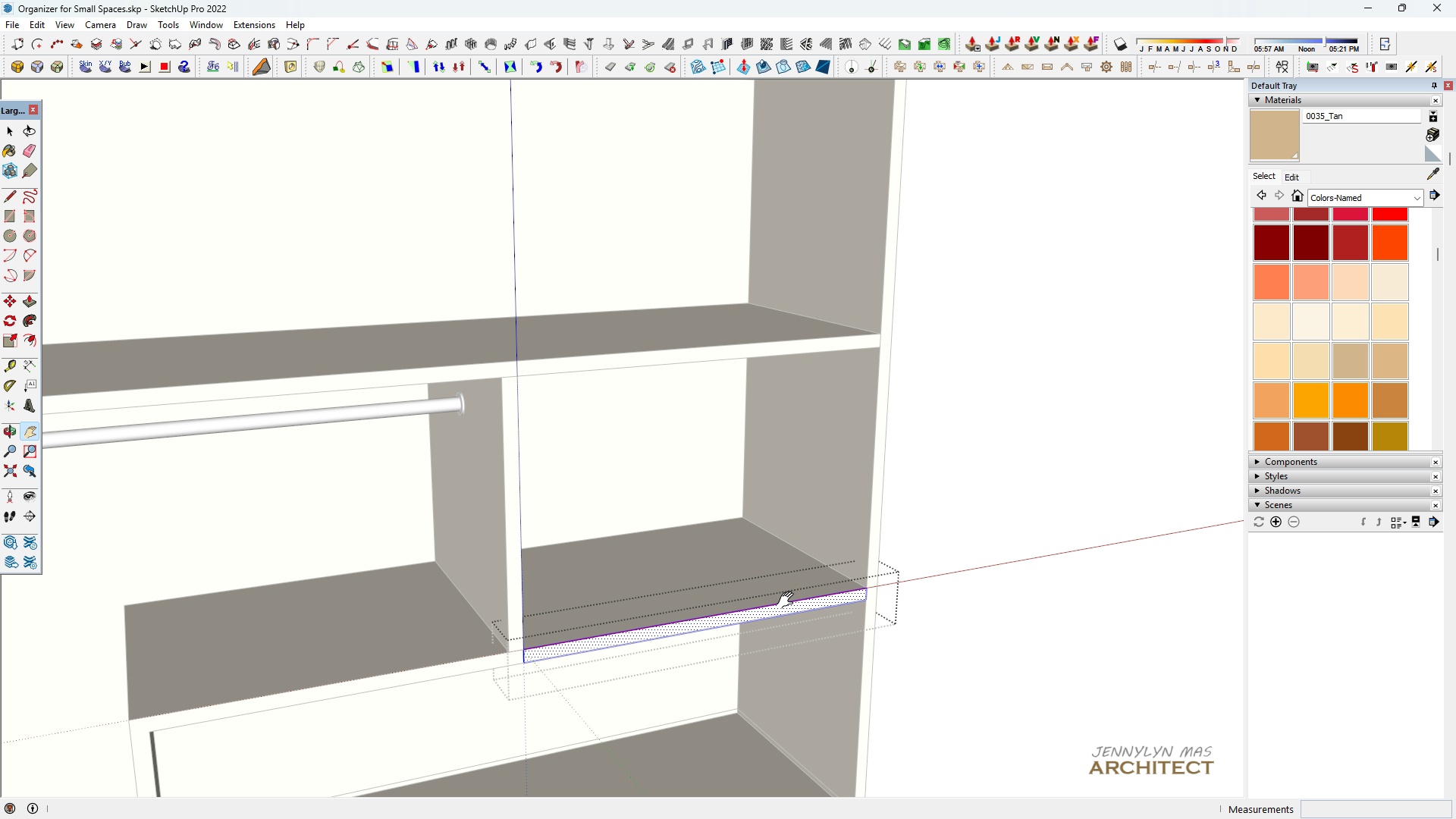 
key(Space)
 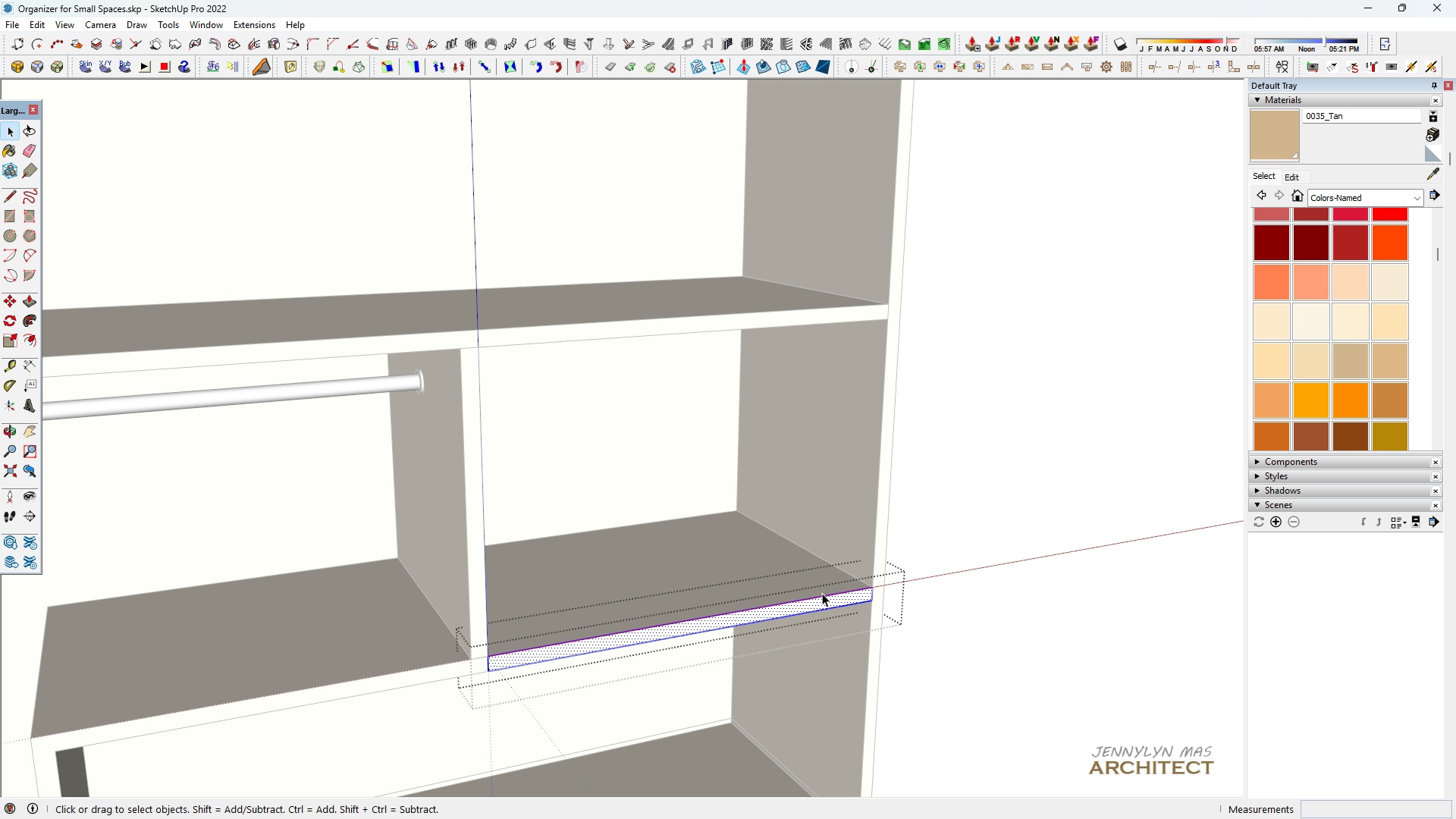 
scroll: coordinate [811, 595], scroll_direction: up, amount: 1.0
 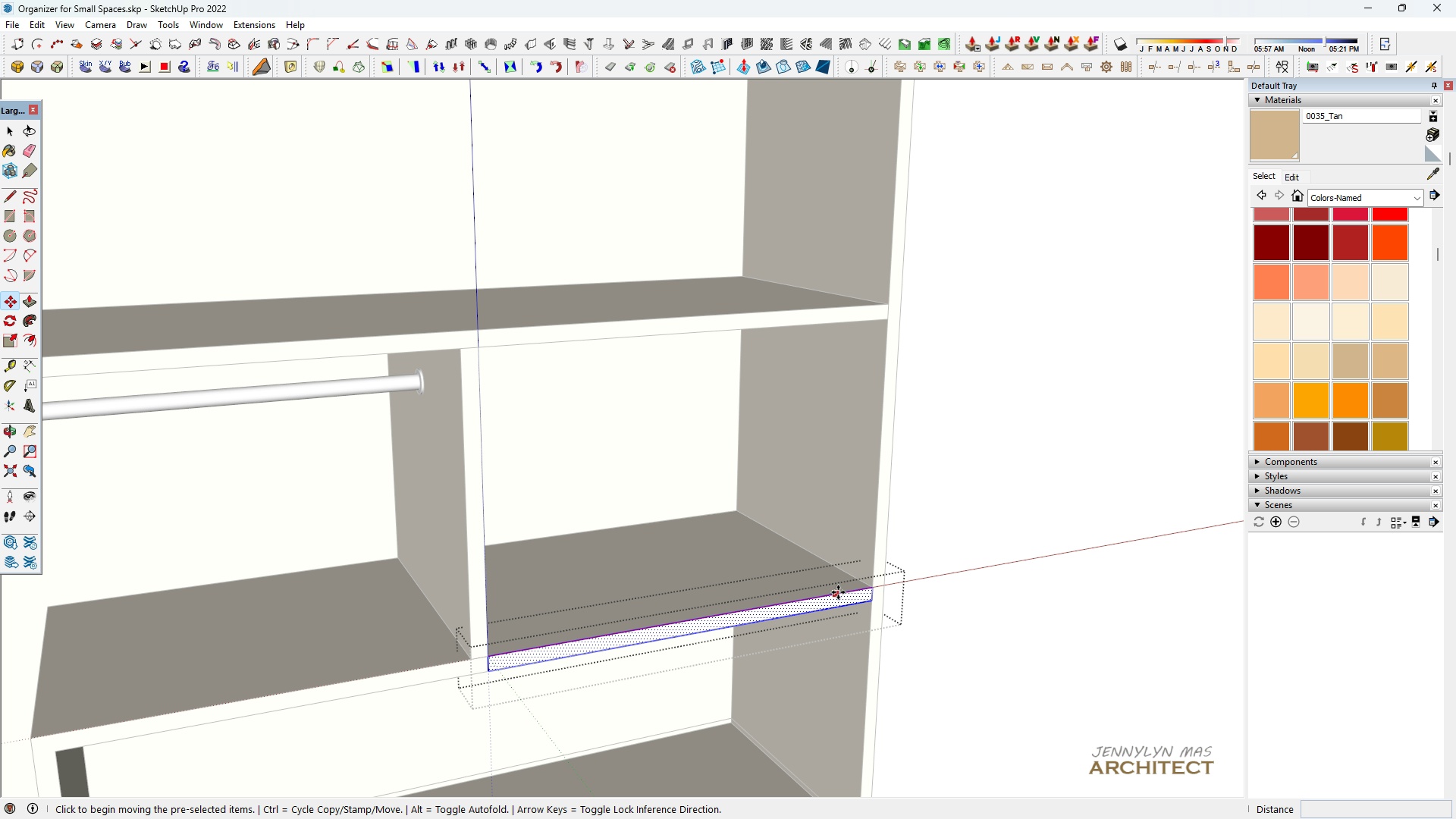 
key(M)
 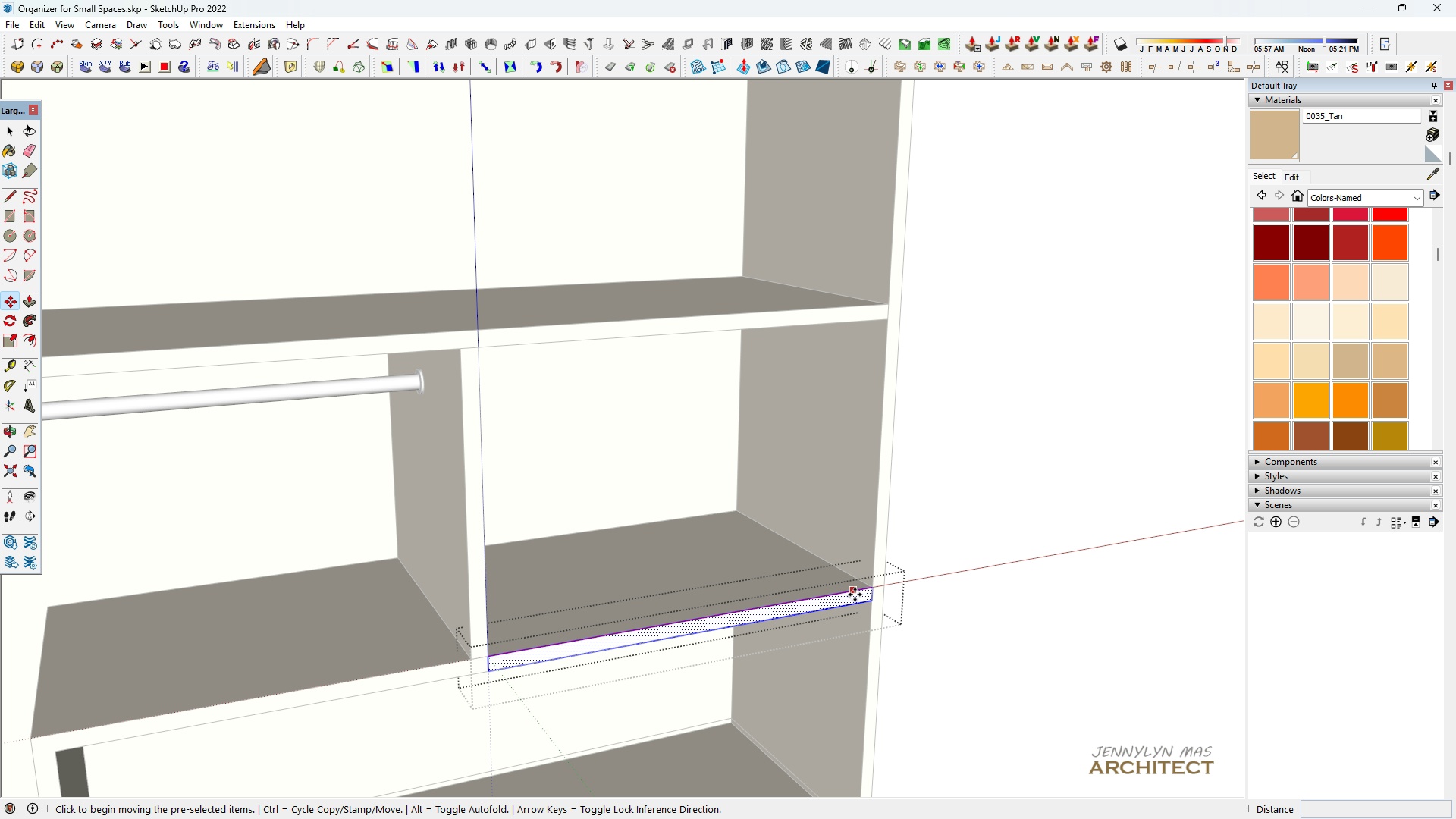 
key(Control+ControlLeft)
 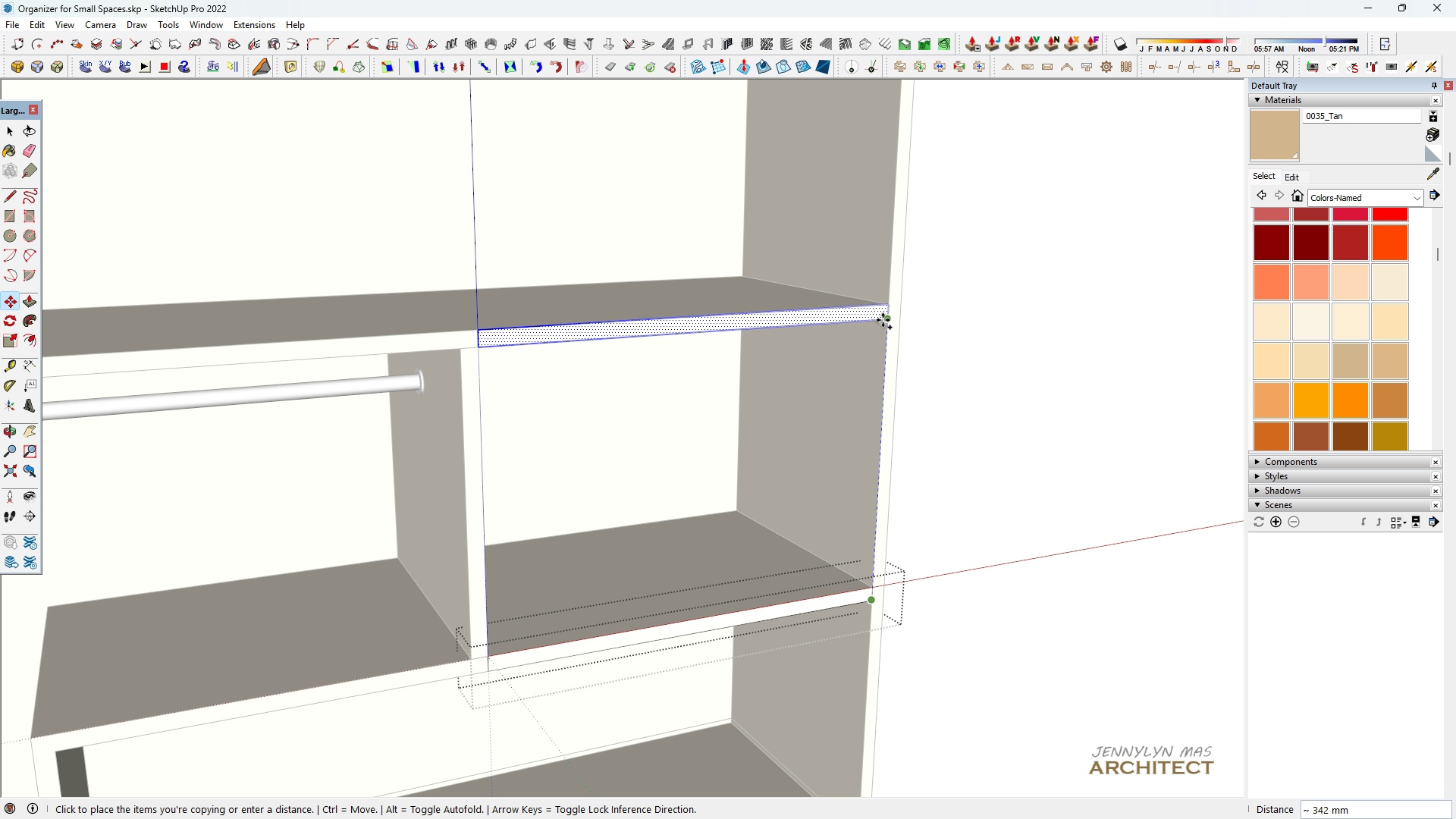 
left_click([883, 319])
 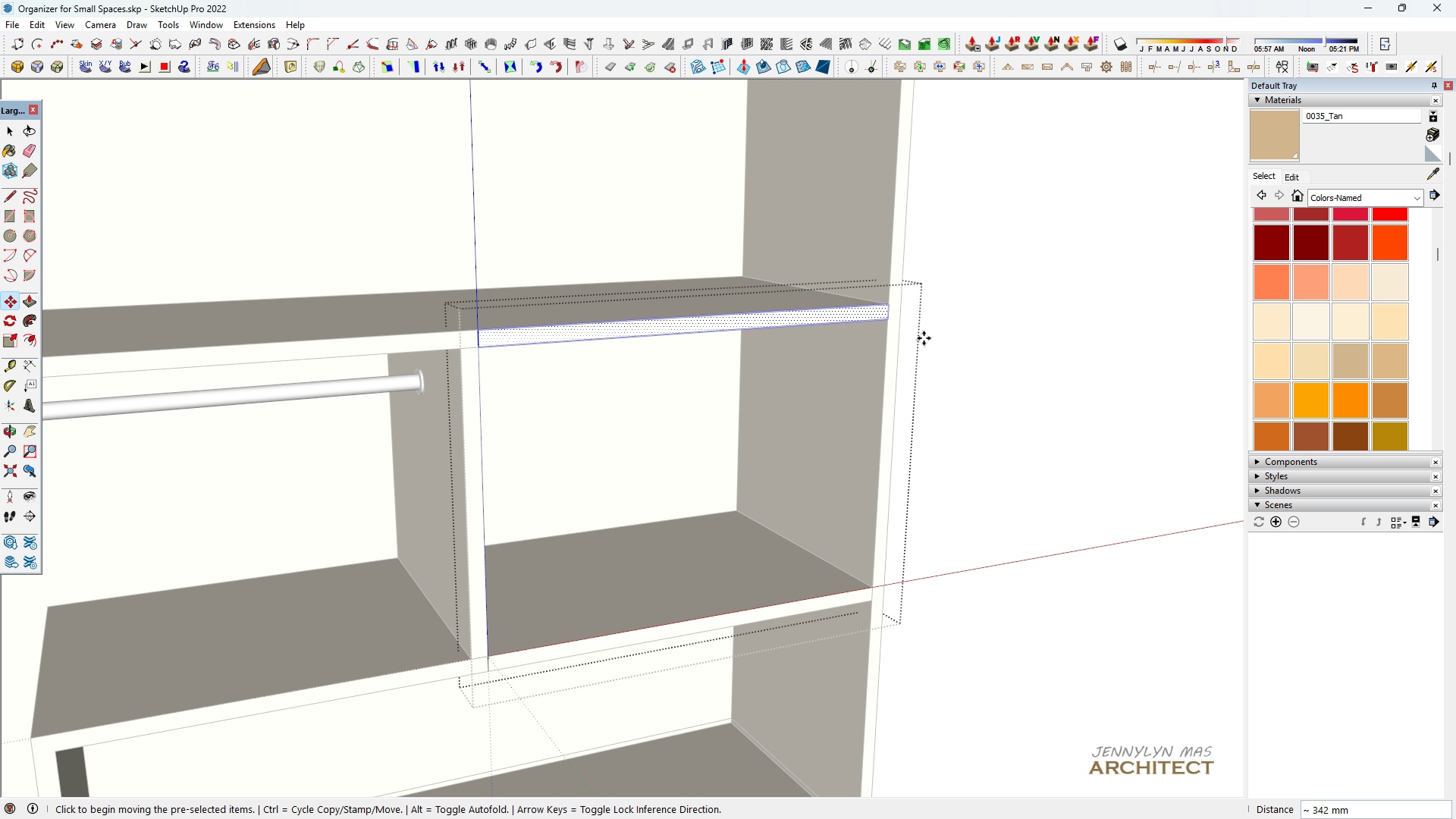 
wait(6.45)
 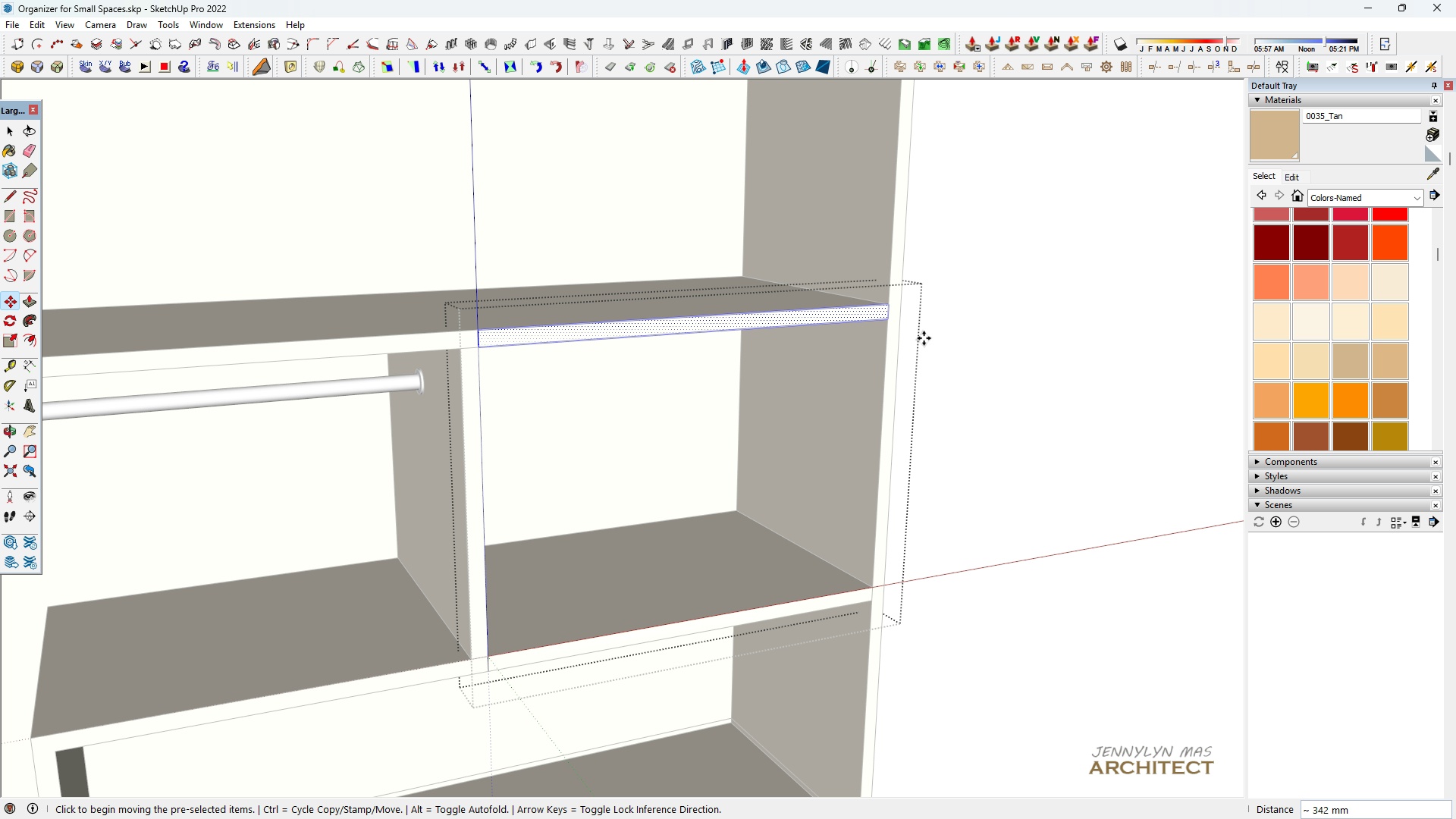 
key(Slash)
 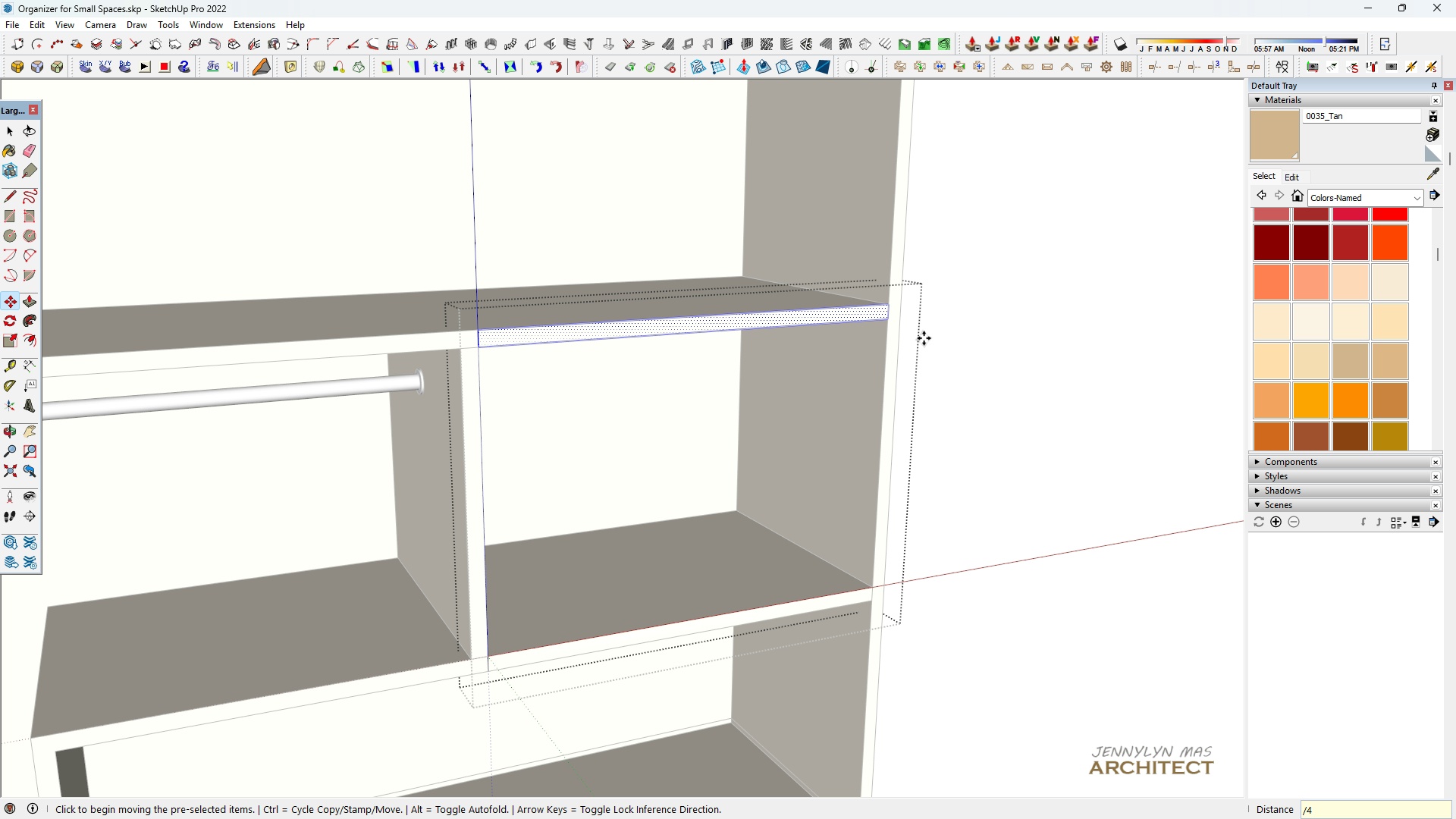 
key(4)
 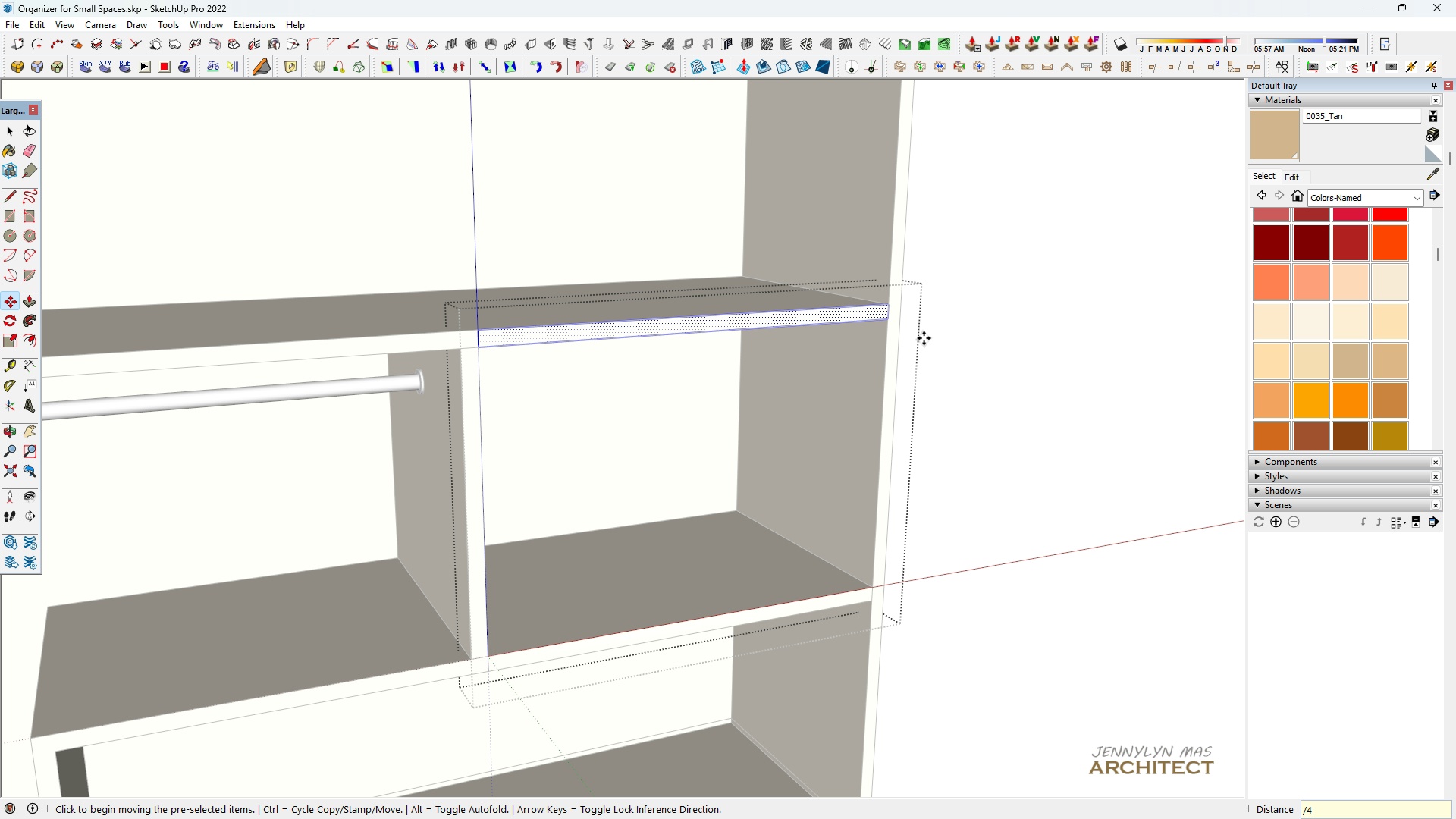 
key(Enter)
 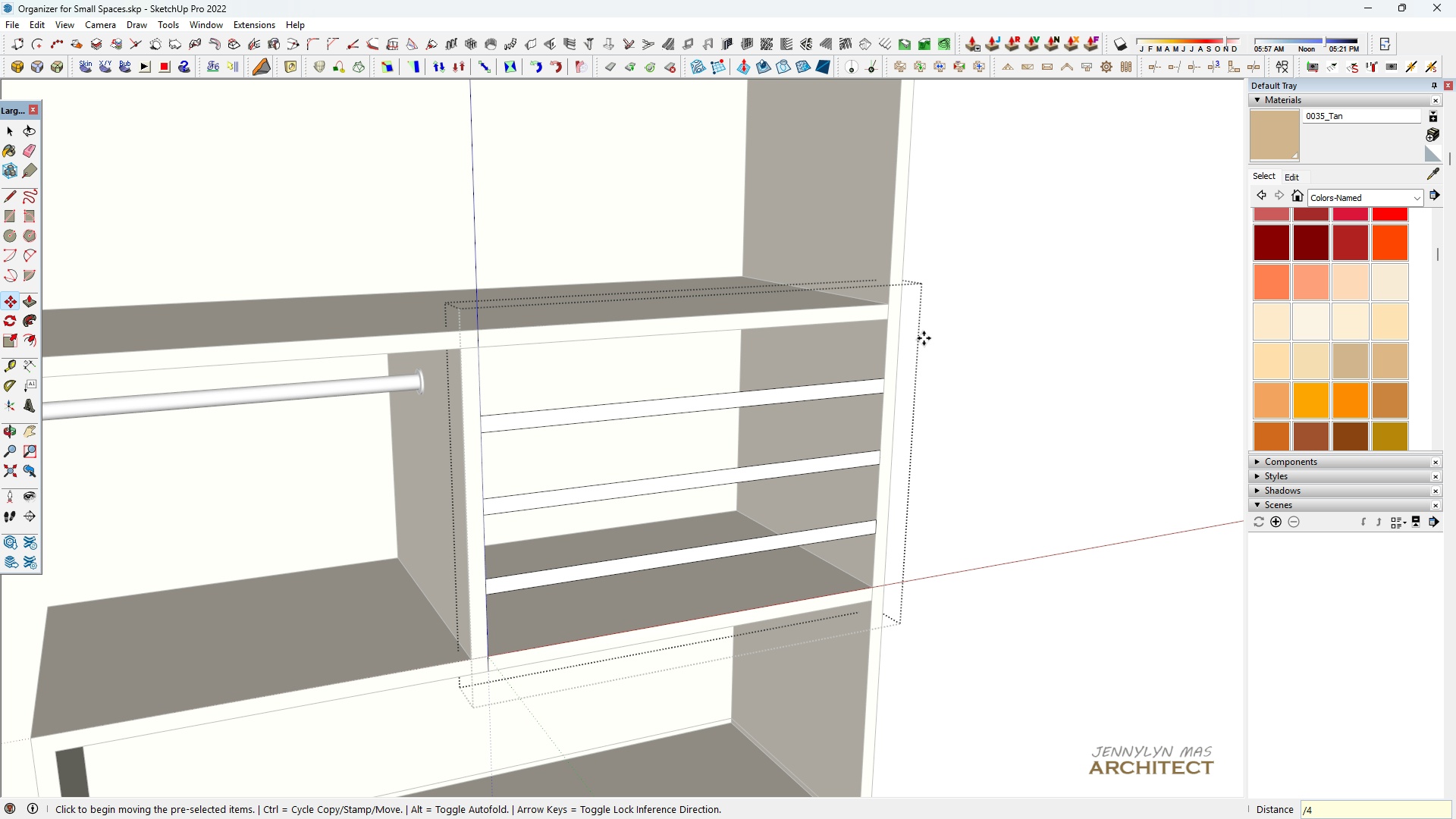 
key(Slash)
 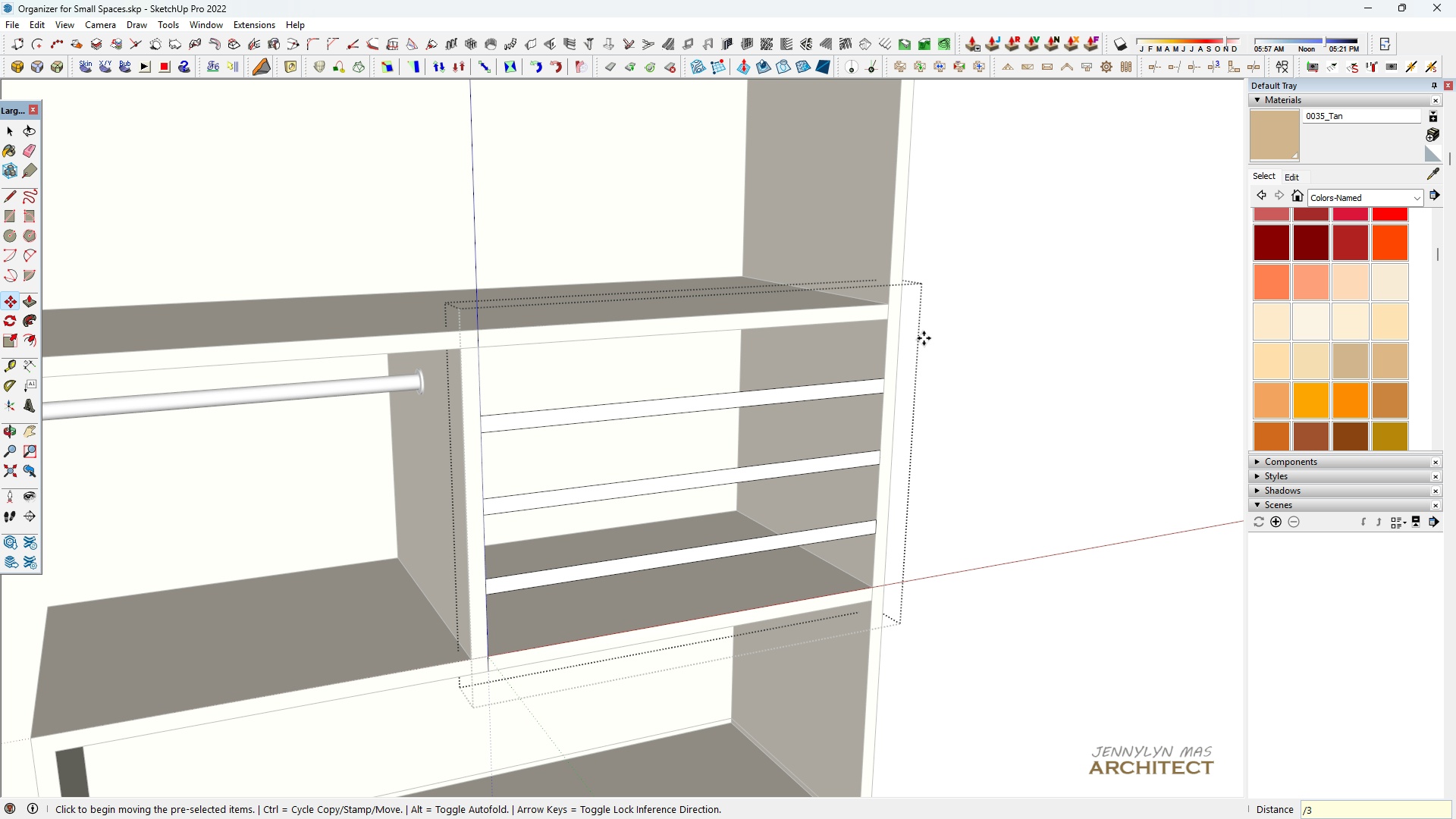 
key(3)
 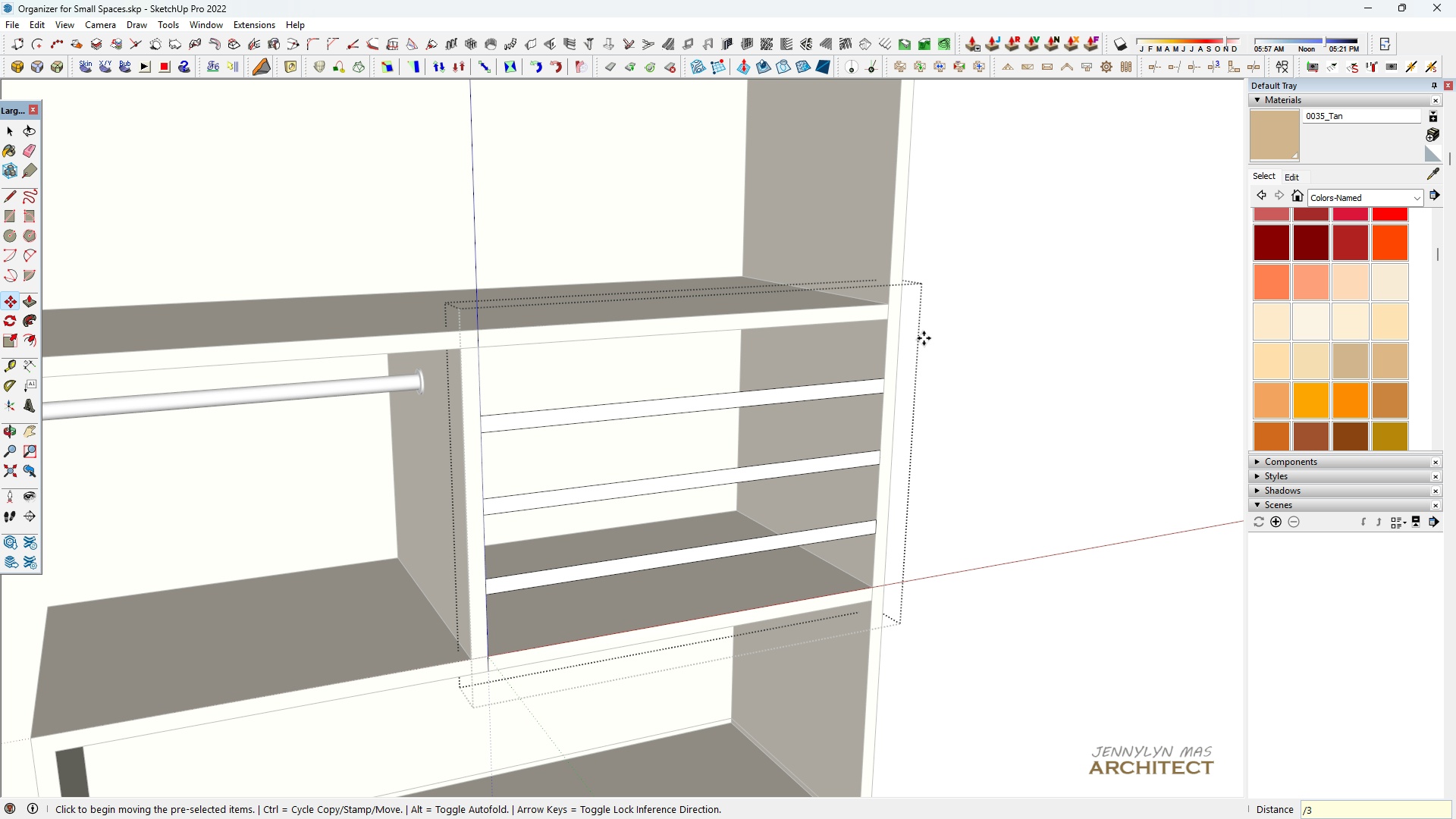 
key(Enter)
 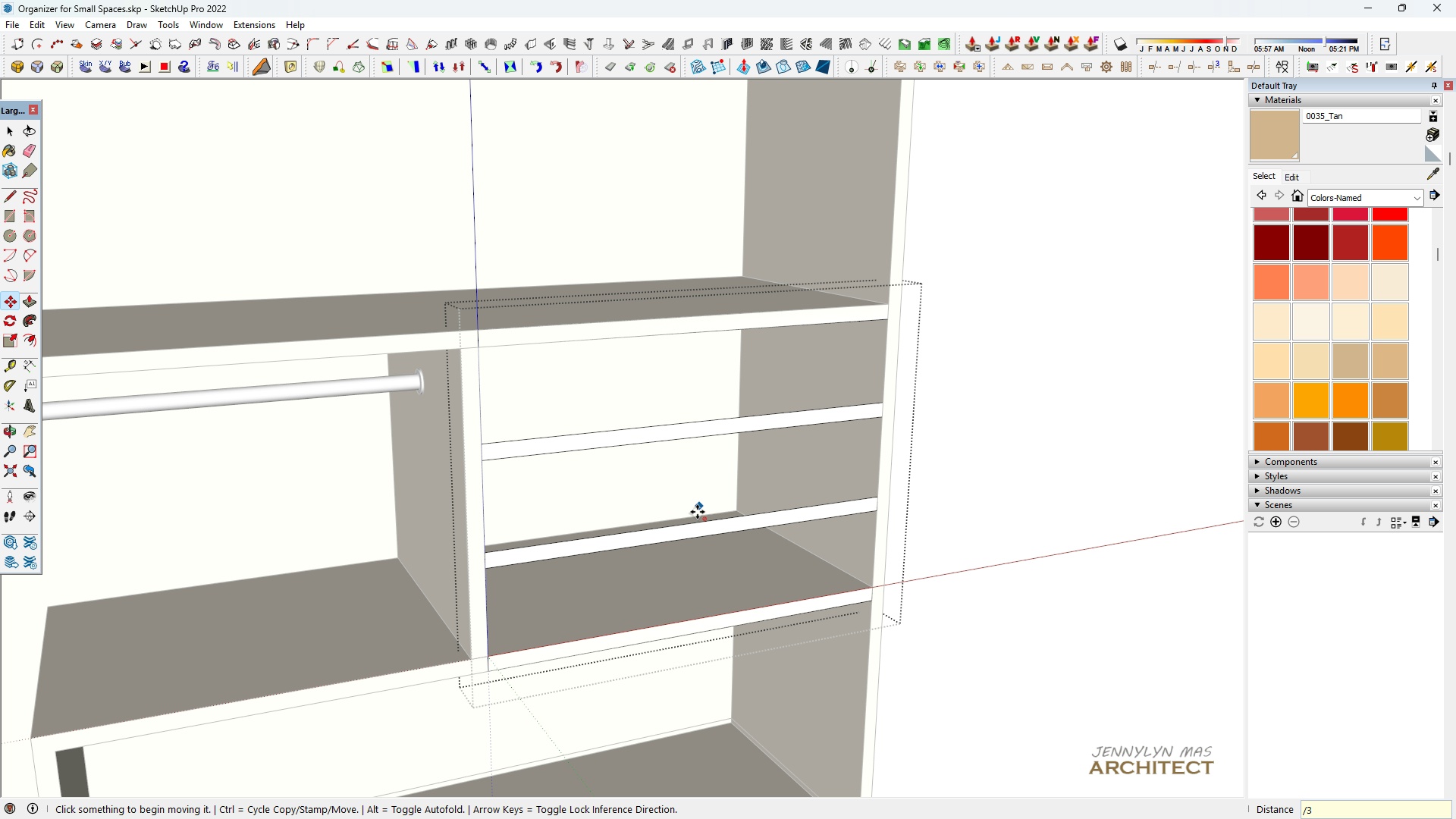 
scroll: coordinate [780, 488], scroll_direction: up, amount: 2.0
 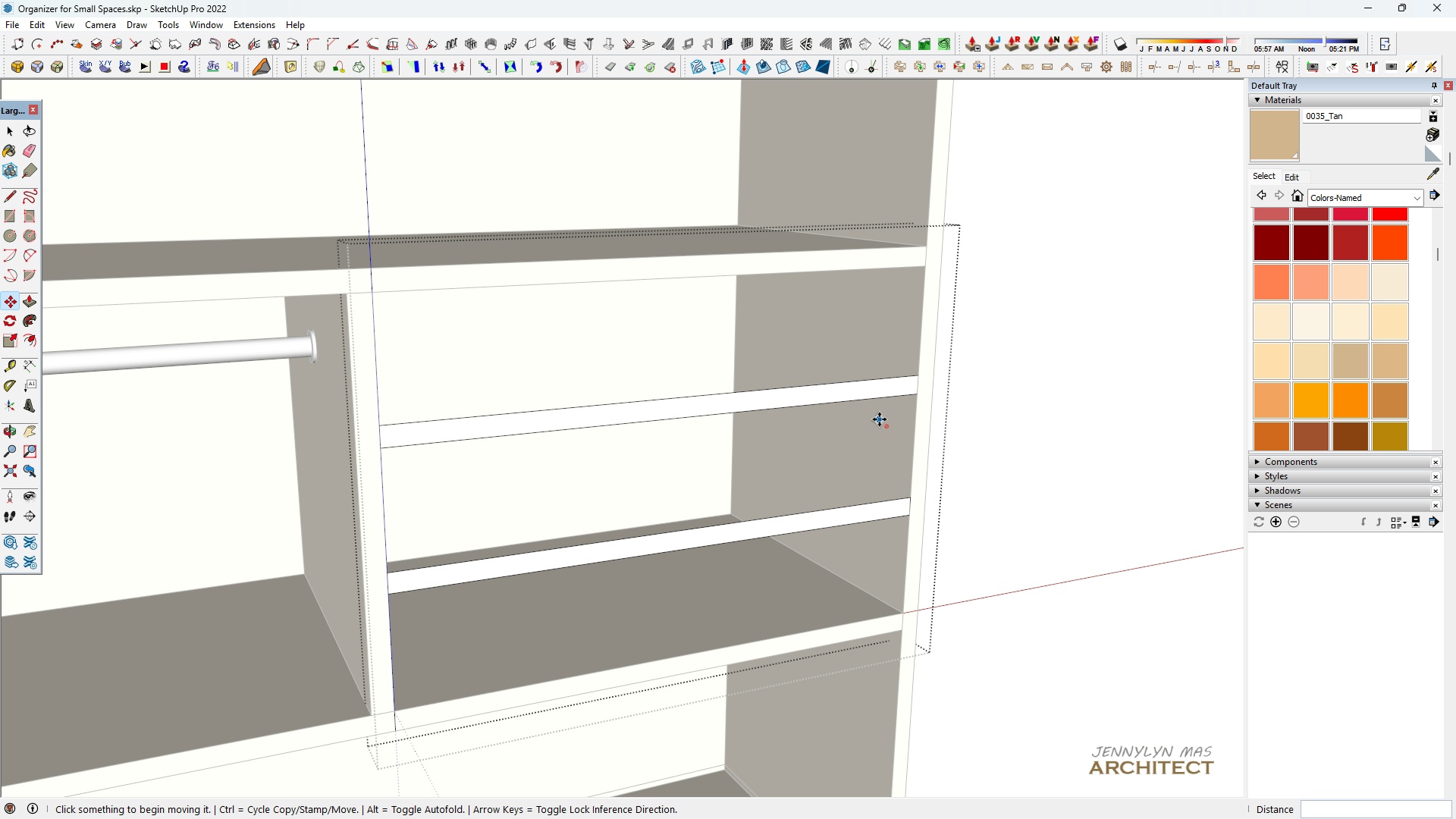 
key(T)
 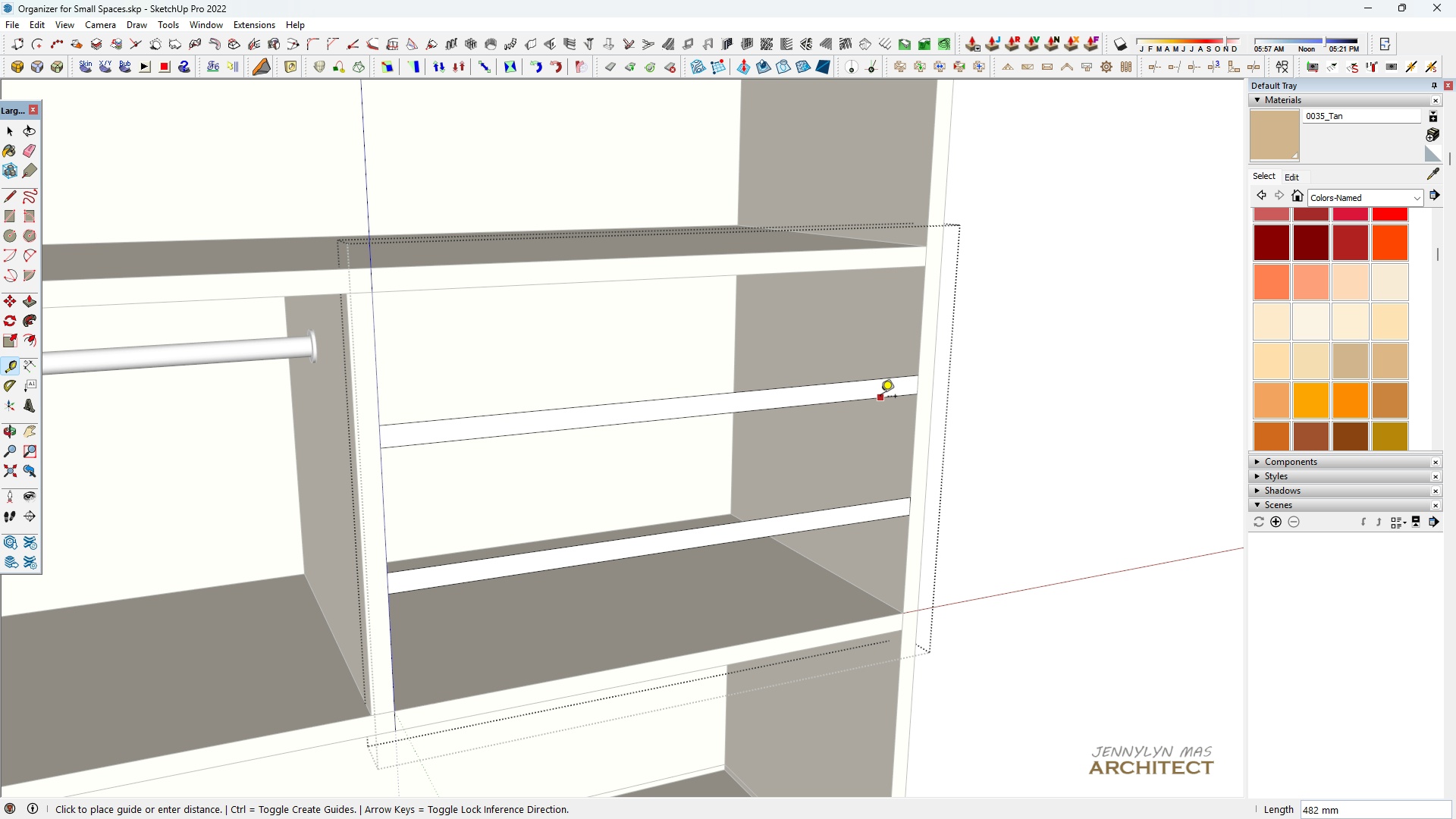 
left_click([880, 397])
 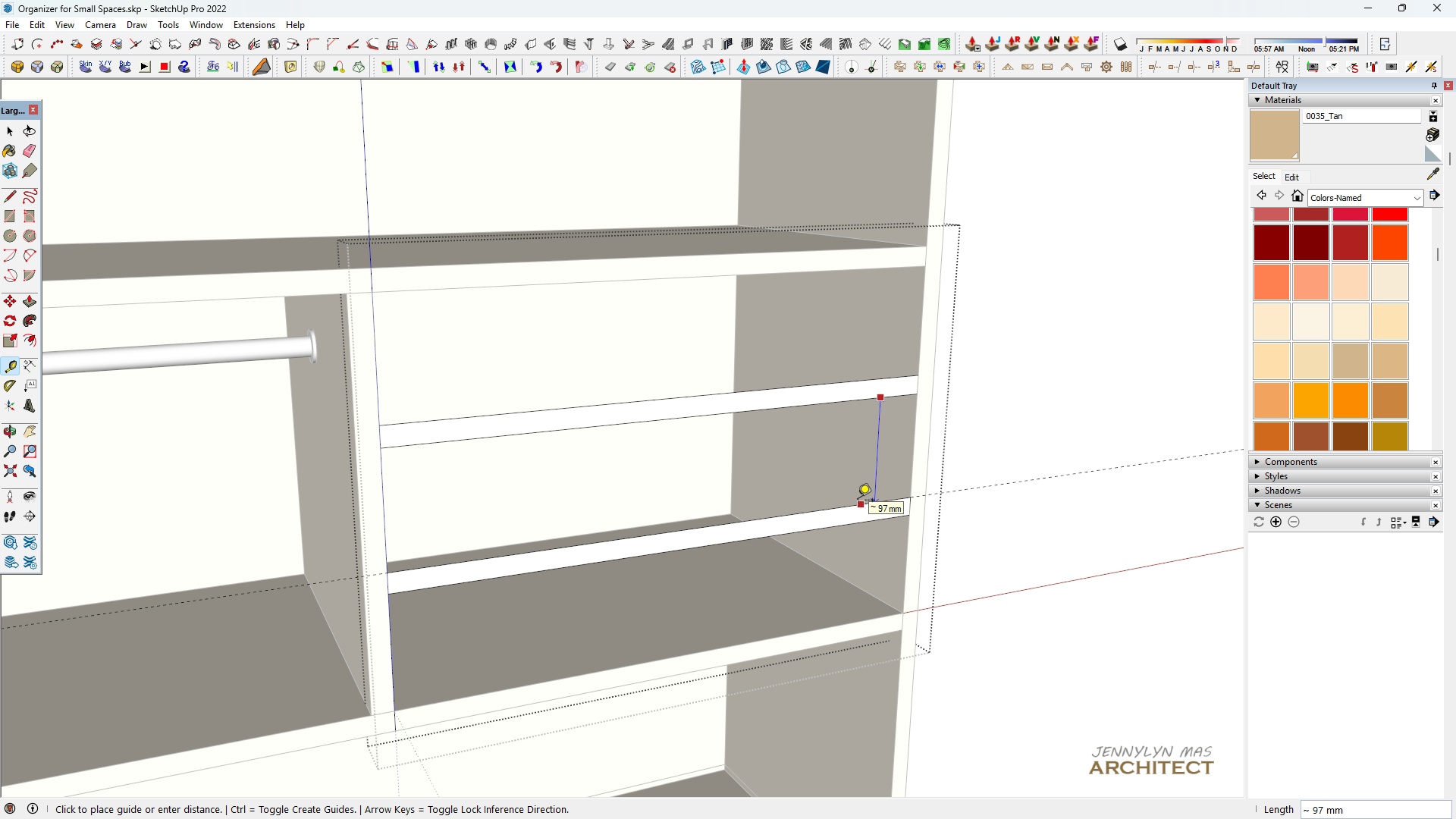 
scroll: coordinate [674, 503], scroll_direction: down, amount: 1.0
 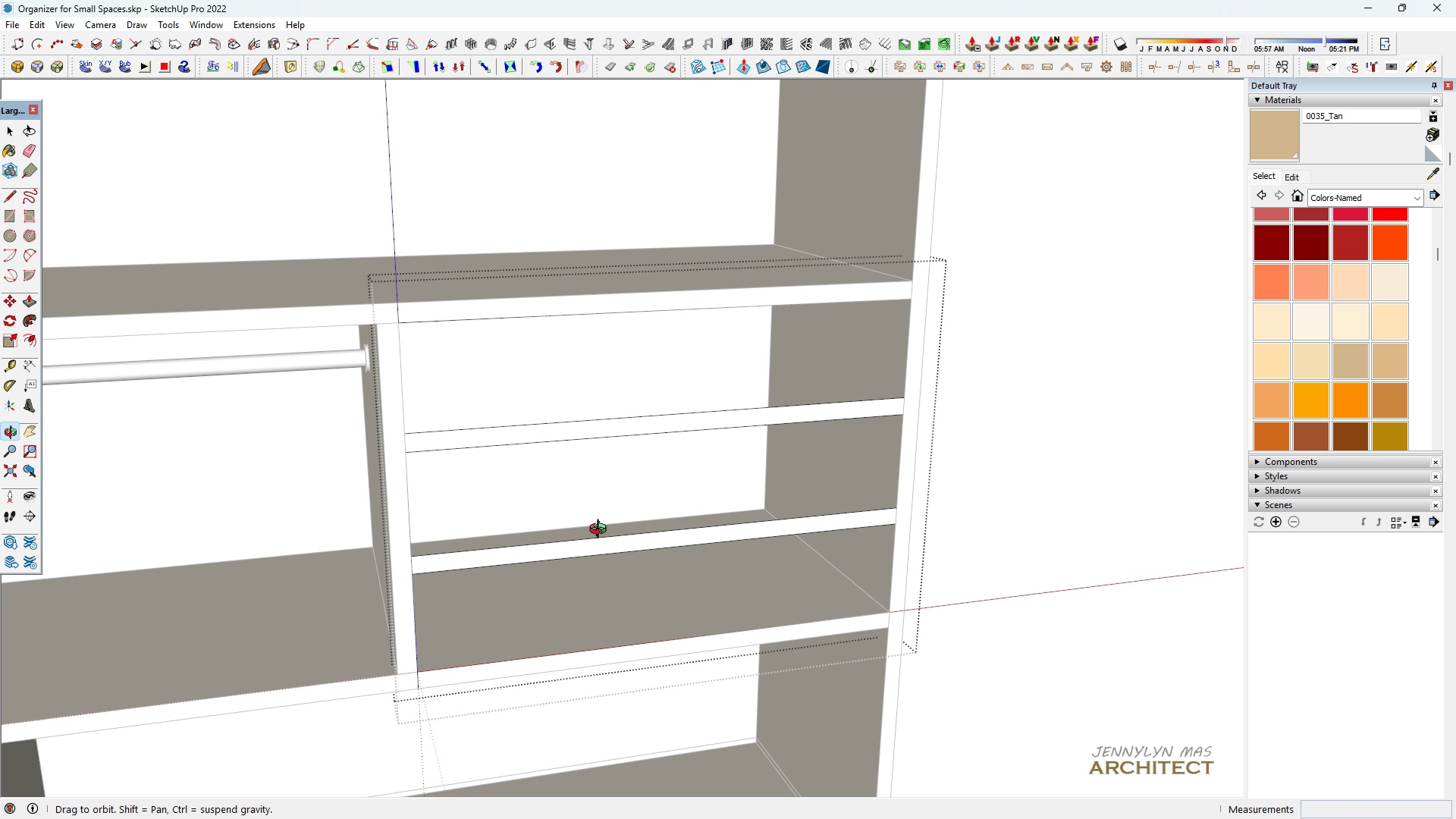 
key(Space)
 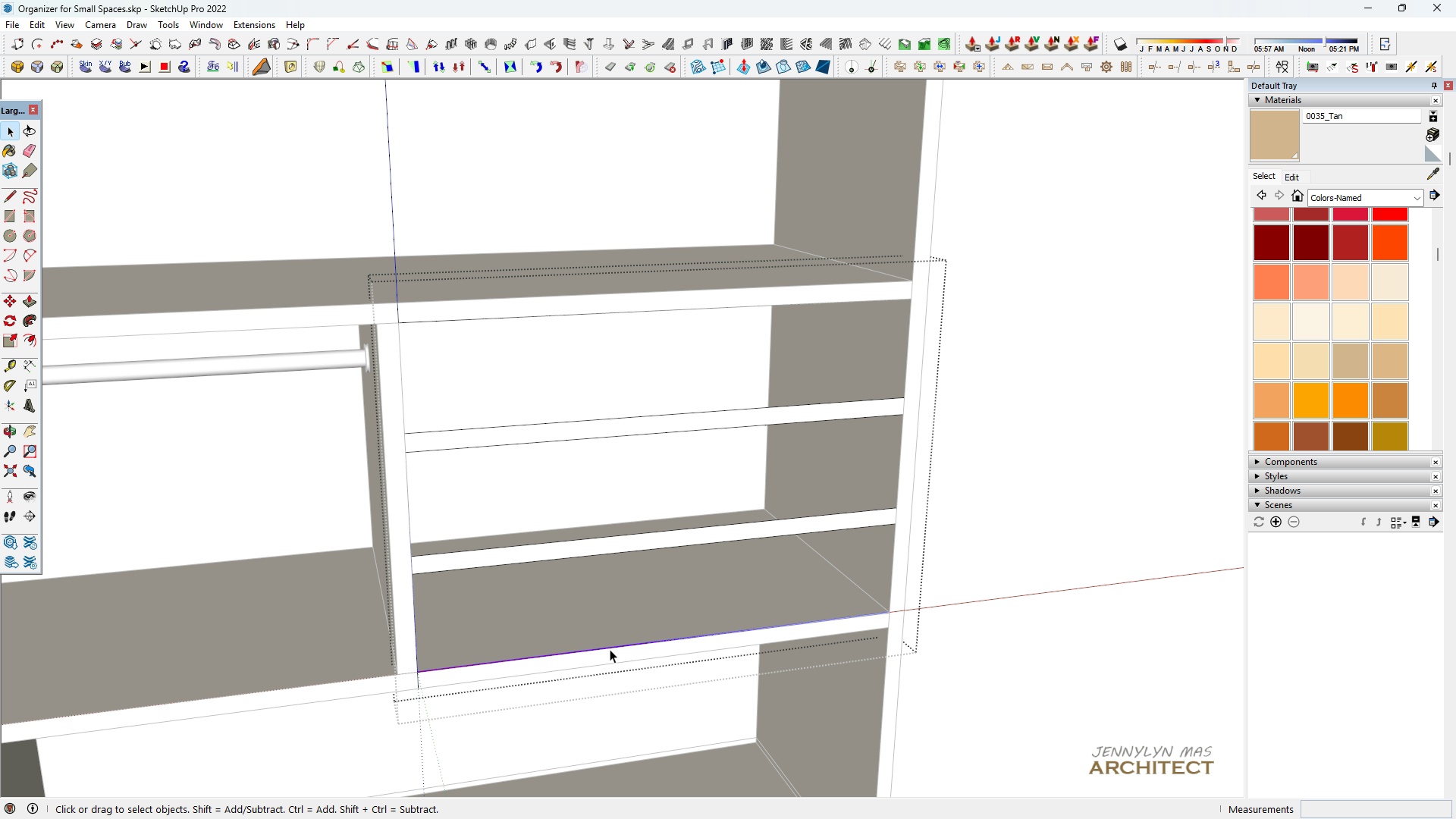 
double_click([610, 649])
 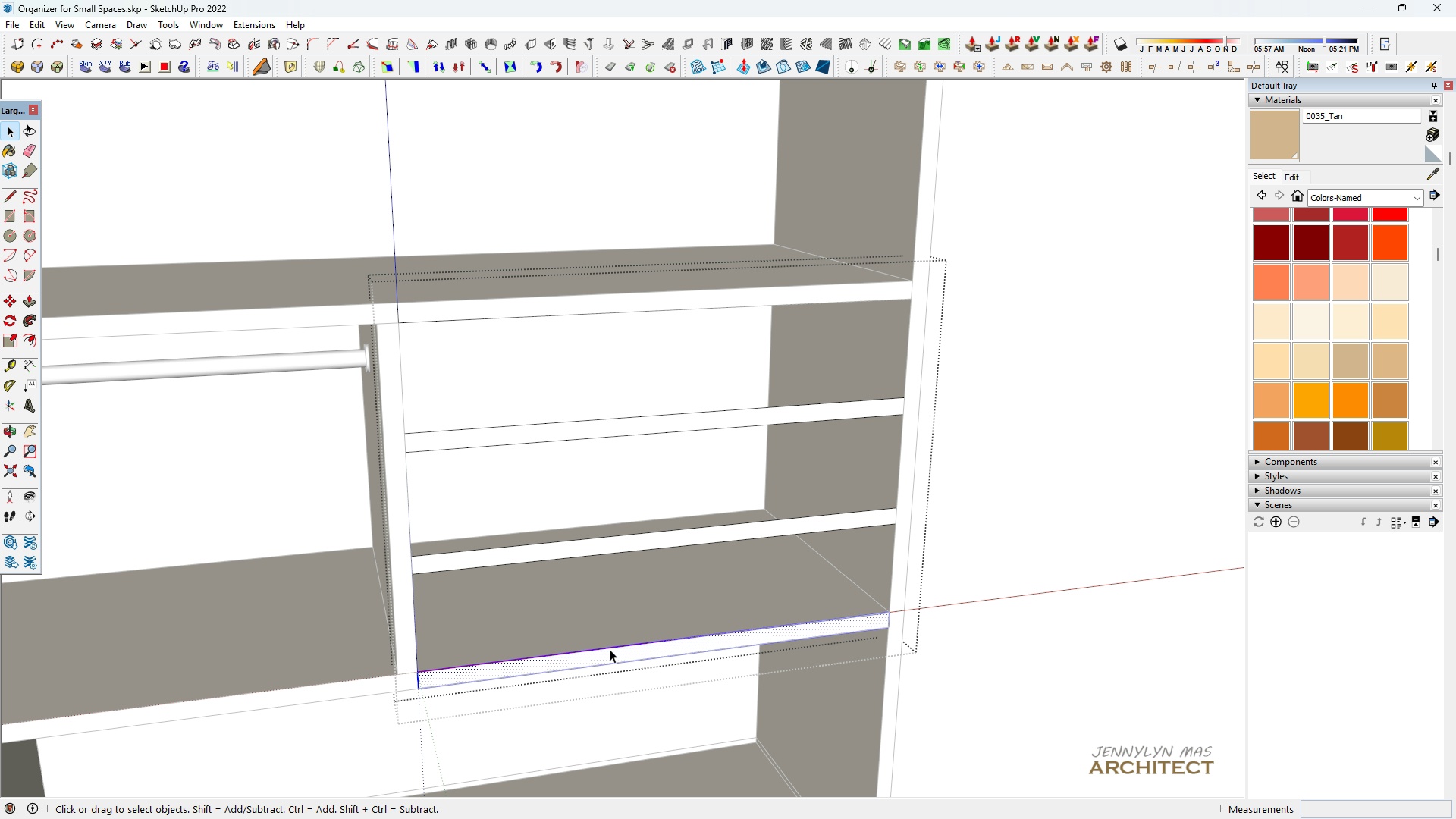 
triple_click([610, 649])
 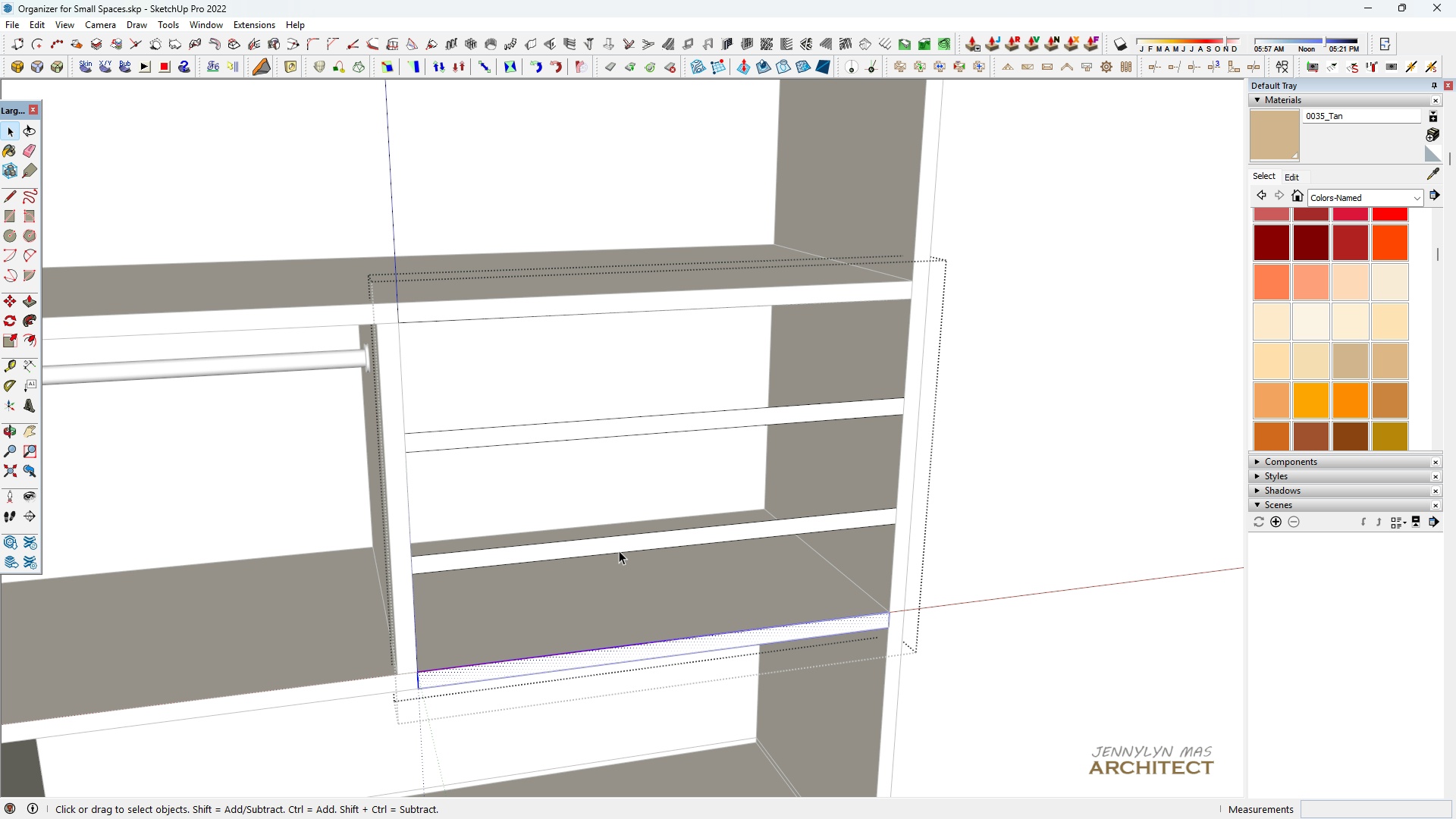 
key(Delete)
 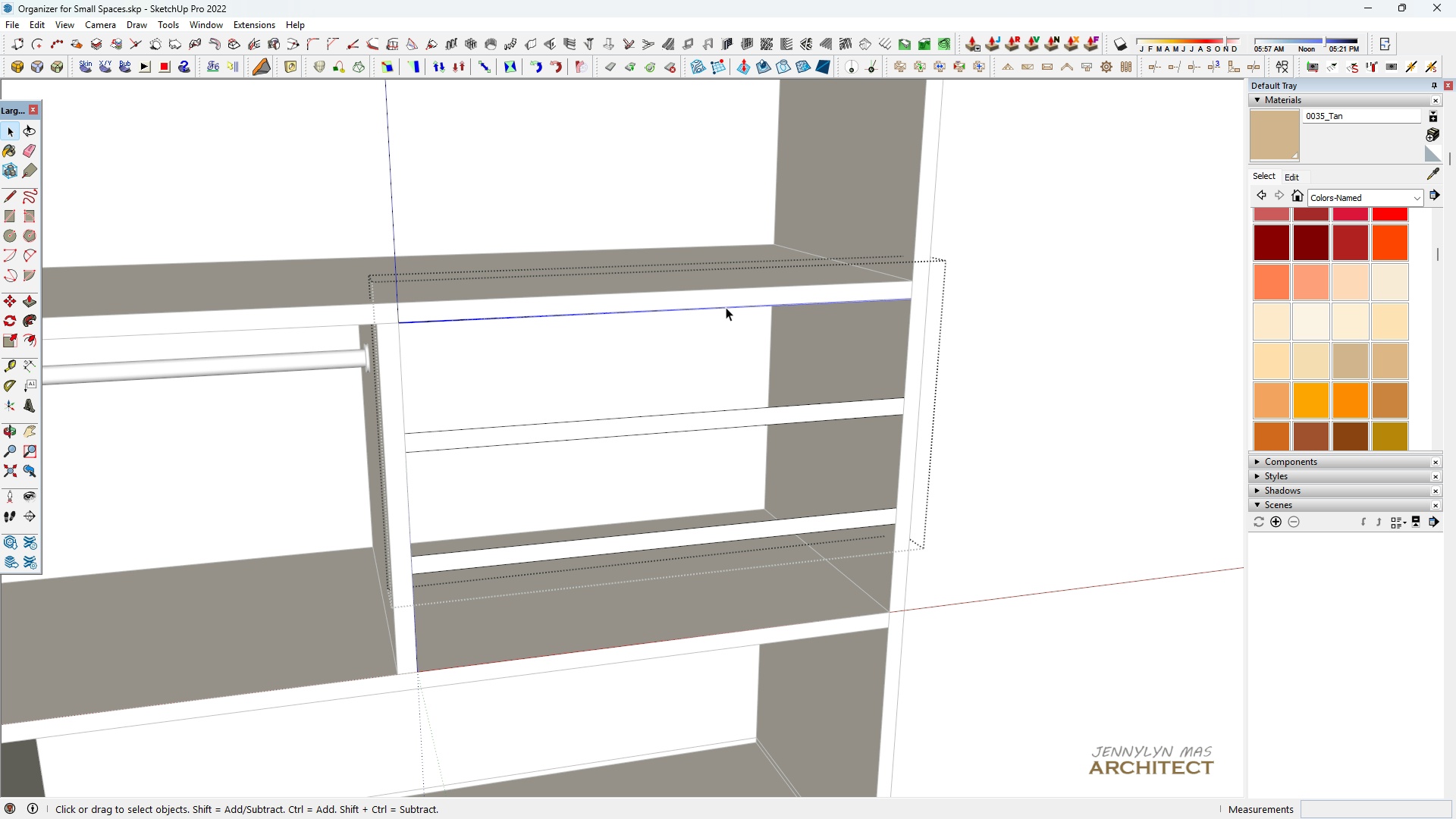 
double_click([726, 307])
 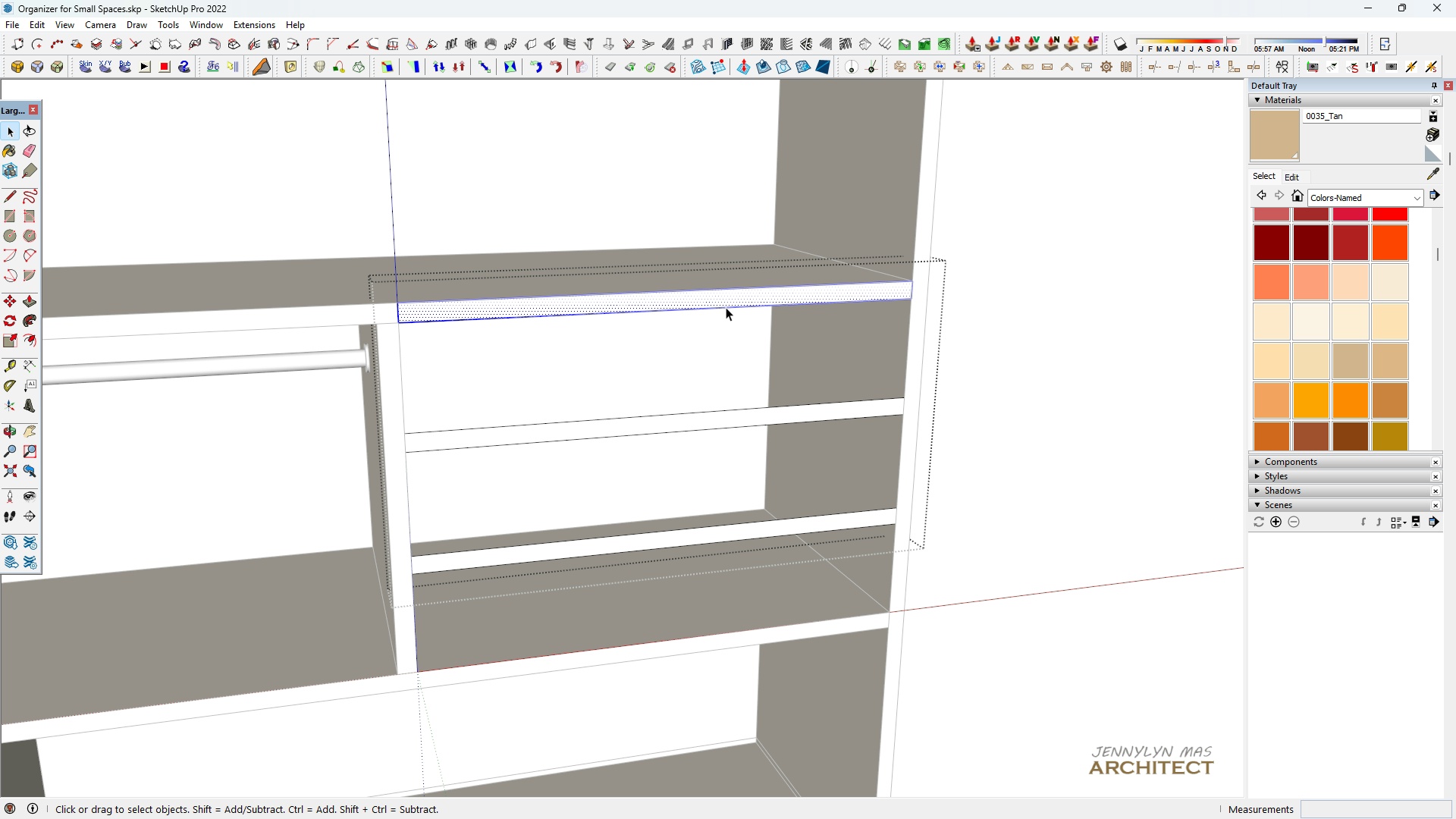 
triple_click([726, 307])
 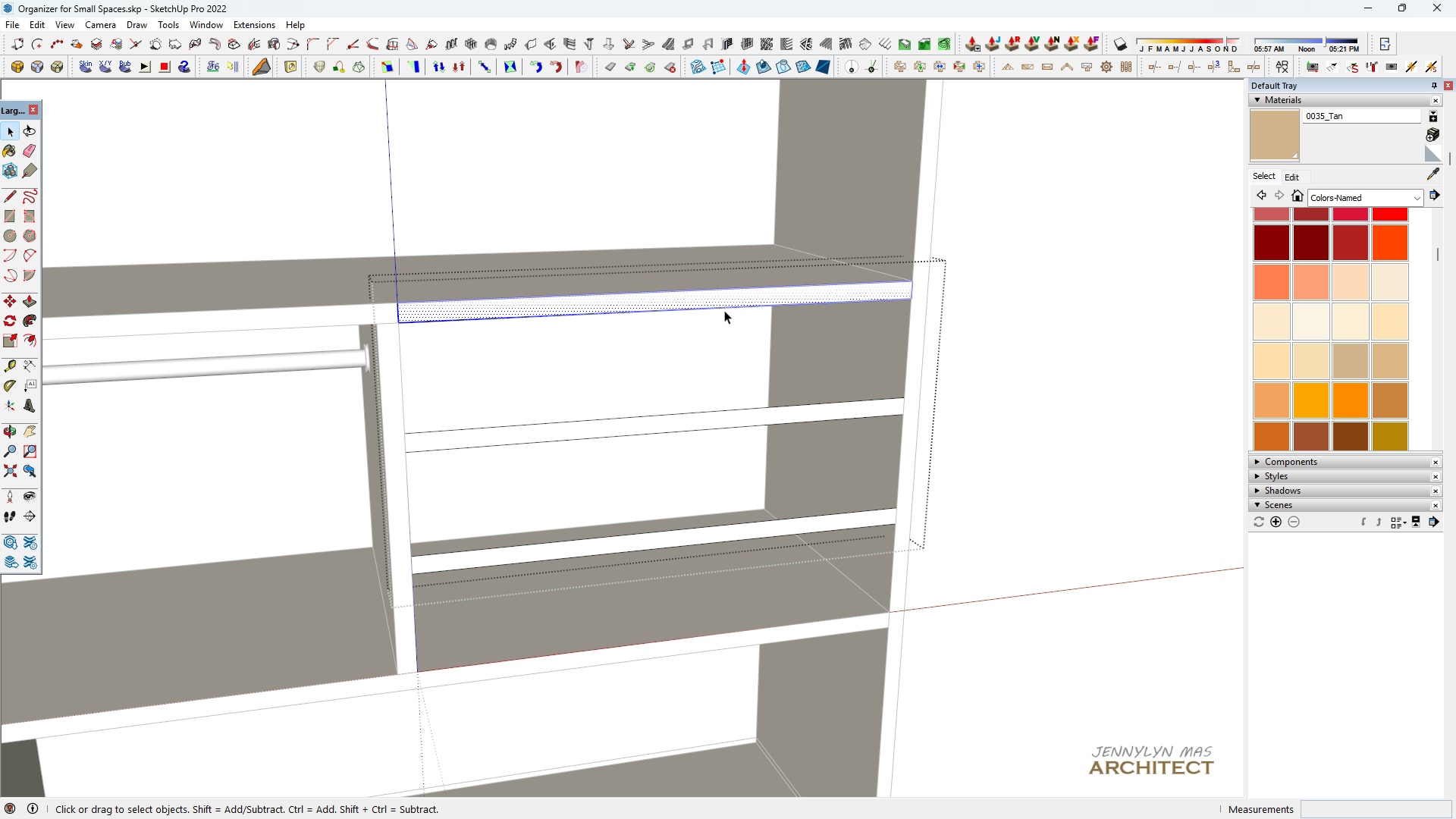 
key(Delete)
 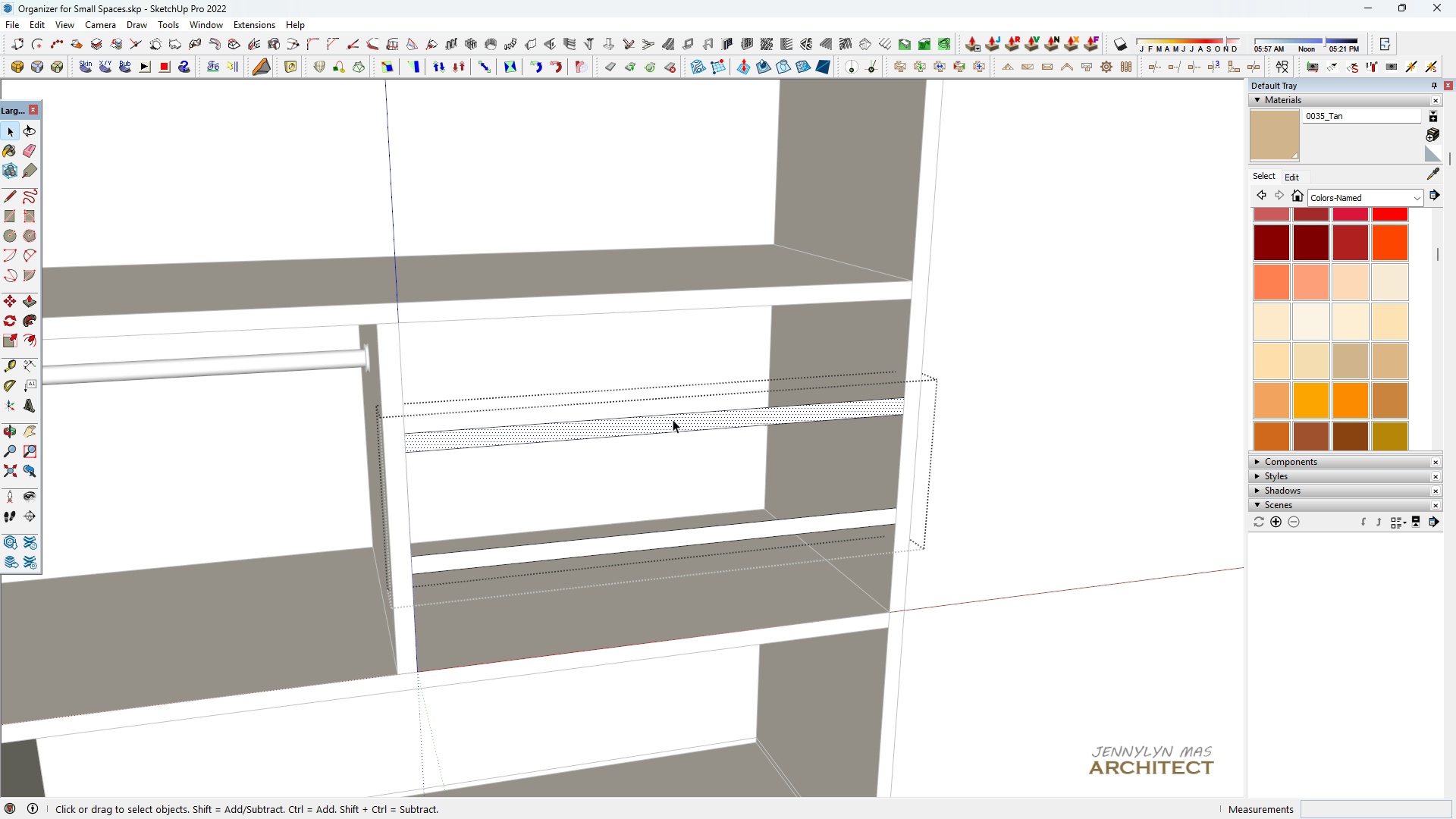 
double_click([673, 419])
 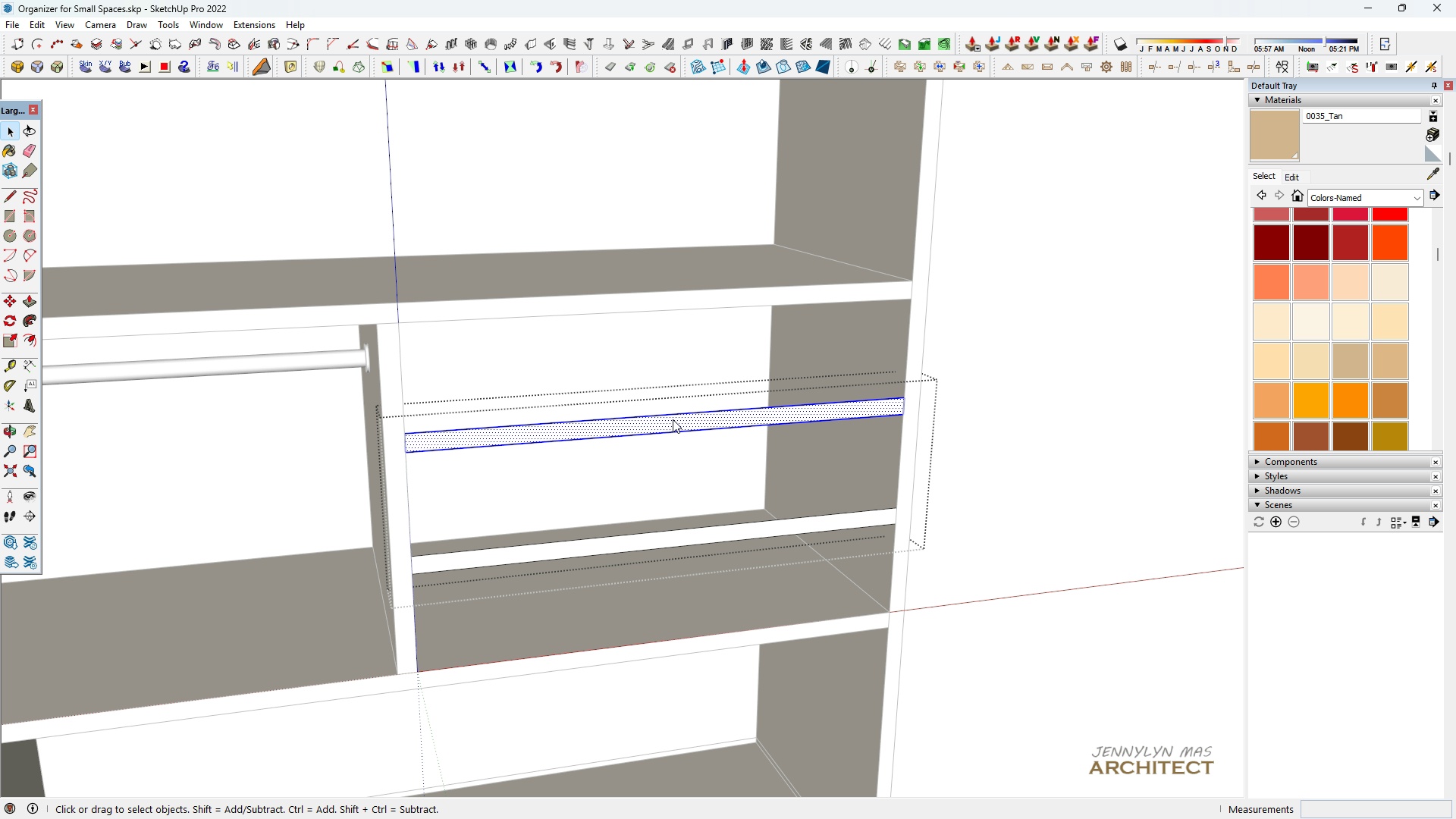 
left_click([673, 419])
 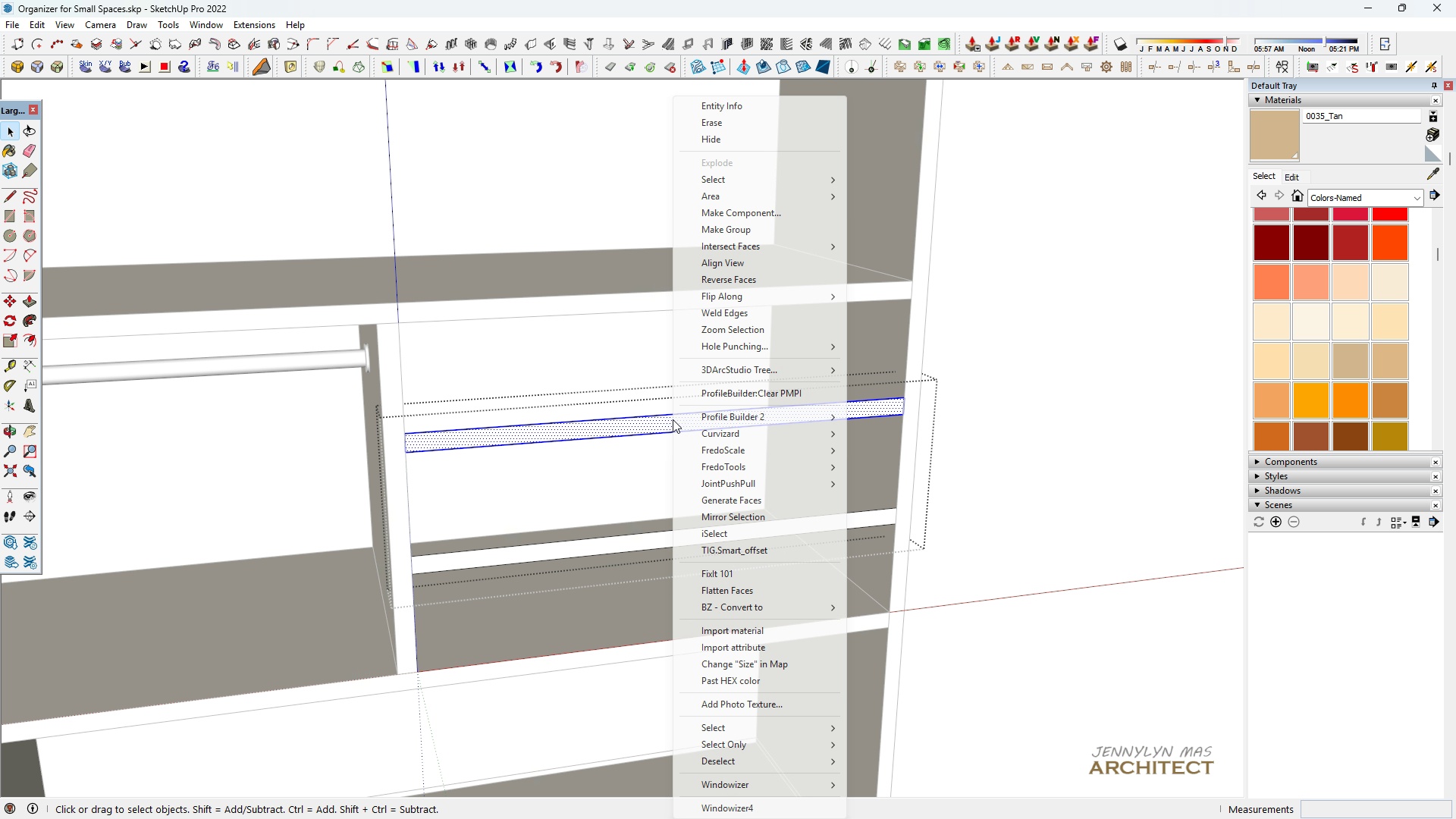 
right_click([673, 419])
 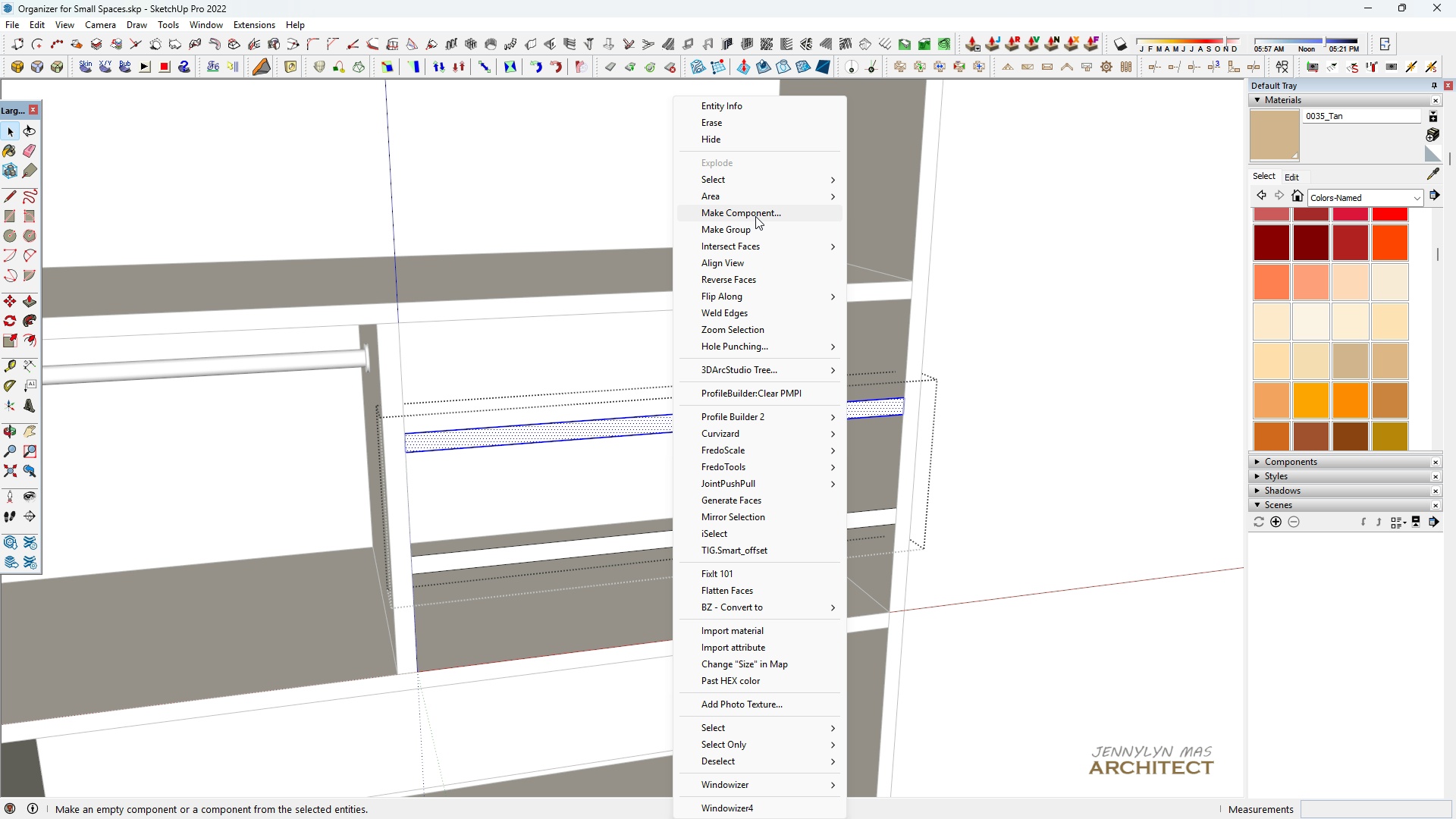 
left_click([755, 215])
 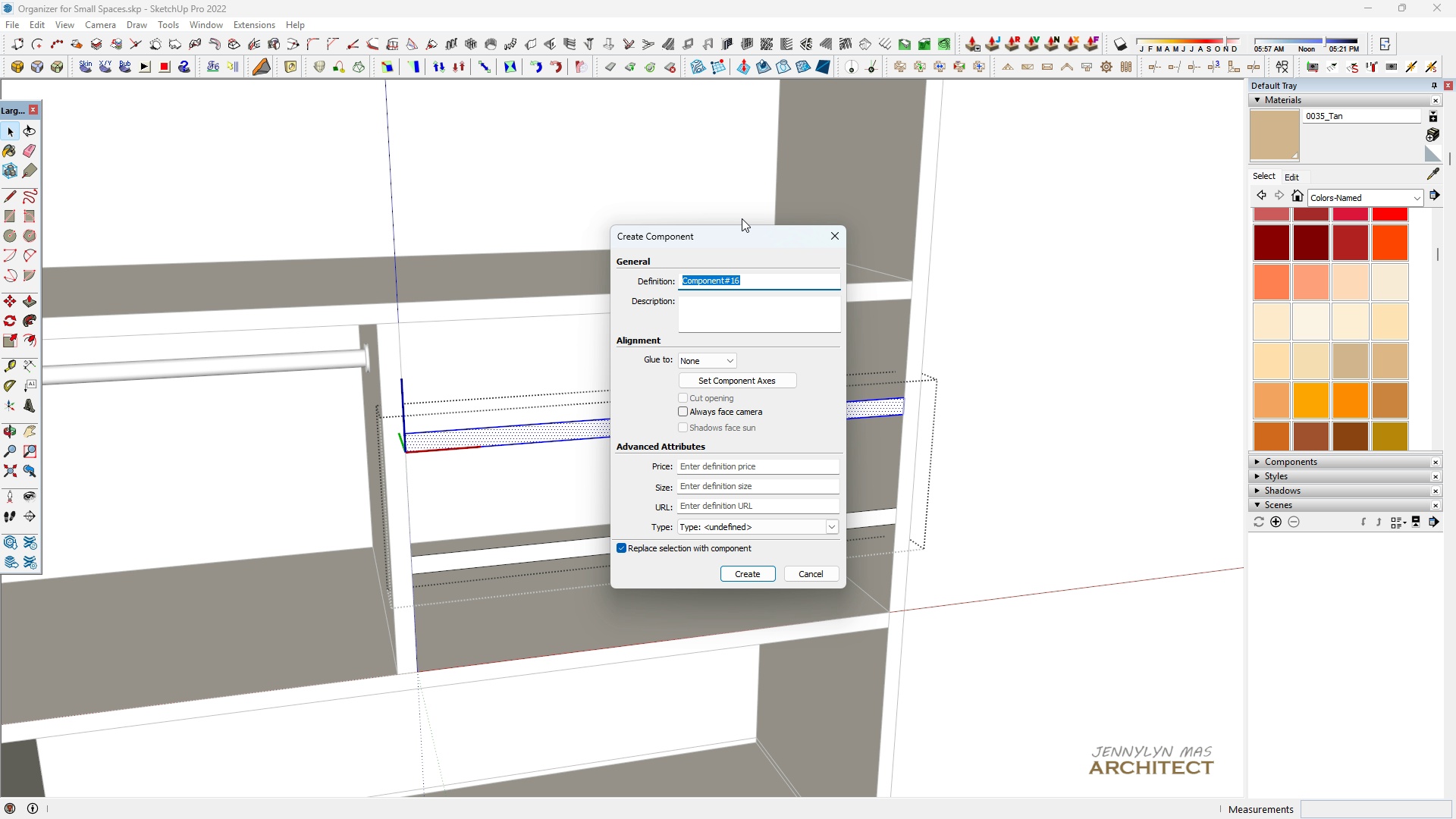 
key(Enter)
 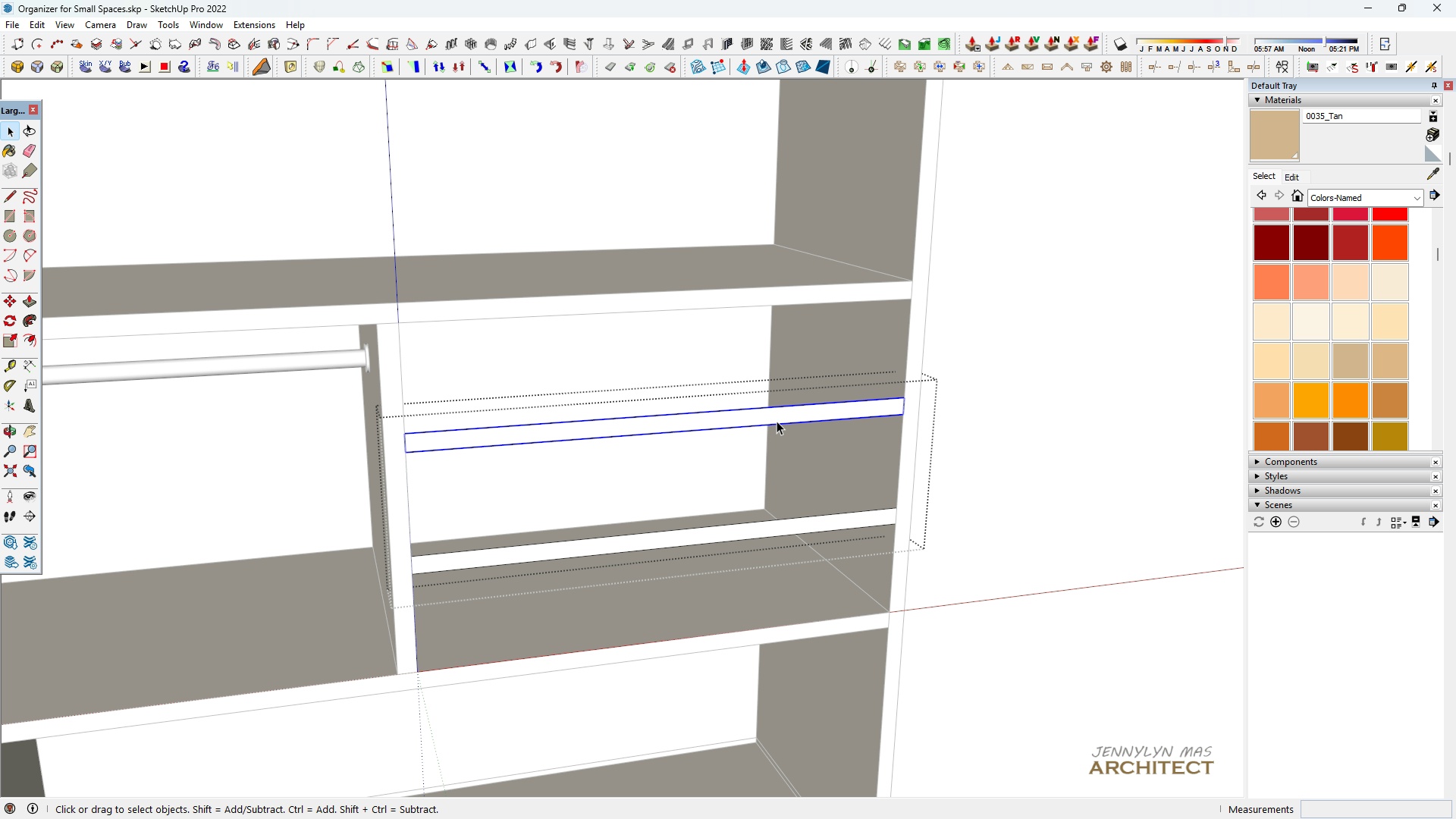 
key(Space)
 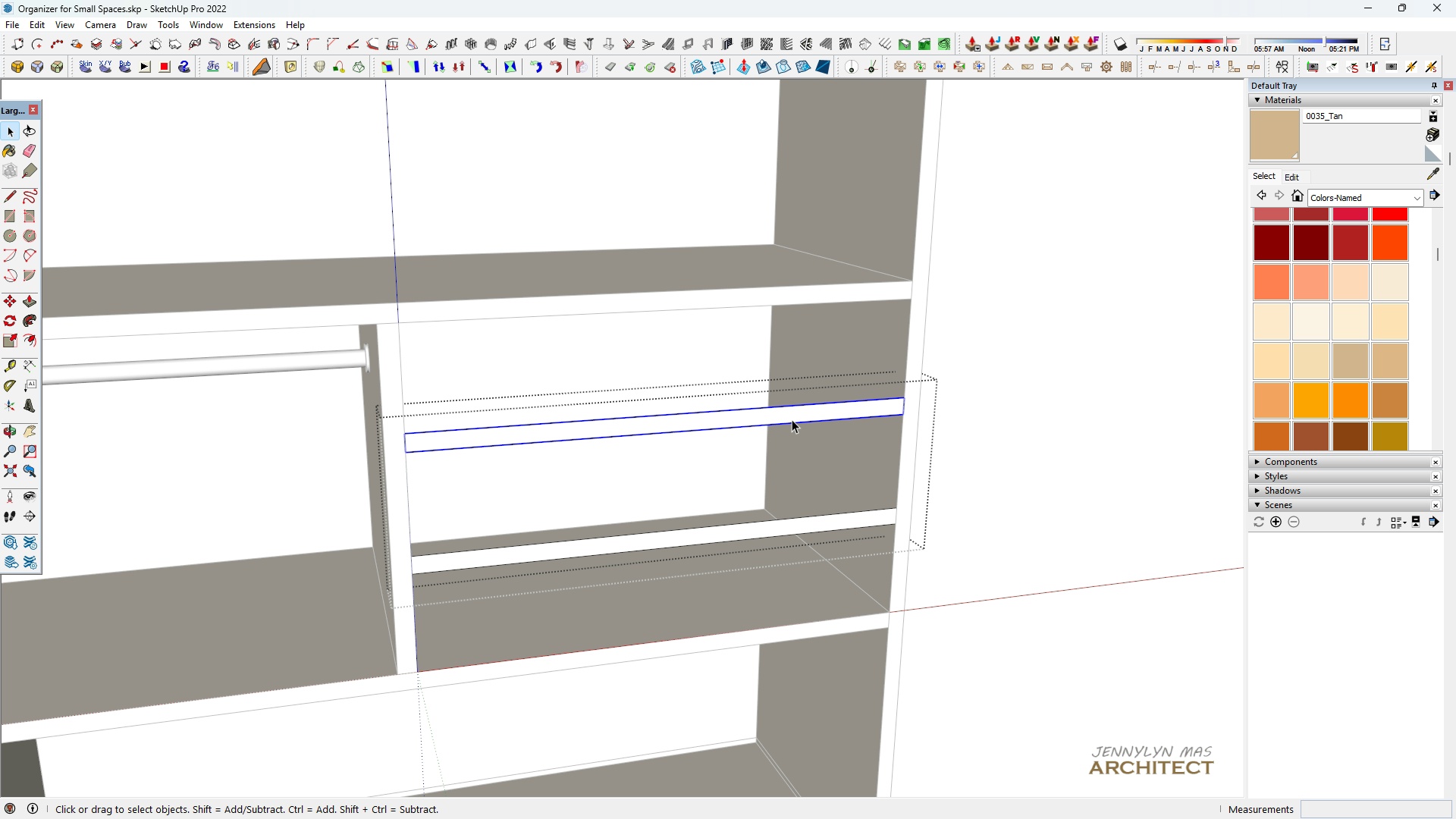 
key(H)
 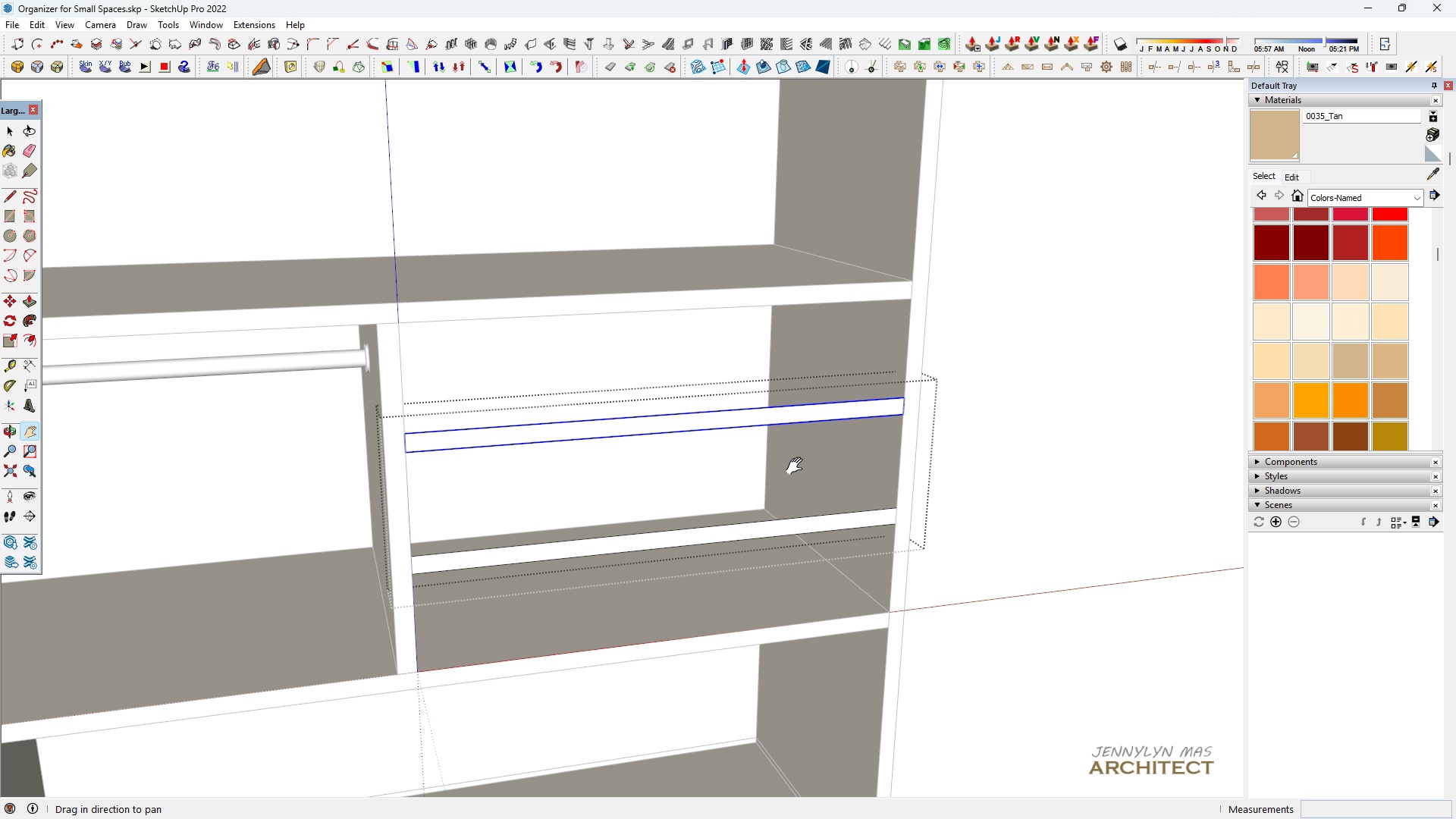 
left_click_drag(start_coordinate=[792, 466], to_coordinate=[733, 469])
 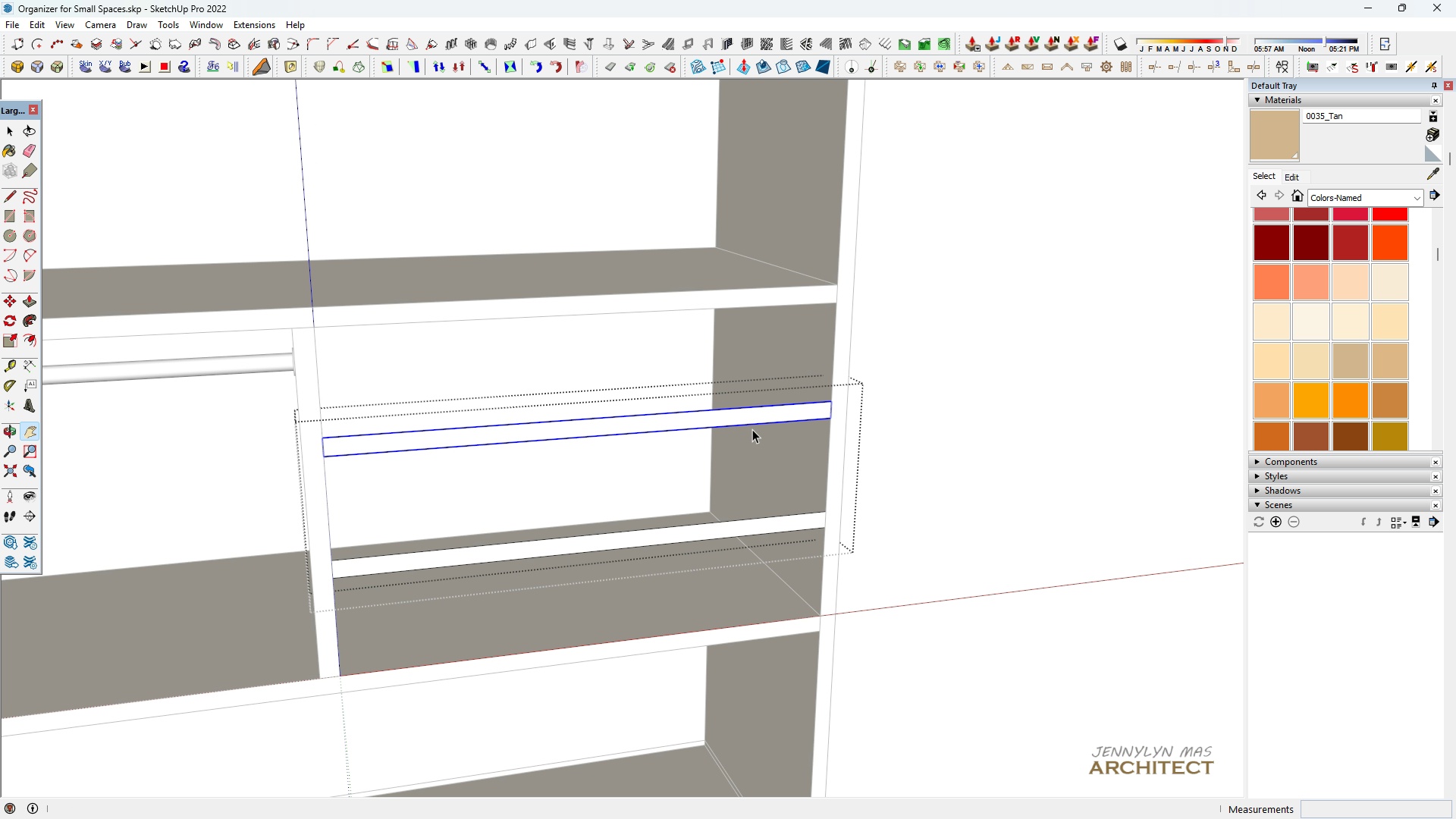 
key(Space)
 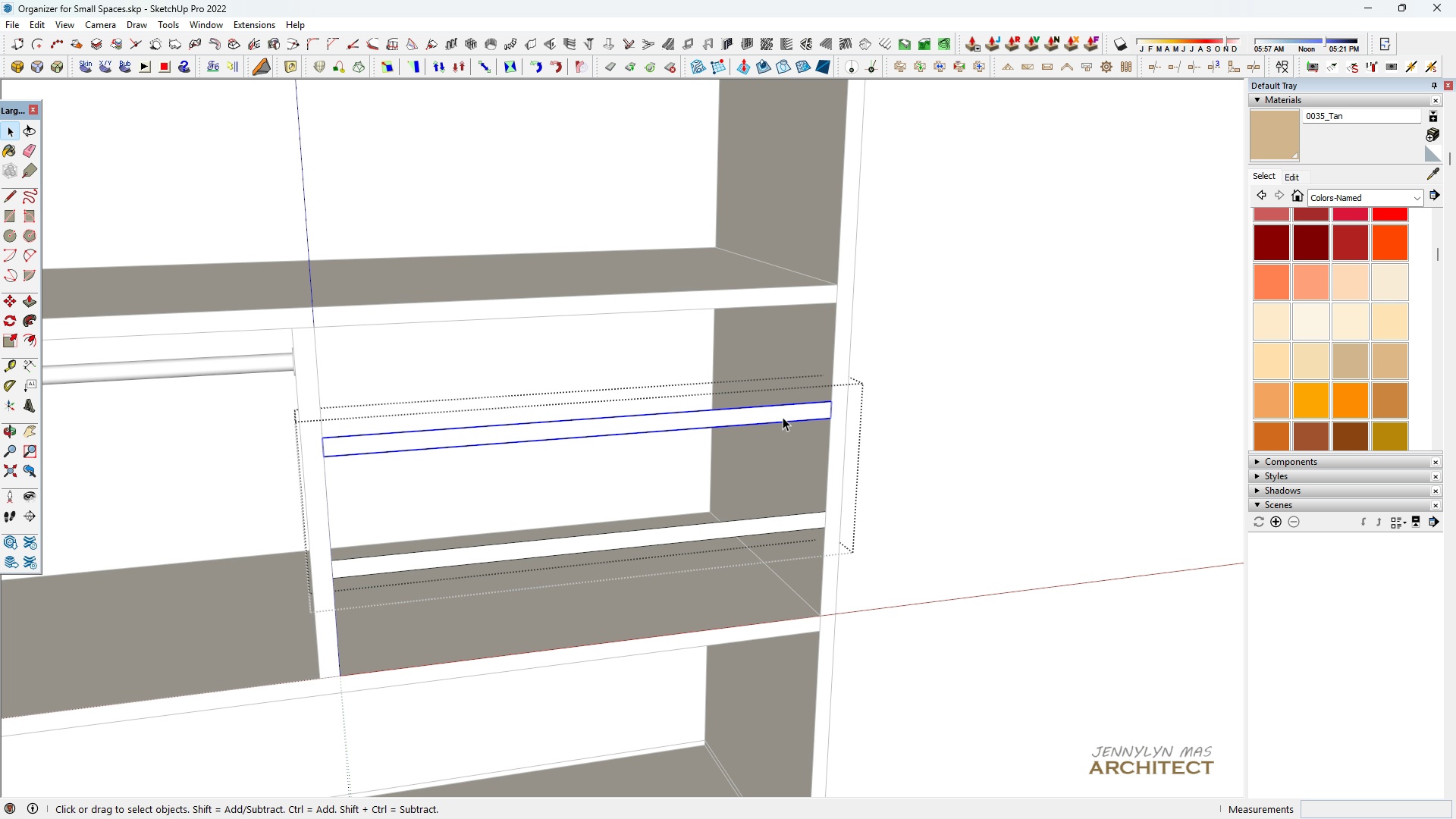 
scroll: coordinate [788, 419], scroll_direction: up, amount: 4.0
 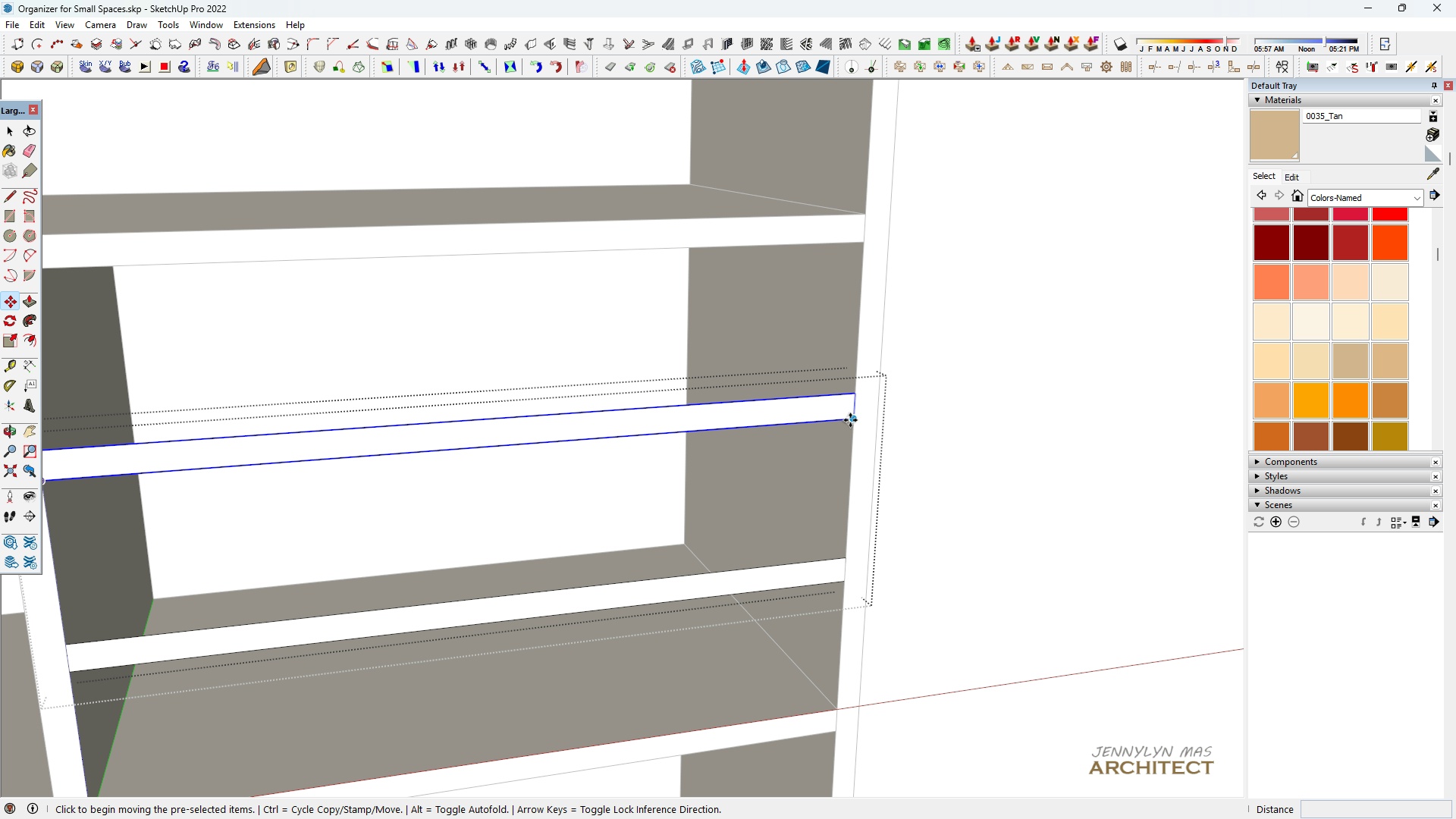 
key(M)
 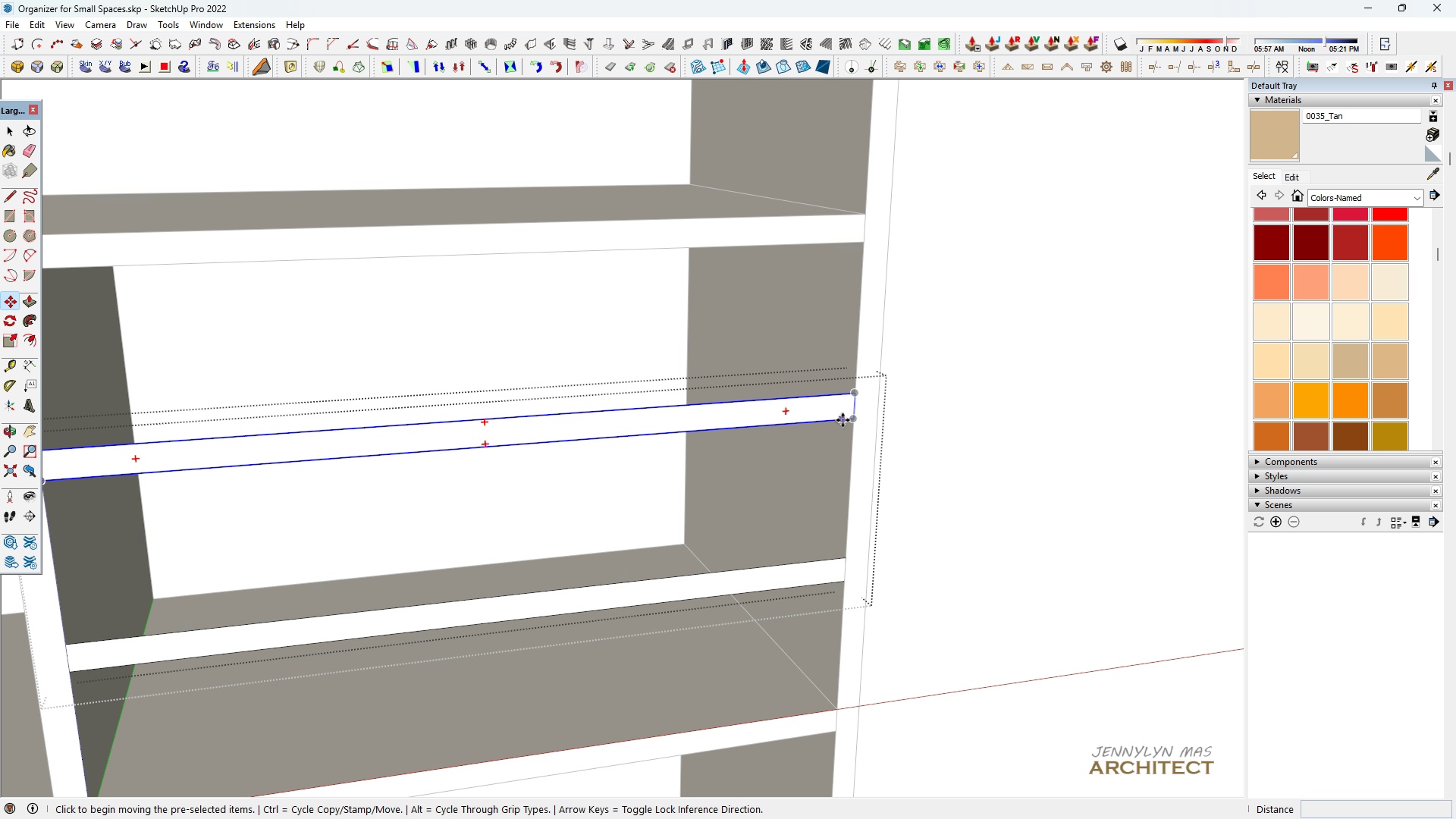 
key(Control+ControlLeft)
 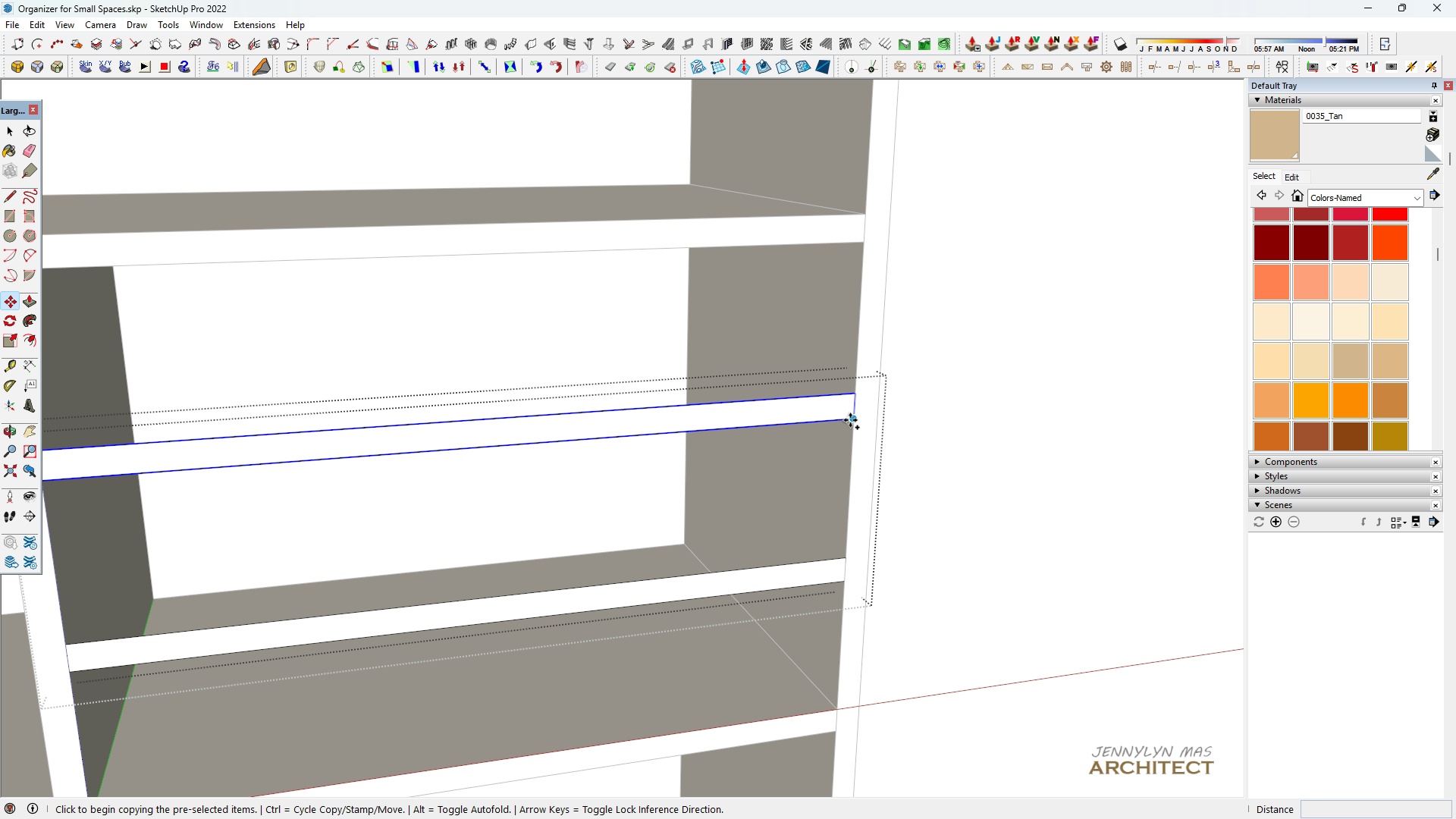 
left_click([850, 420])
 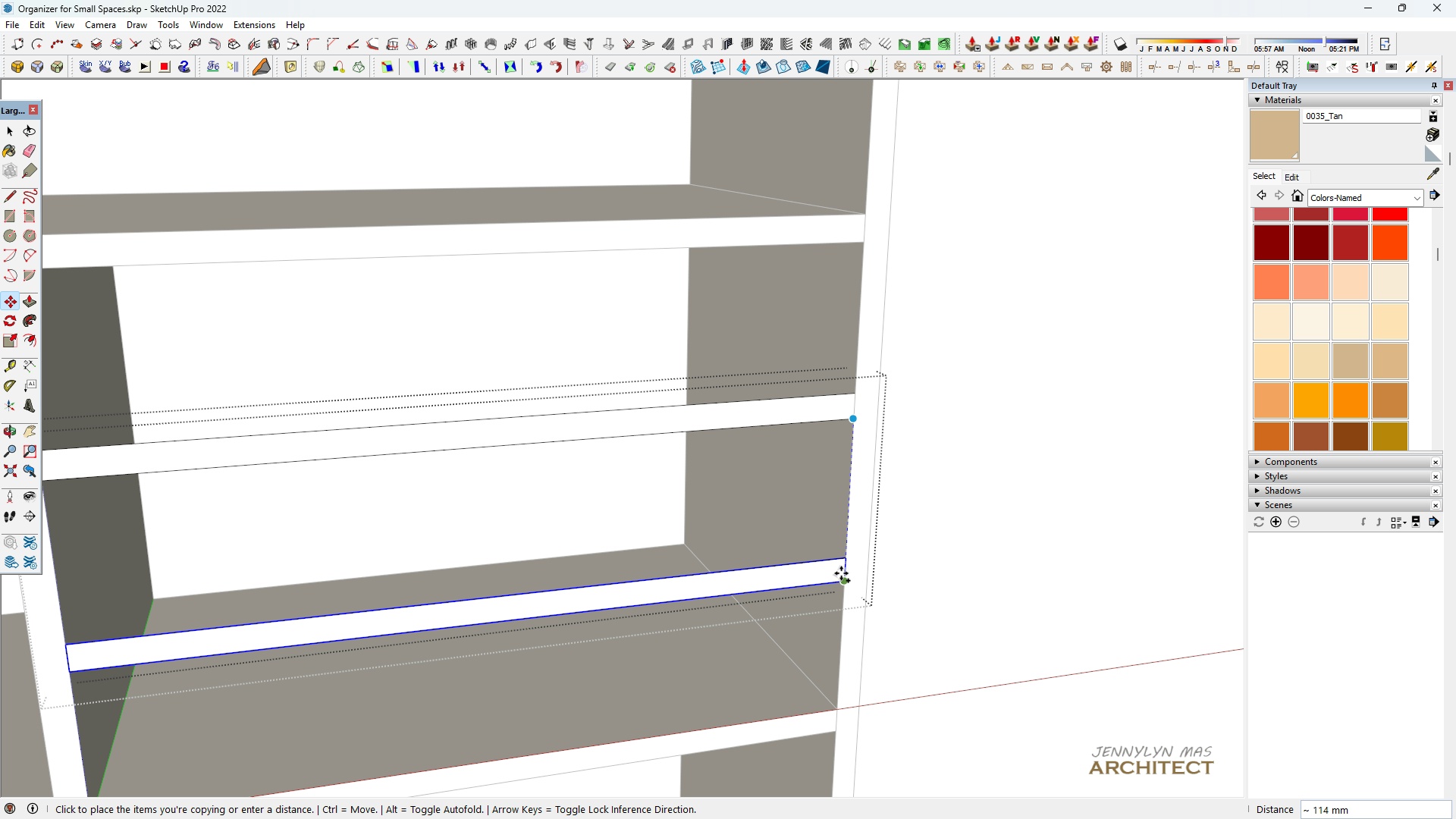 
left_click([841, 573])
 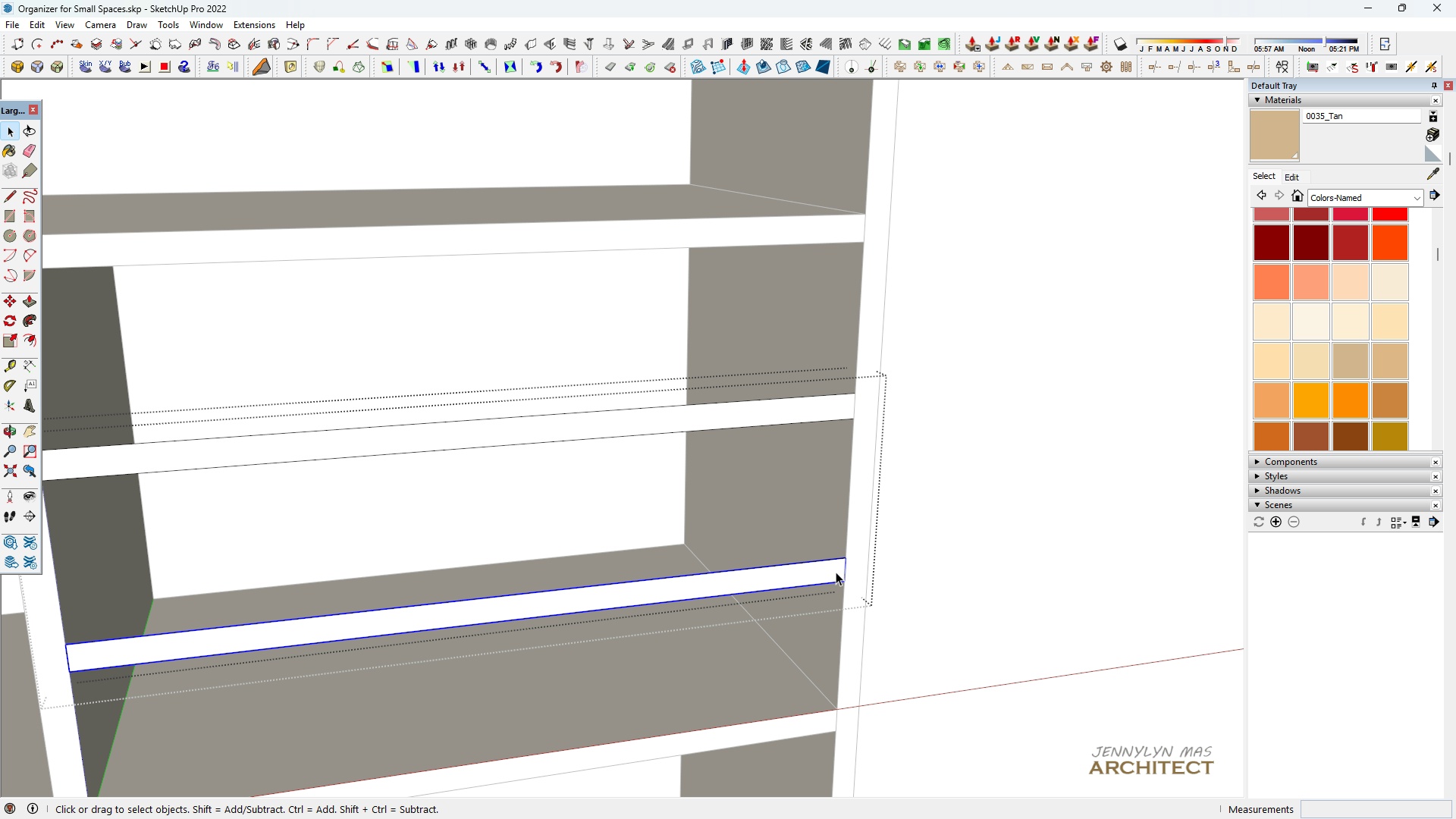 
key(Space)
 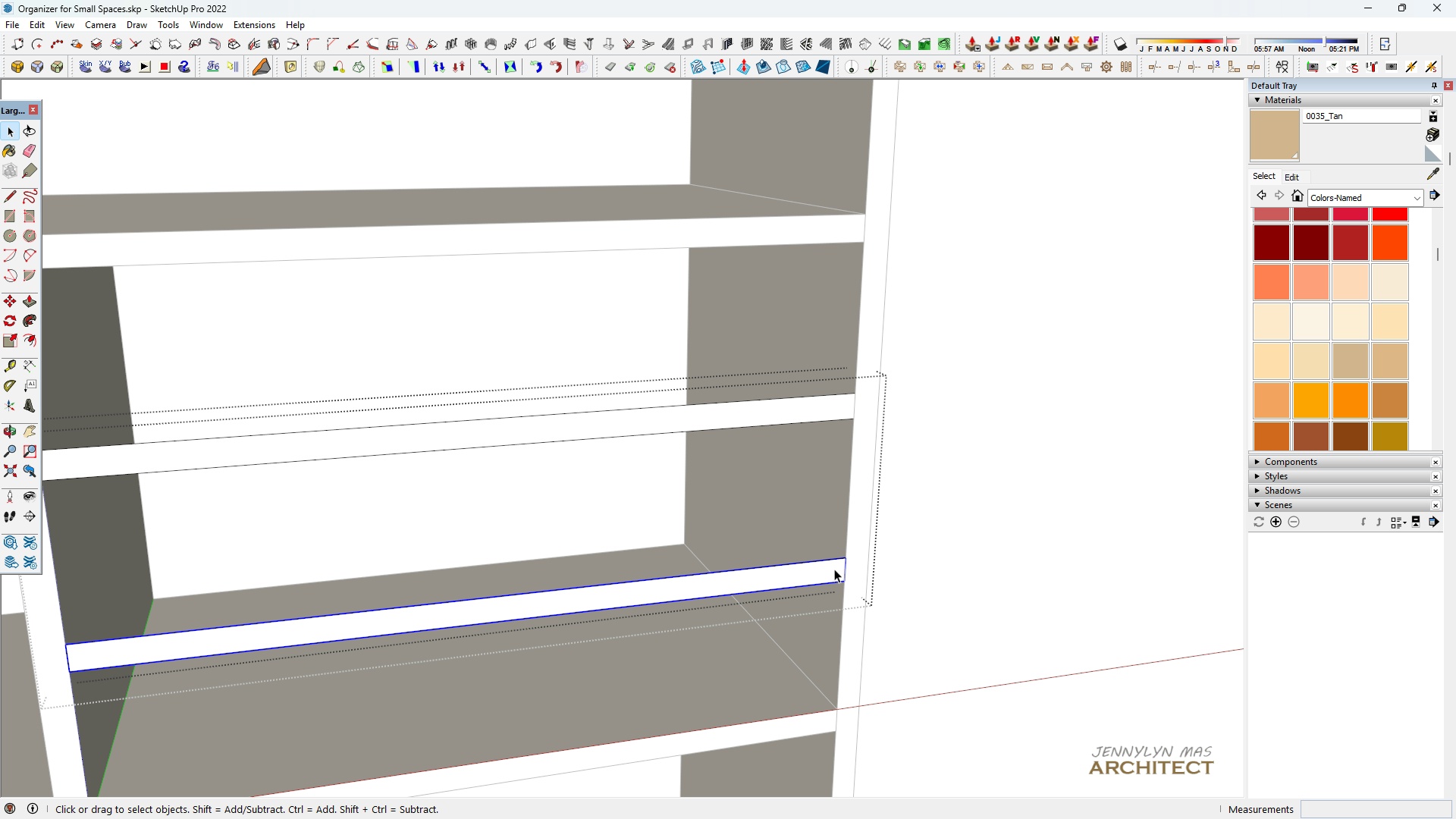 
double_click([834, 569])
 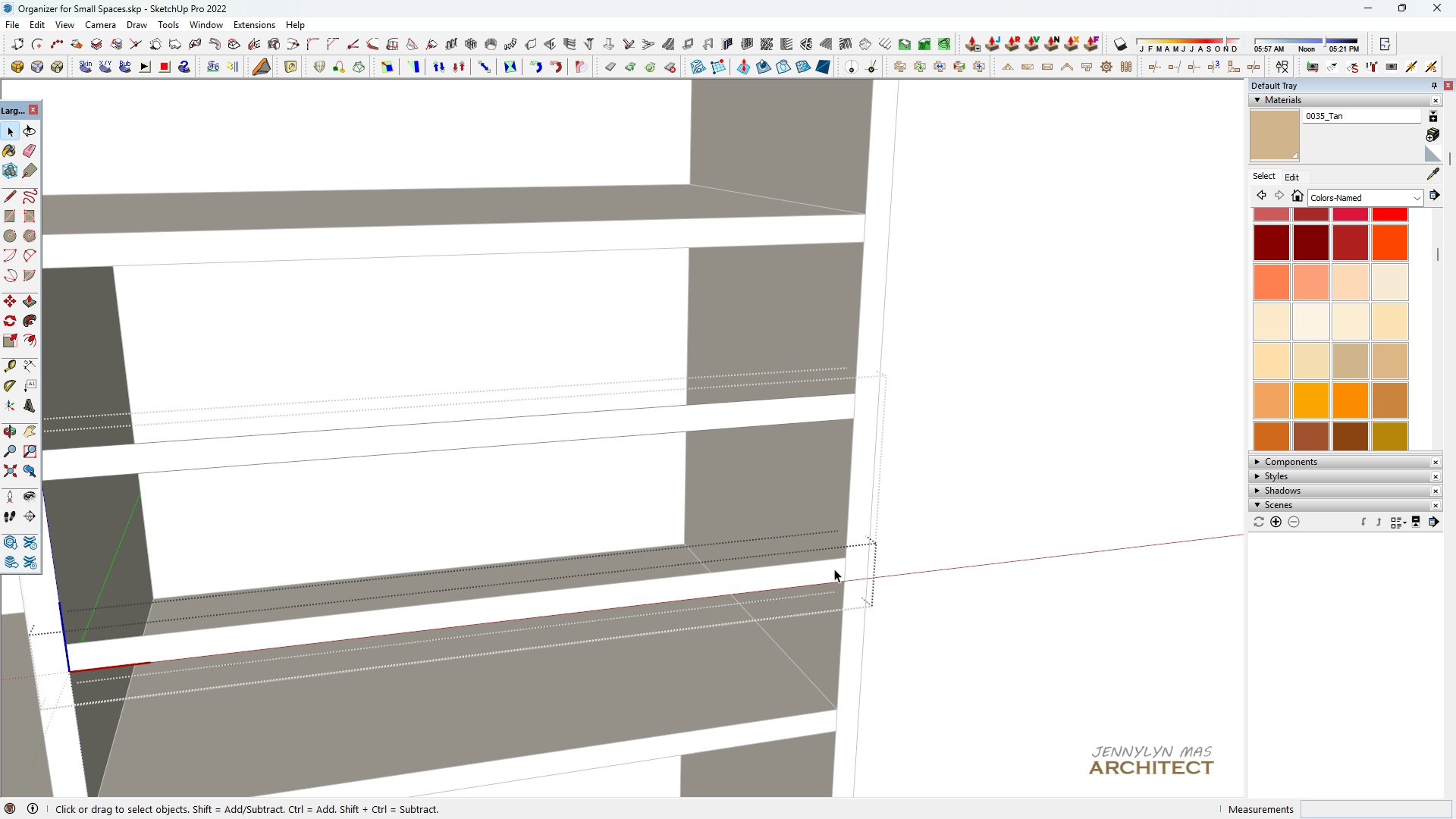 
triple_click([834, 569])
 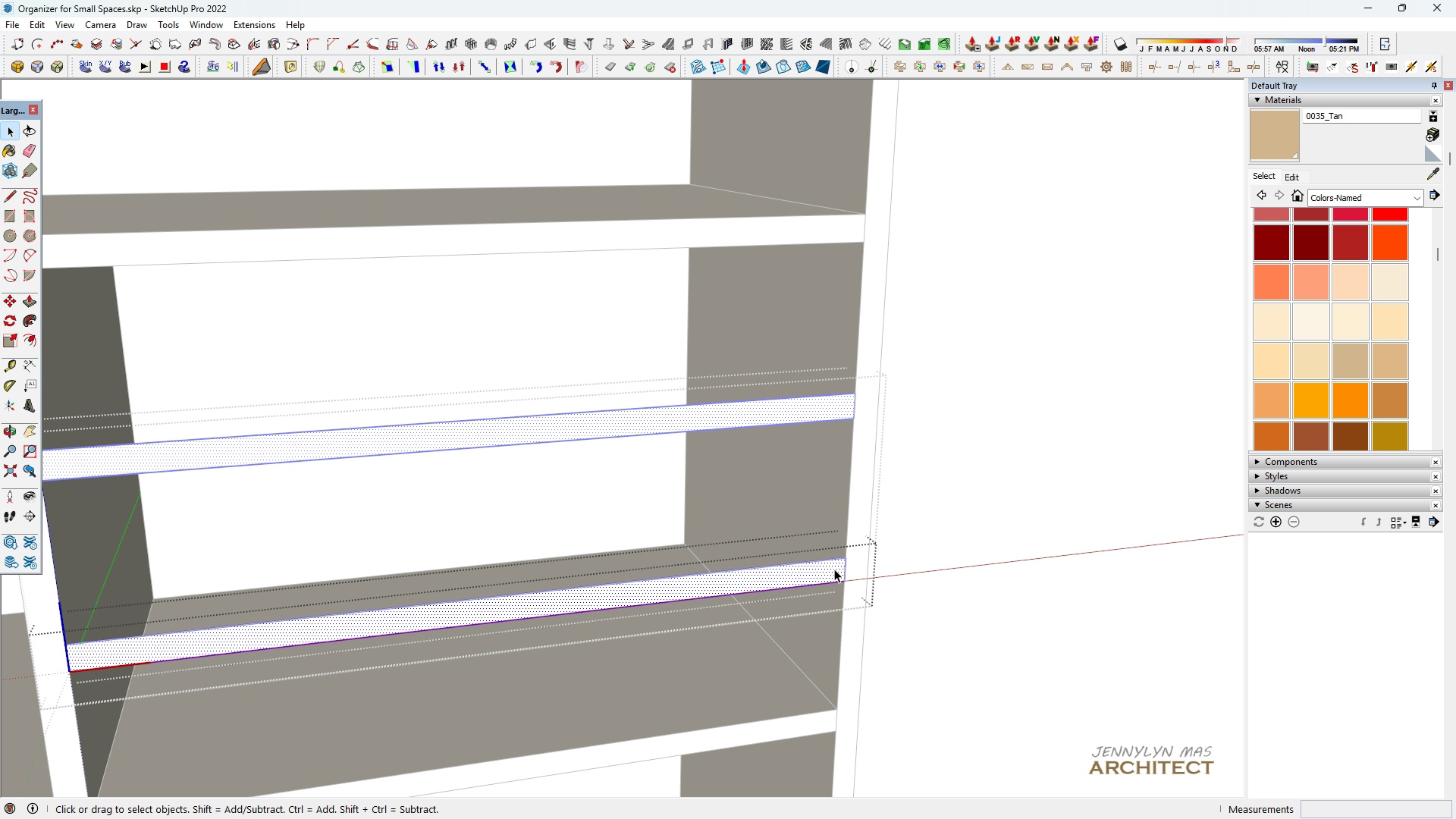 
triple_click([834, 569])
 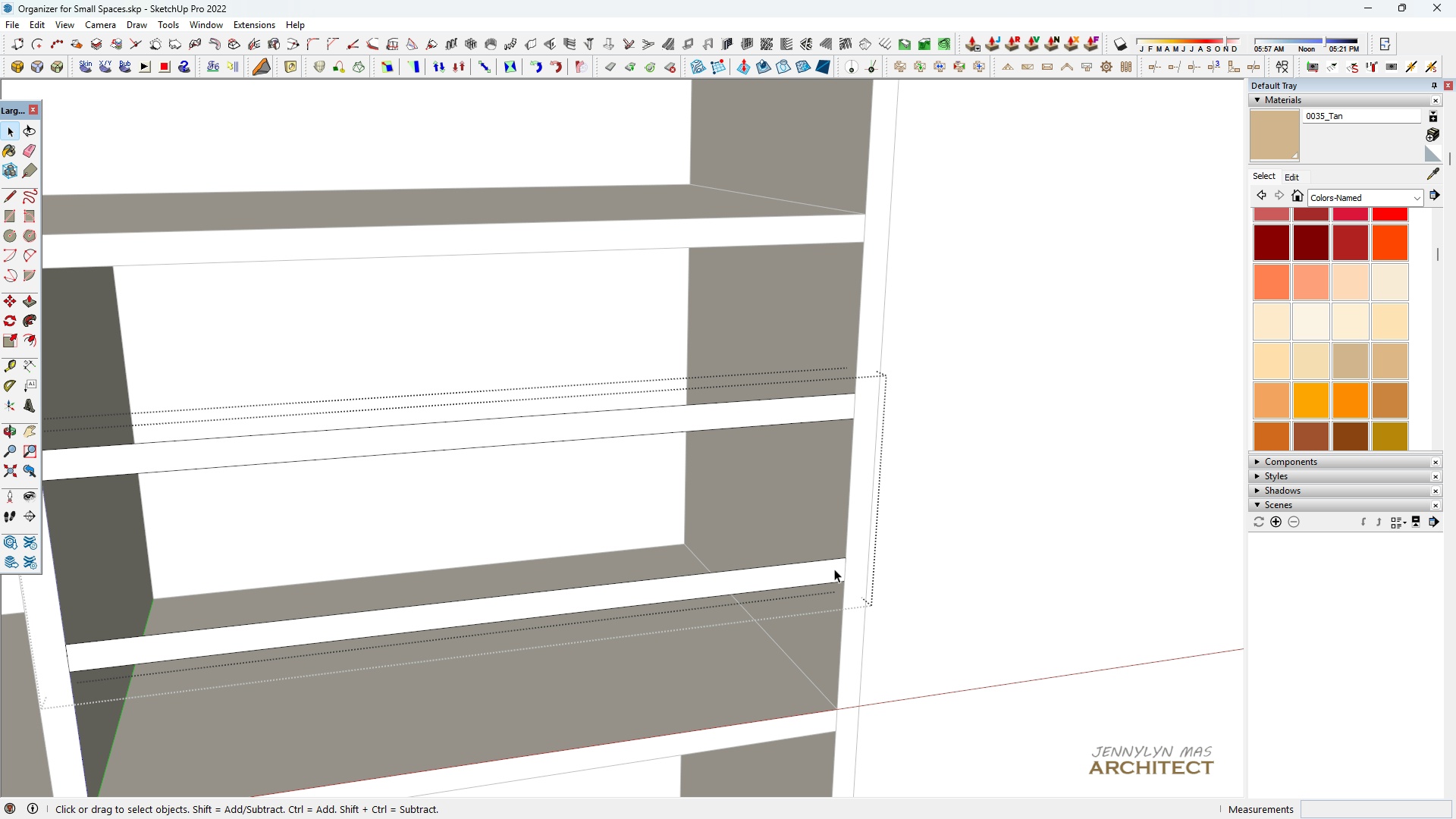 
key(Escape)
 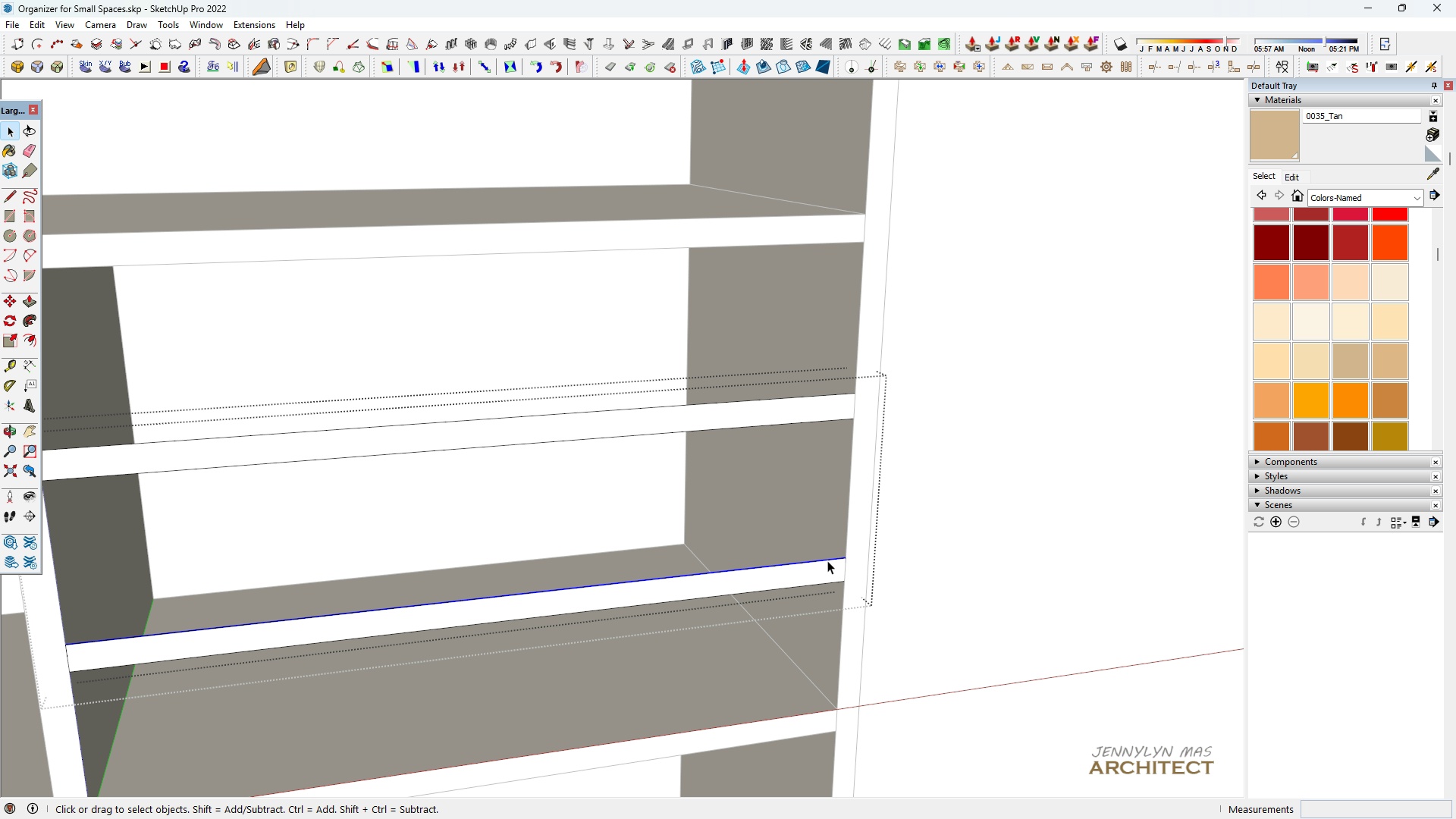 
double_click([827, 560])
 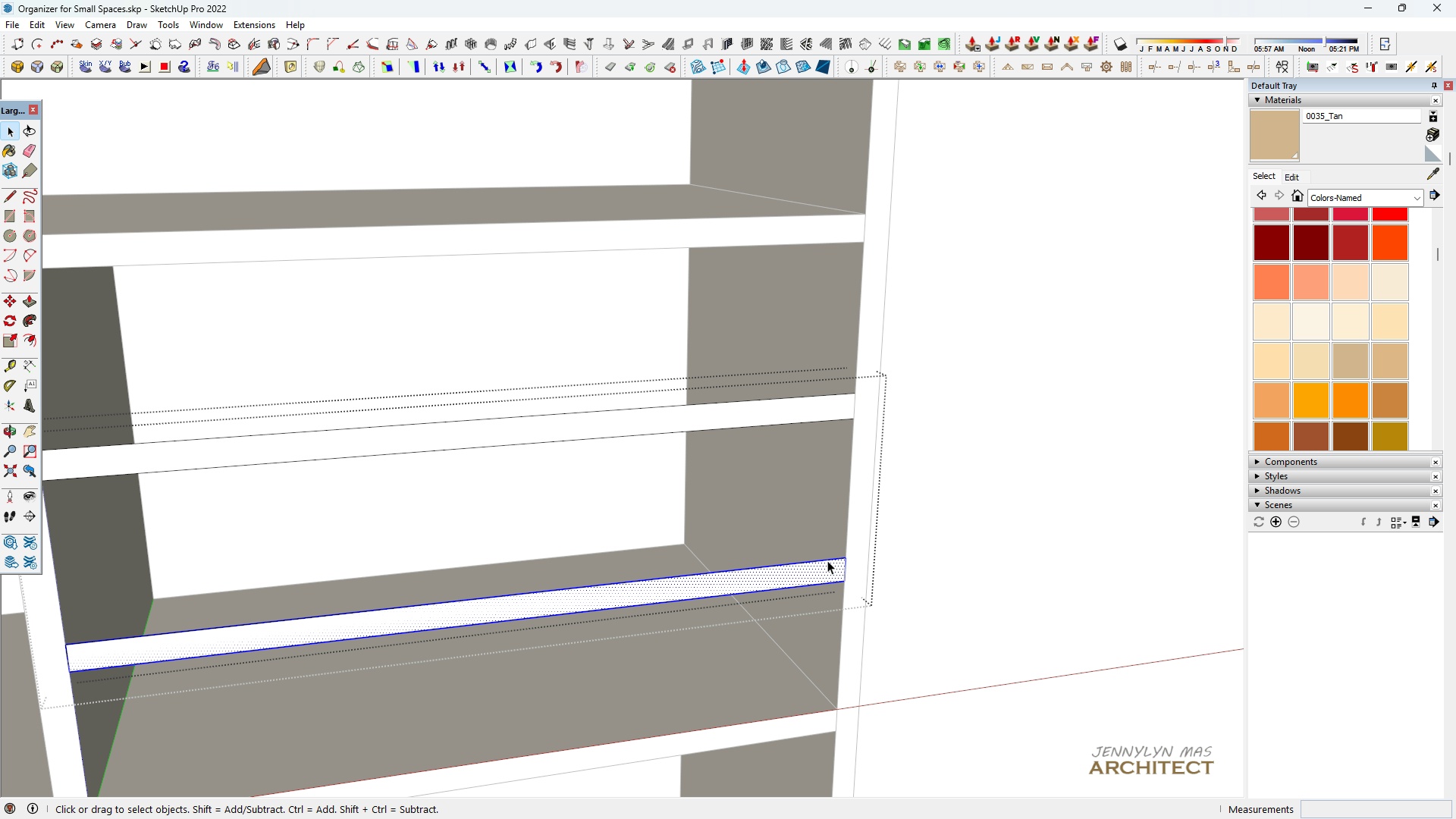 
triple_click([827, 560])
 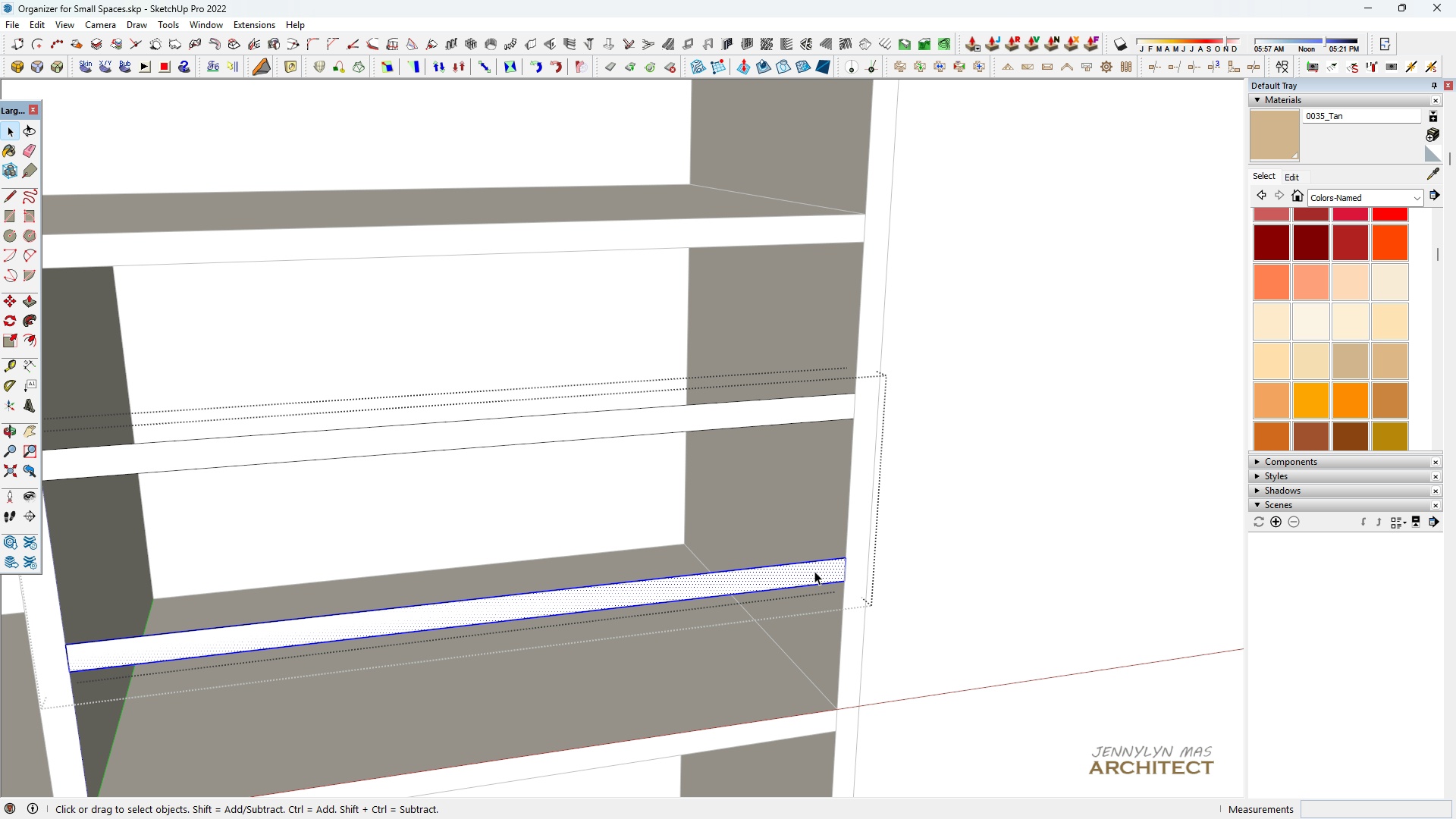 
key(Delete)
 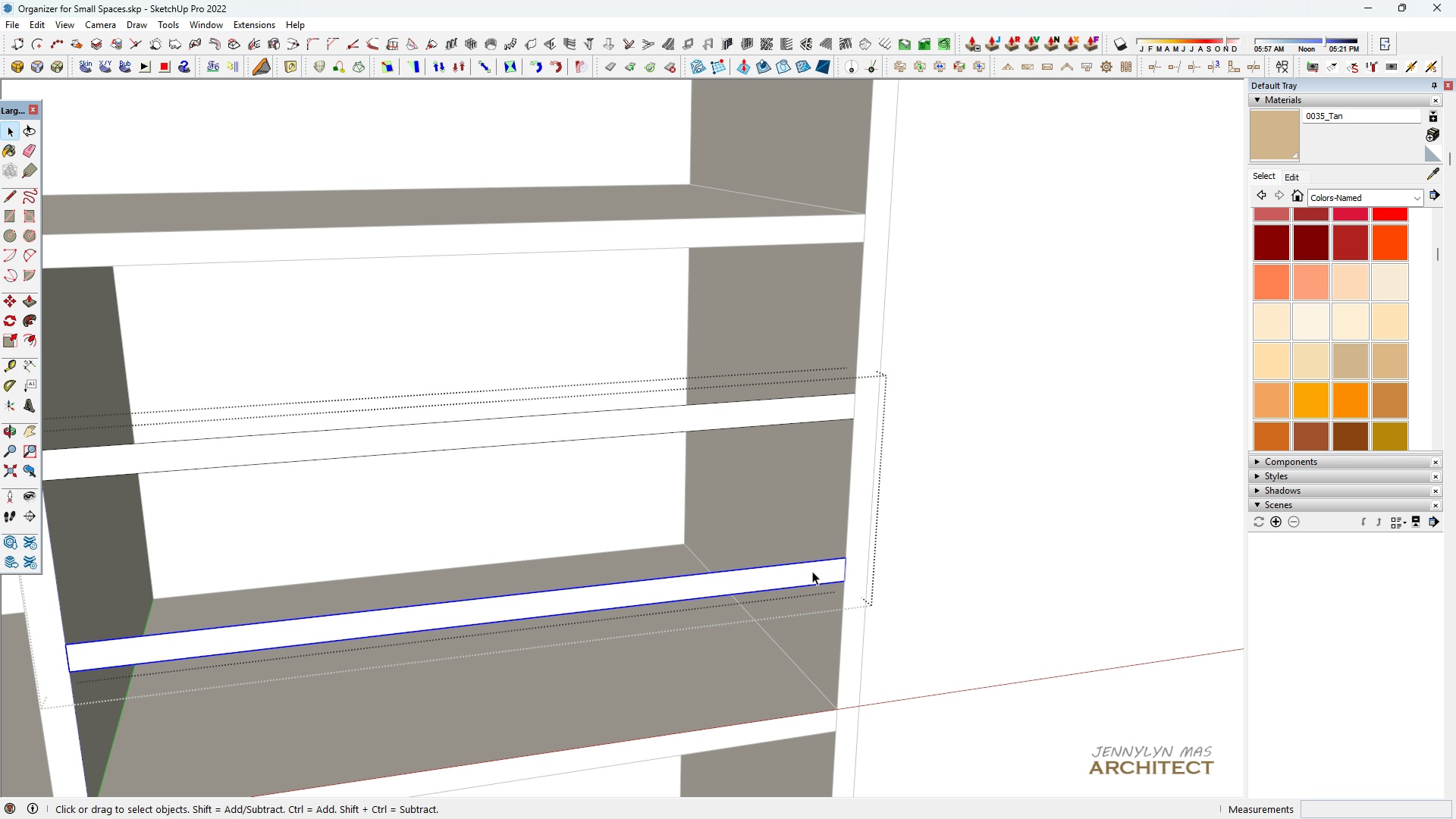 
double_click([812, 571])
 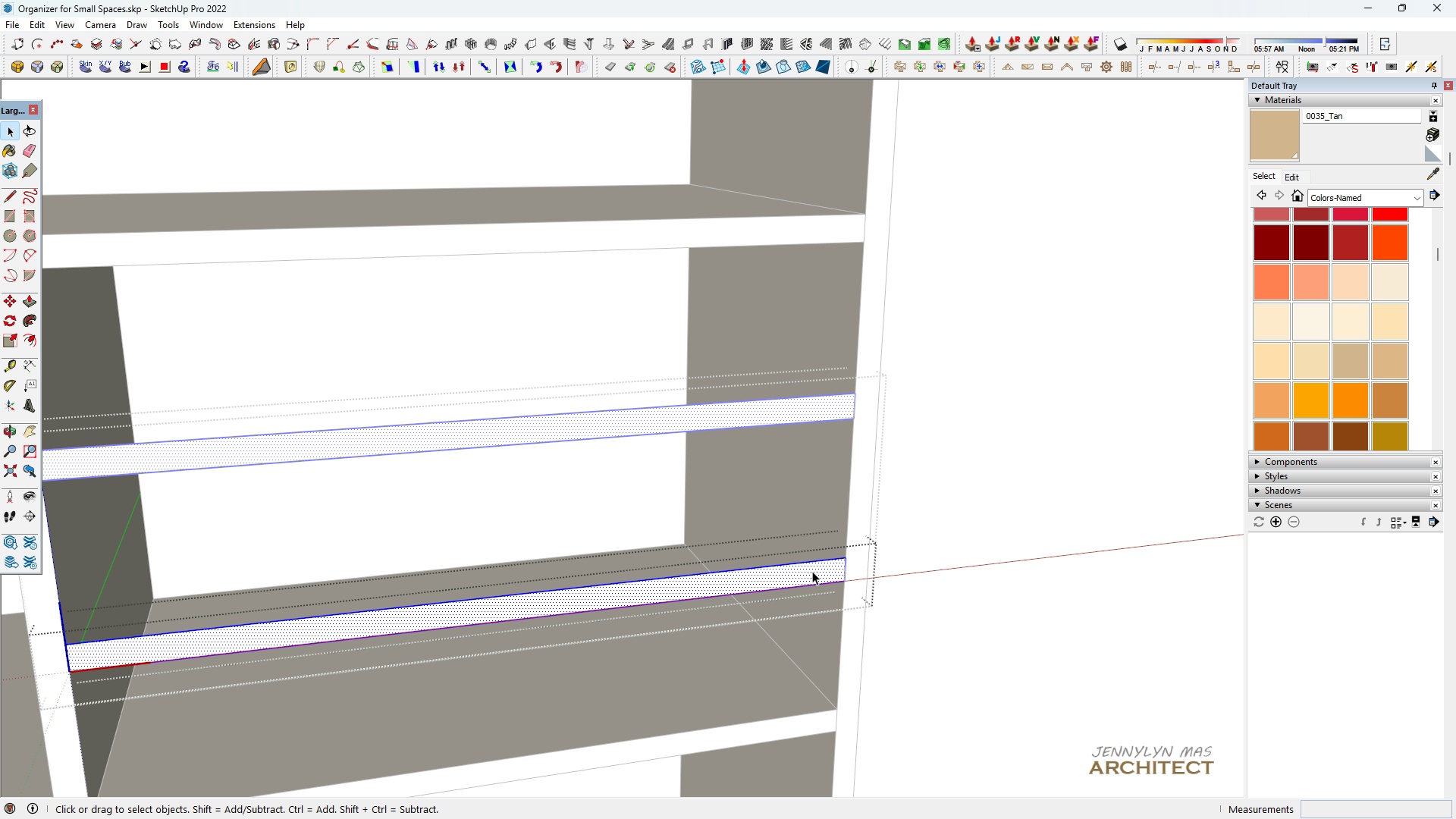 
triple_click([812, 571])
 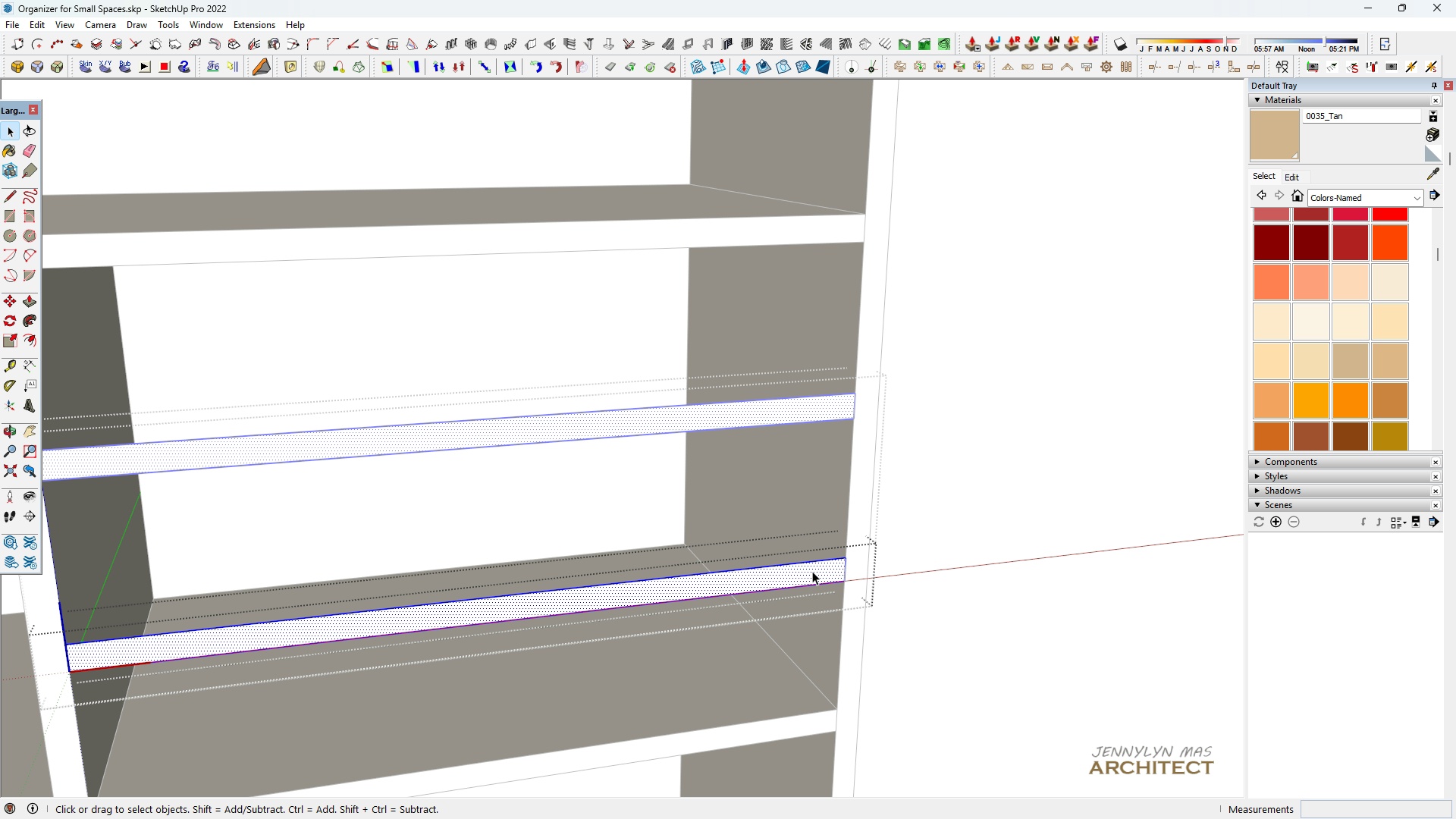 
key(Space)
 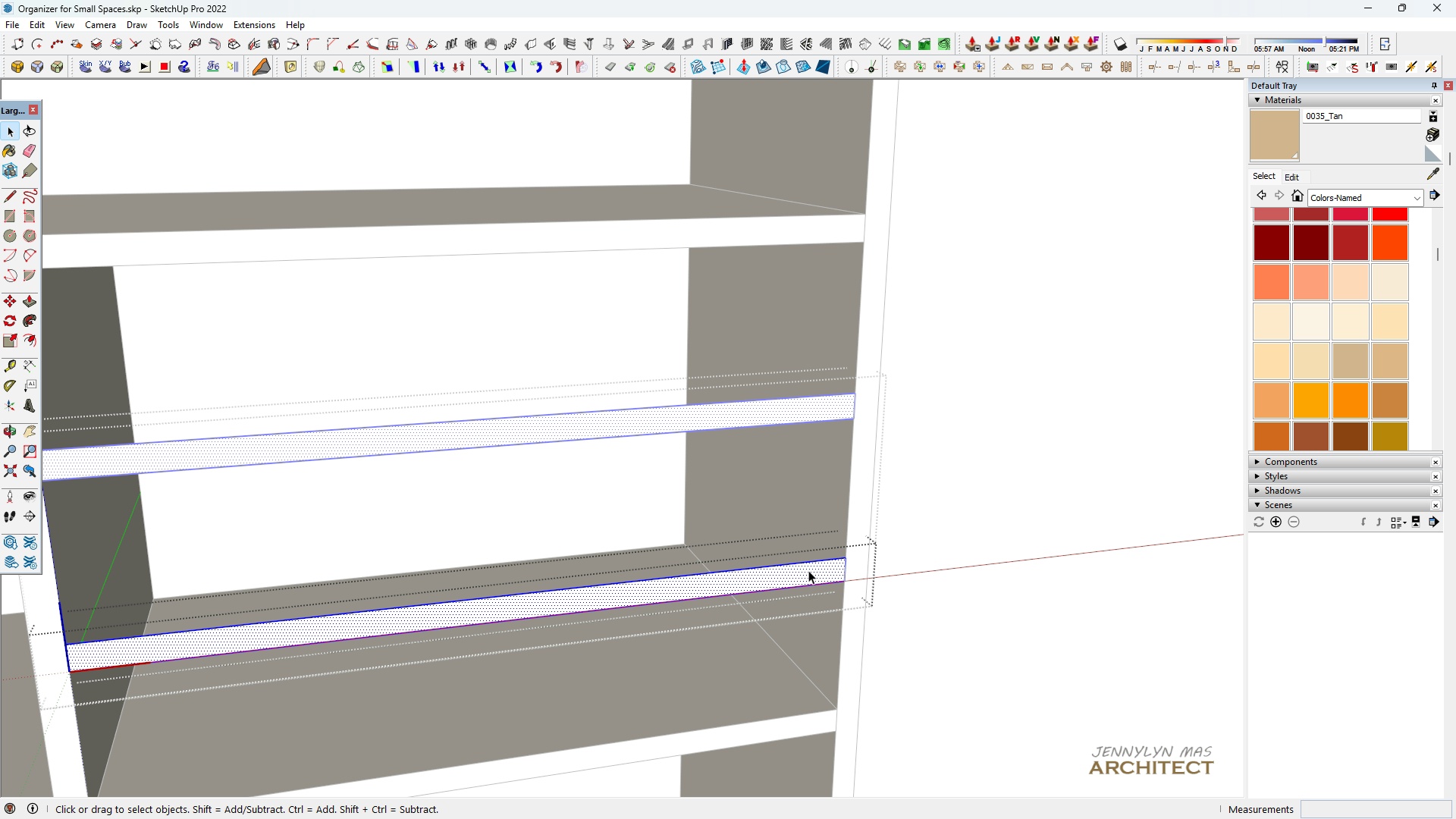 
key(P)
 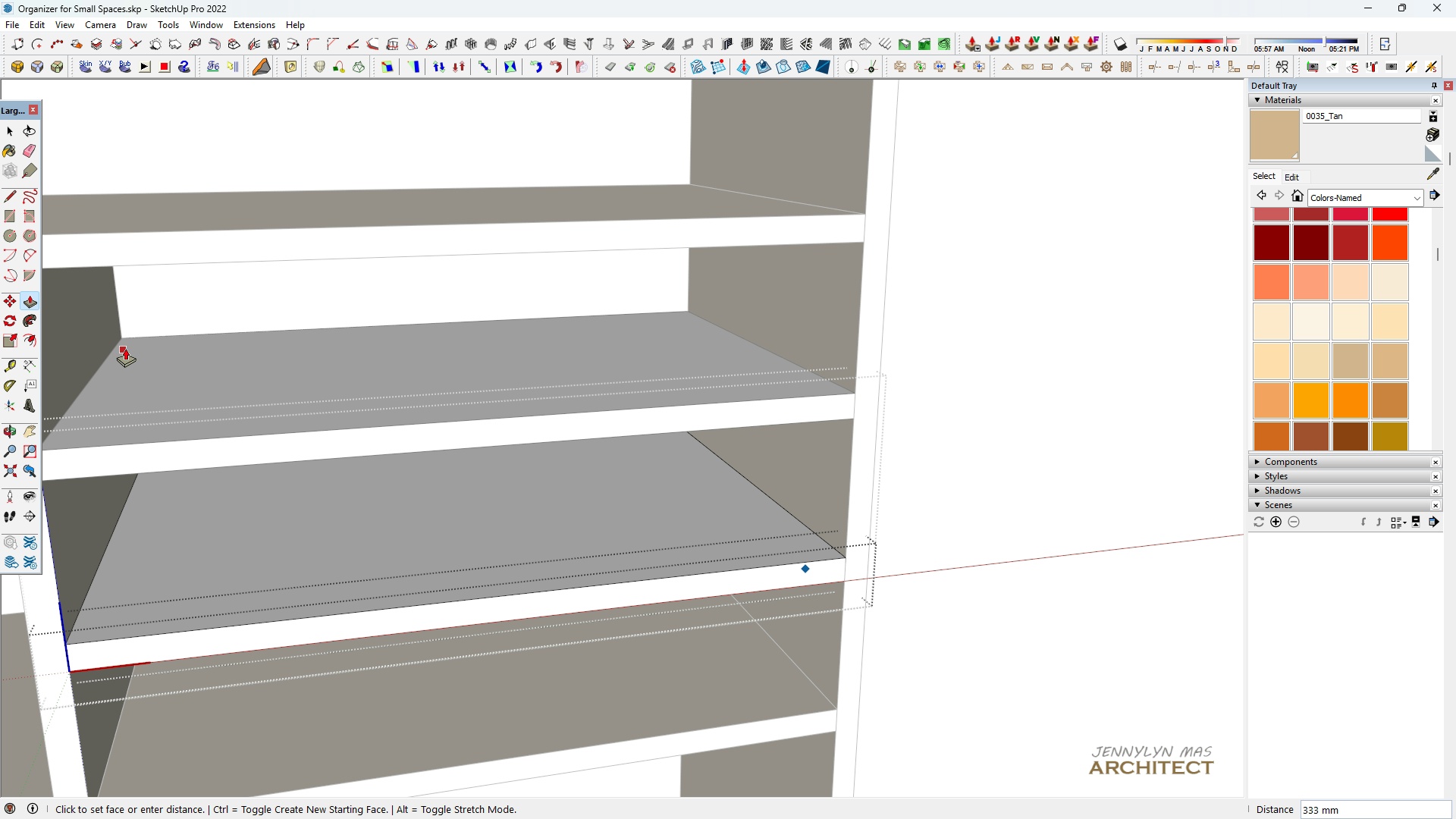 
left_click([127, 347])
 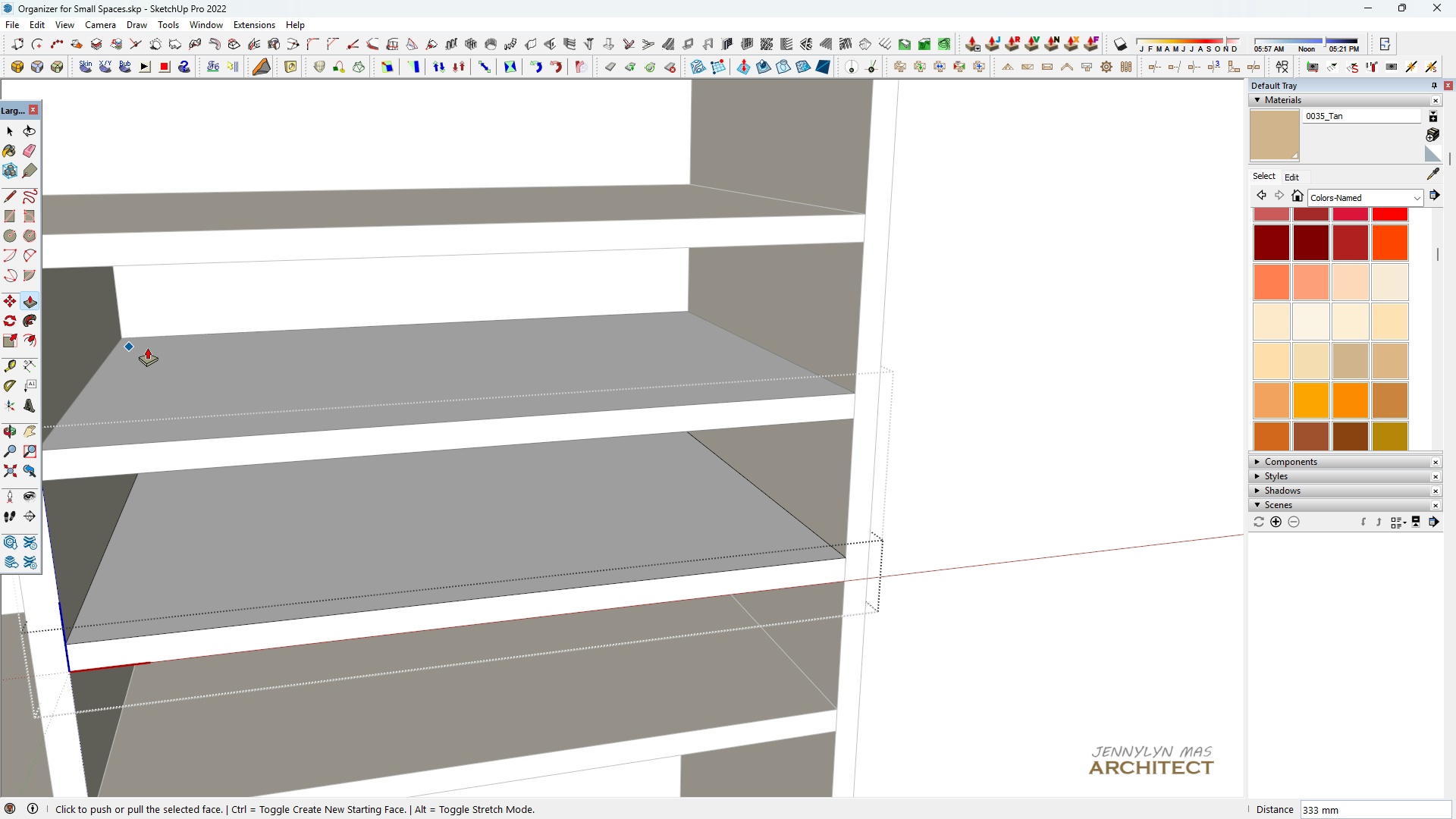 
scroll: coordinate [365, 380], scroll_direction: down, amount: 2.0
 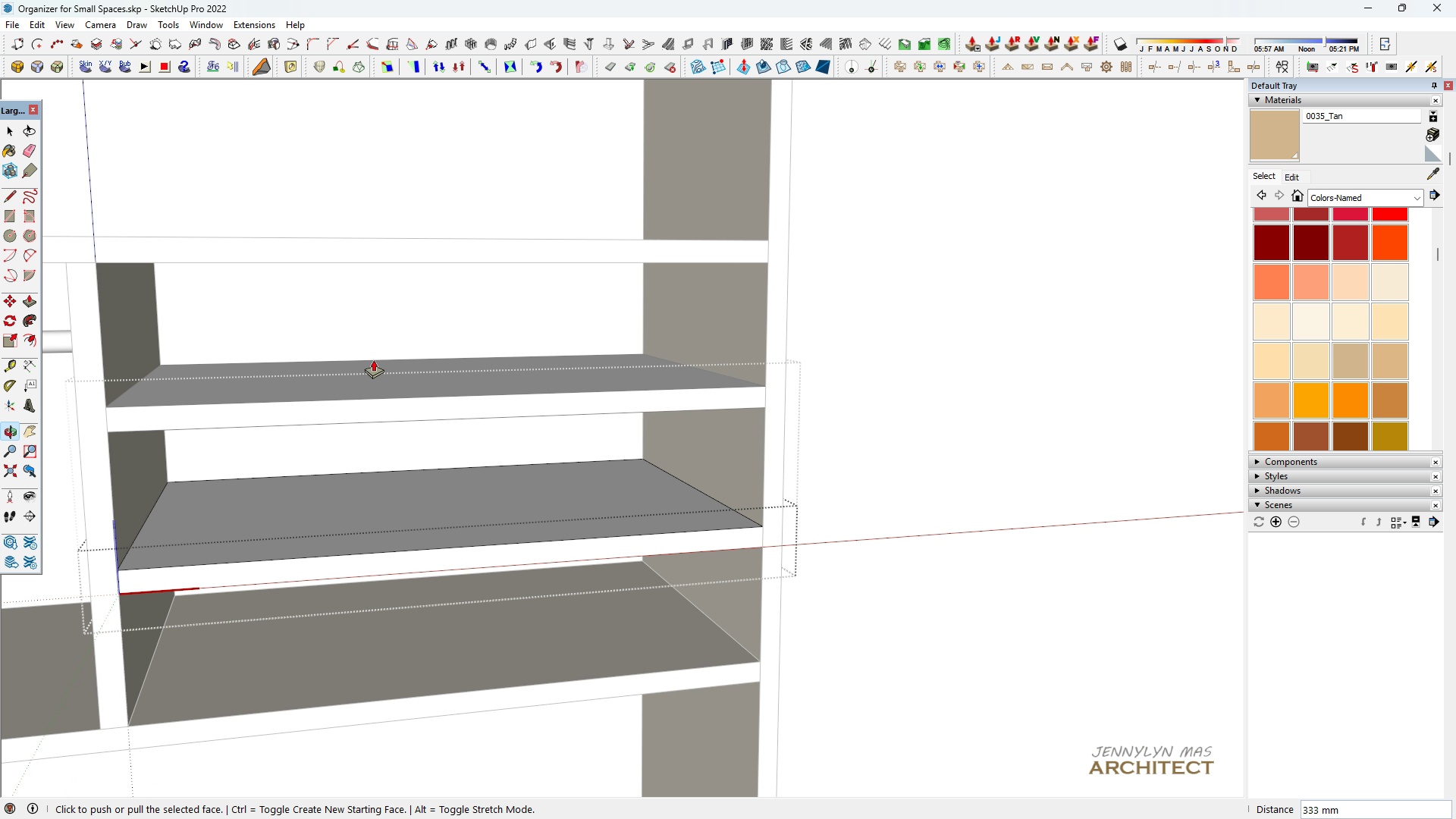 
key(Space)
 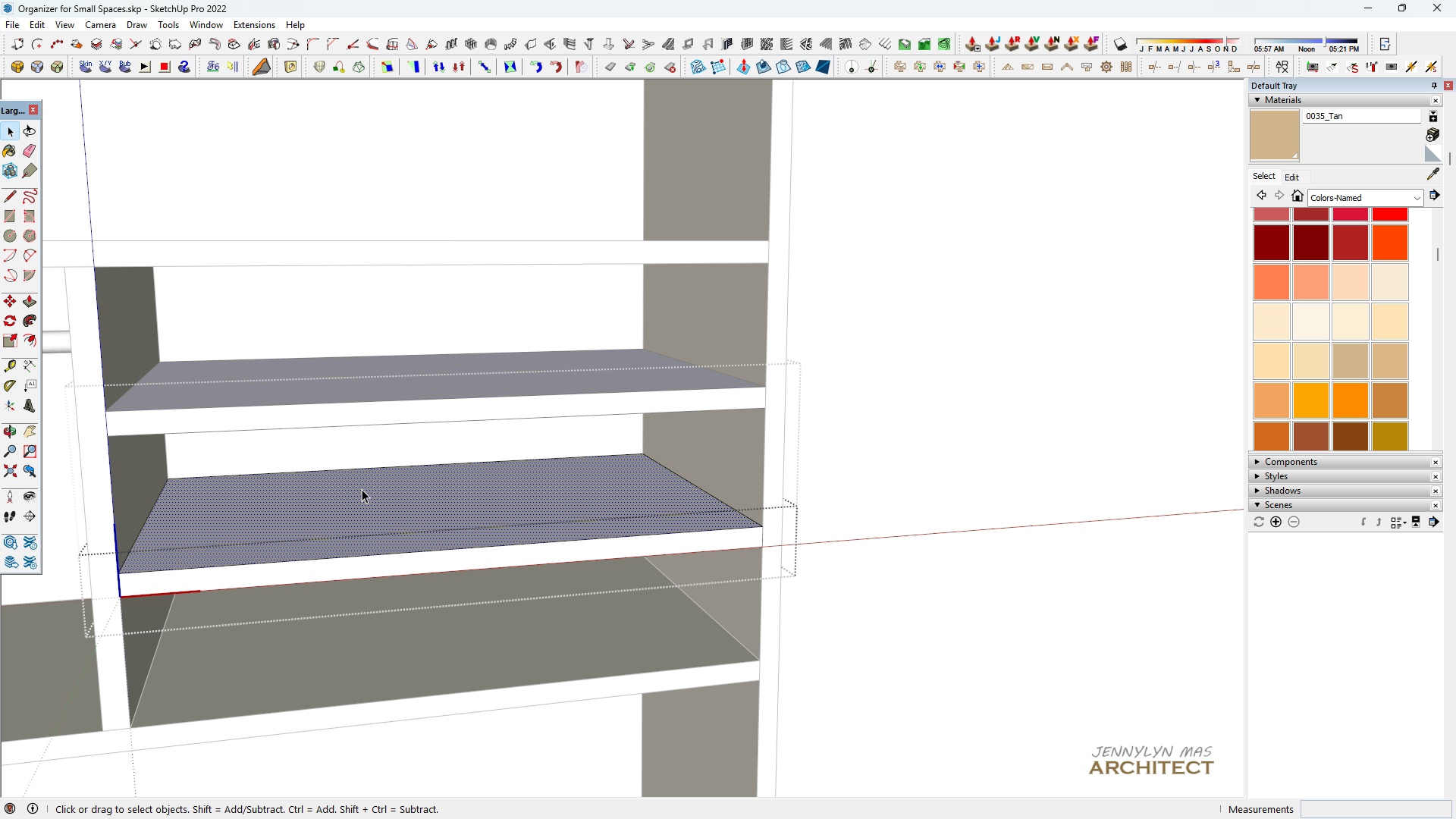 
double_click([362, 489])
 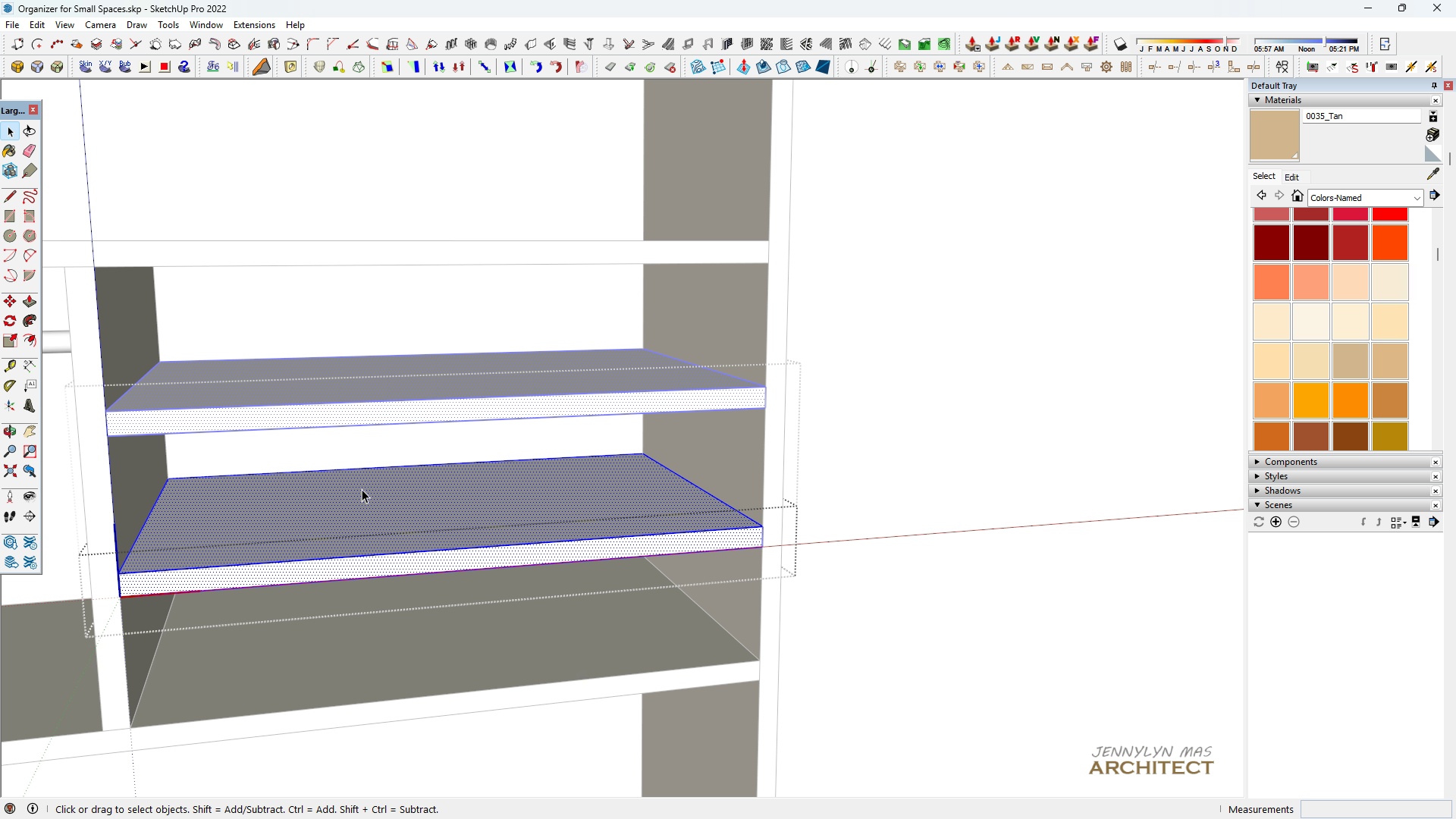 
triple_click([362, 489])
 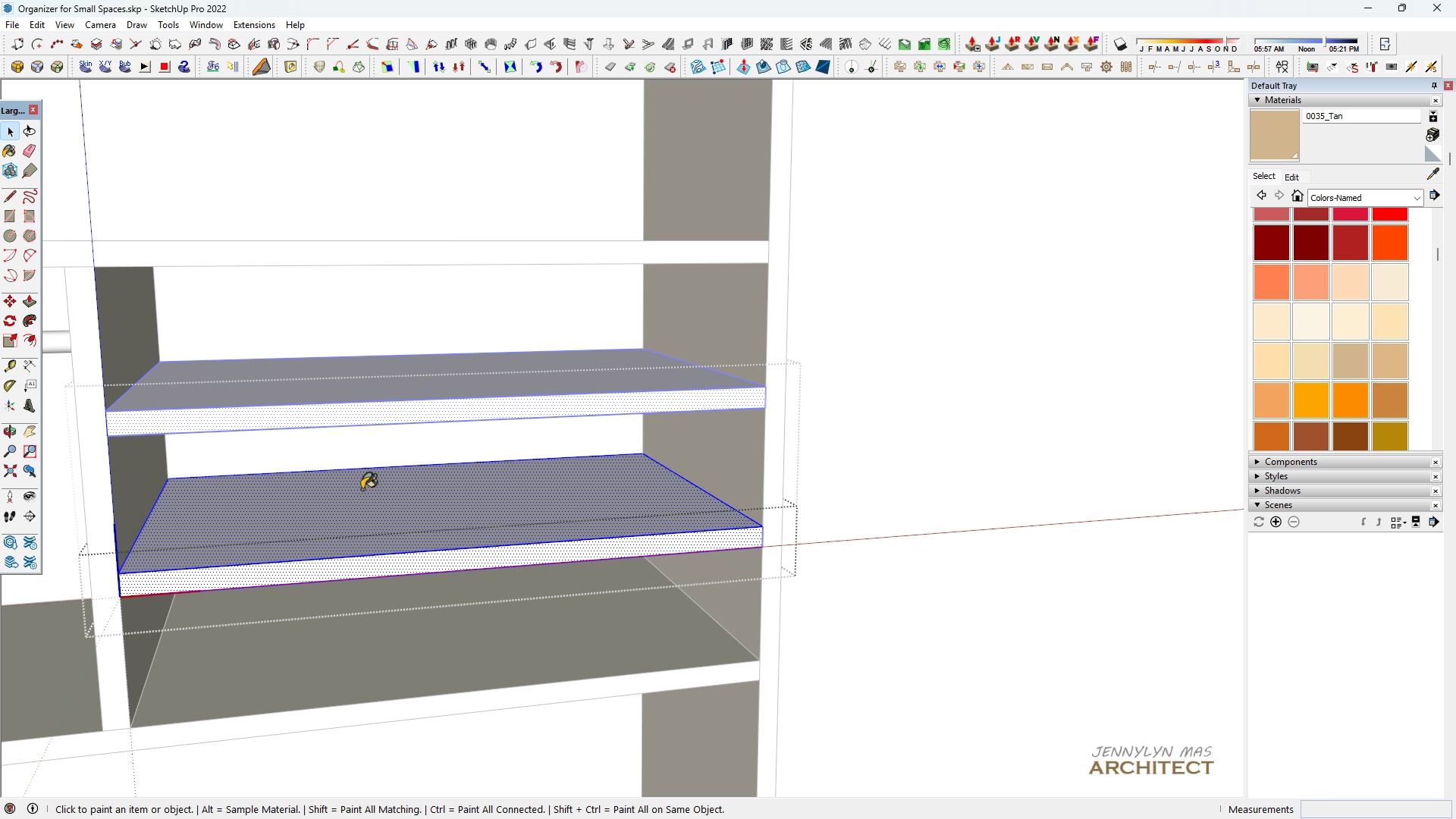 
key(Space)
 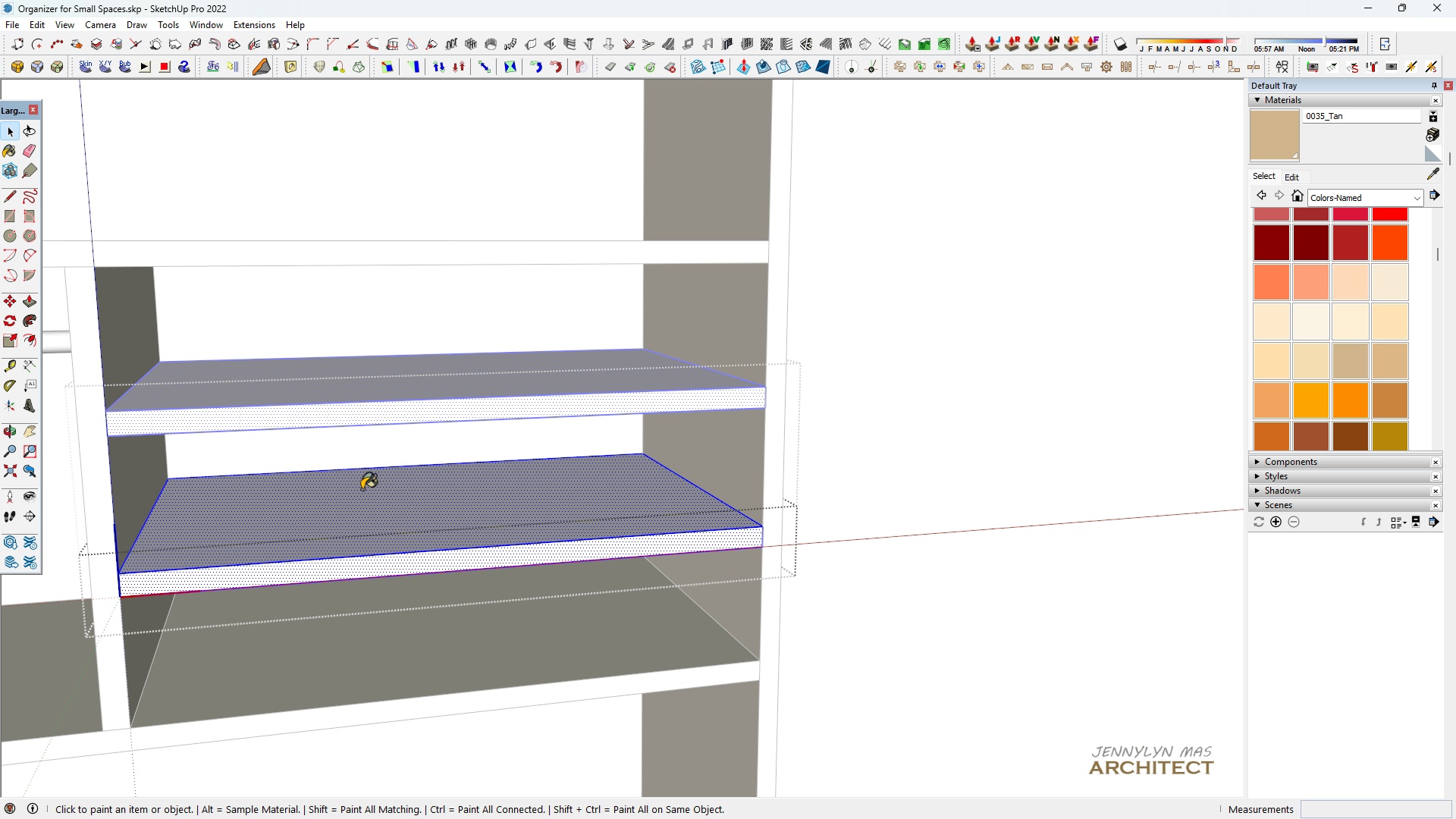 
key(B)
 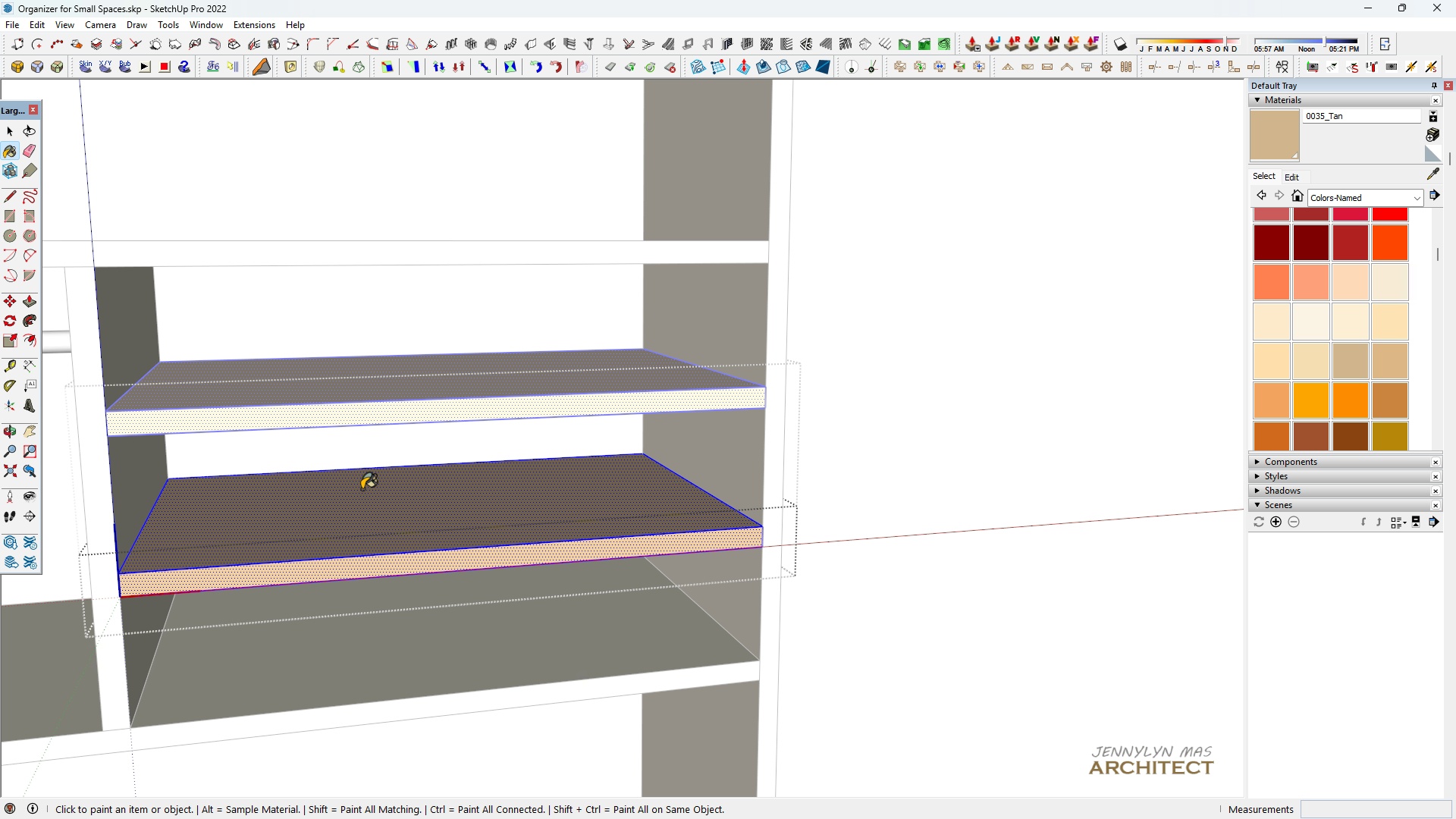 
double_click([362, 489])
 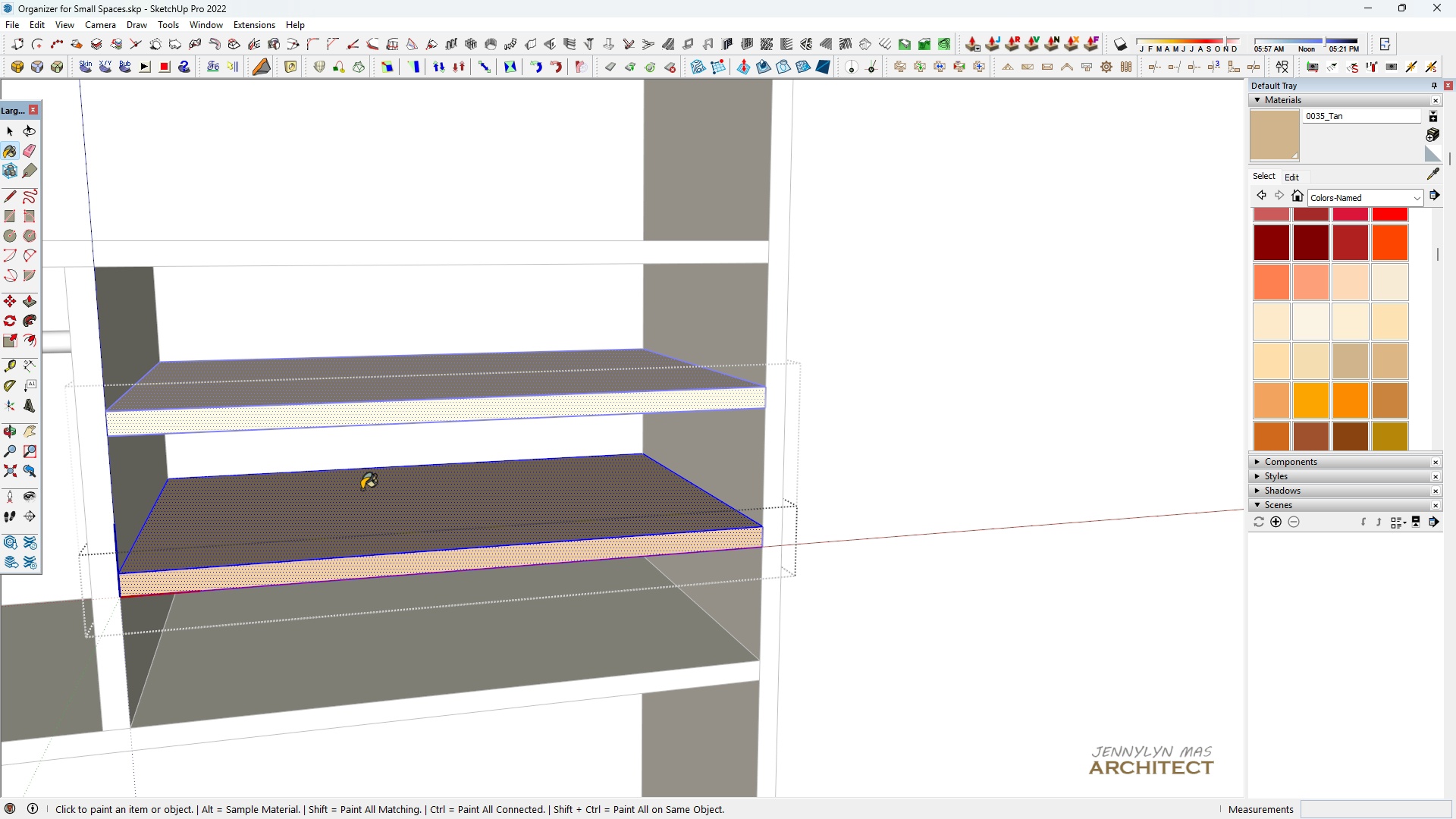 
triple_click([362, 489])
 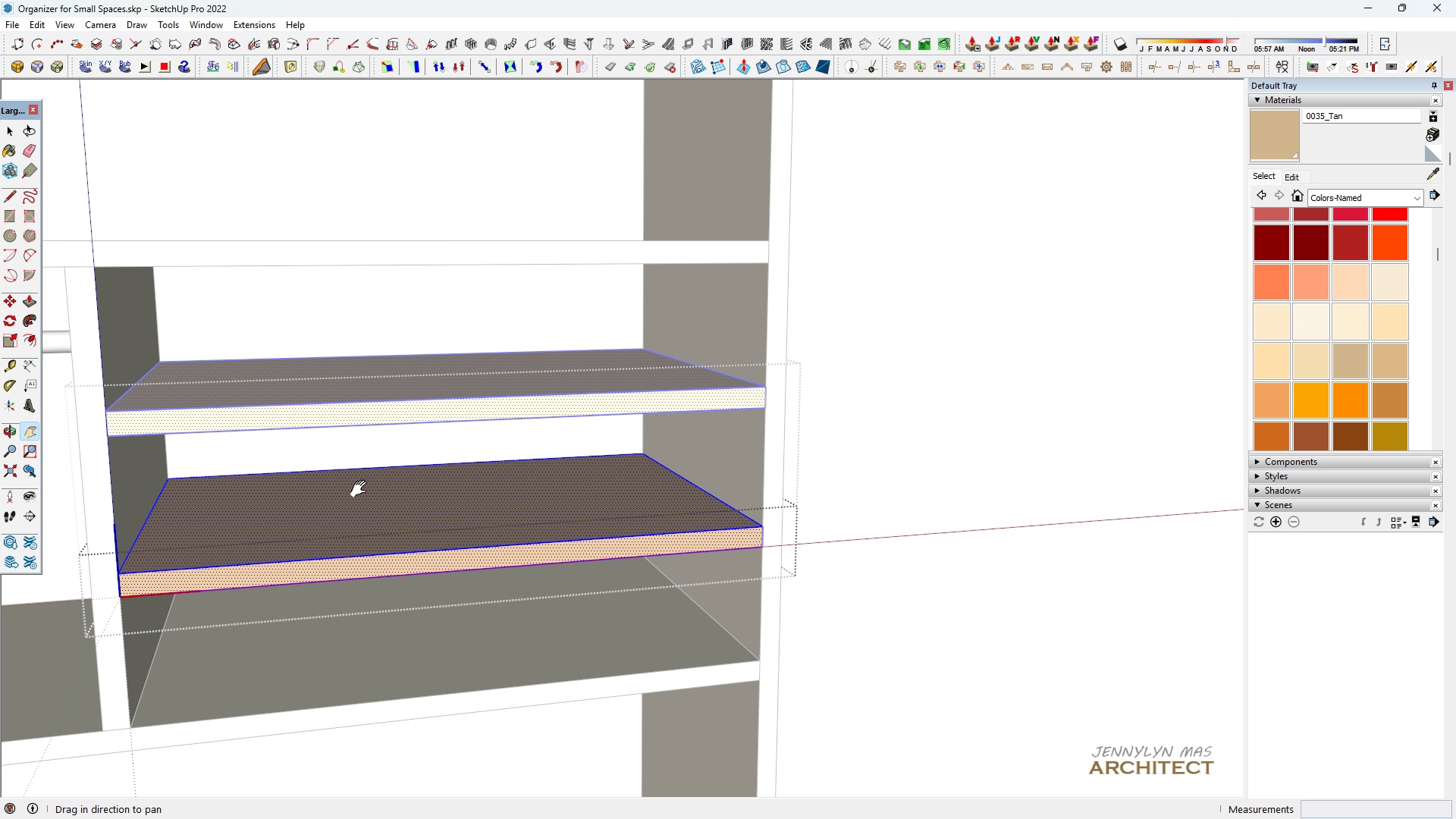 
key(H)
 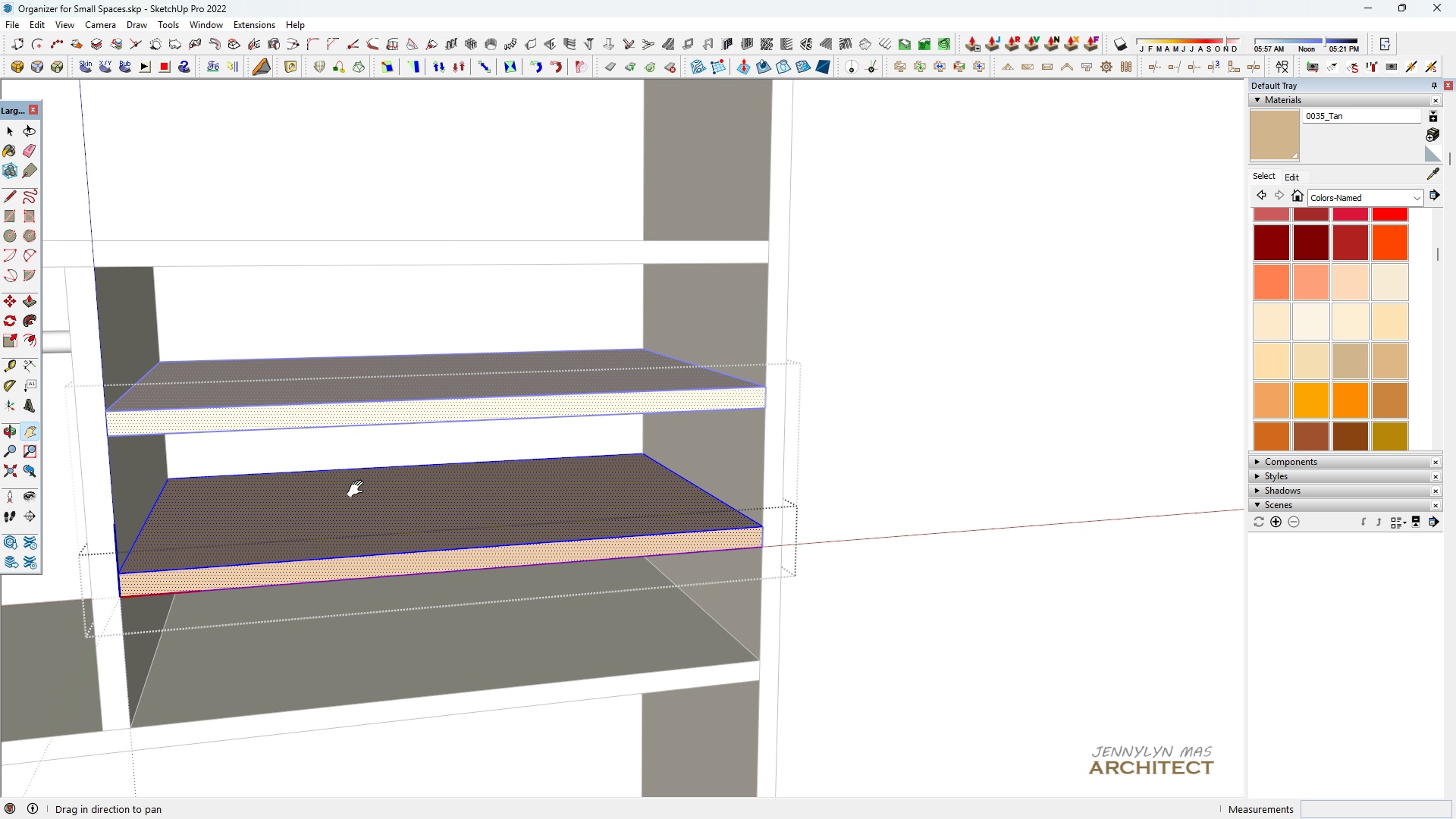 
scroll: coordinate [359, 489], scroll_direction: down, amount: 4.0
 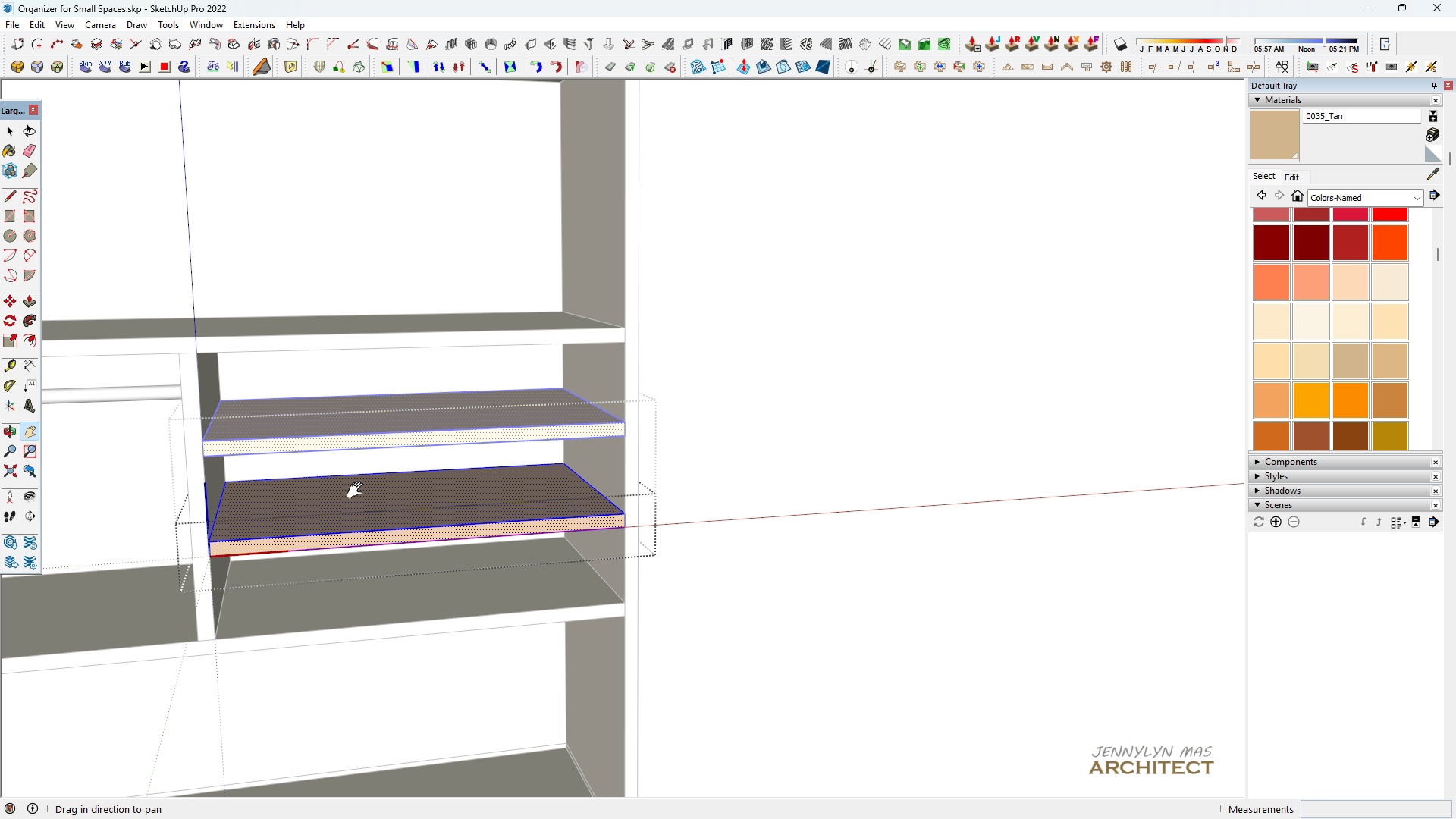 
scroll: coordinate [367, 524], scroll_direction: up, amount: 4.0
 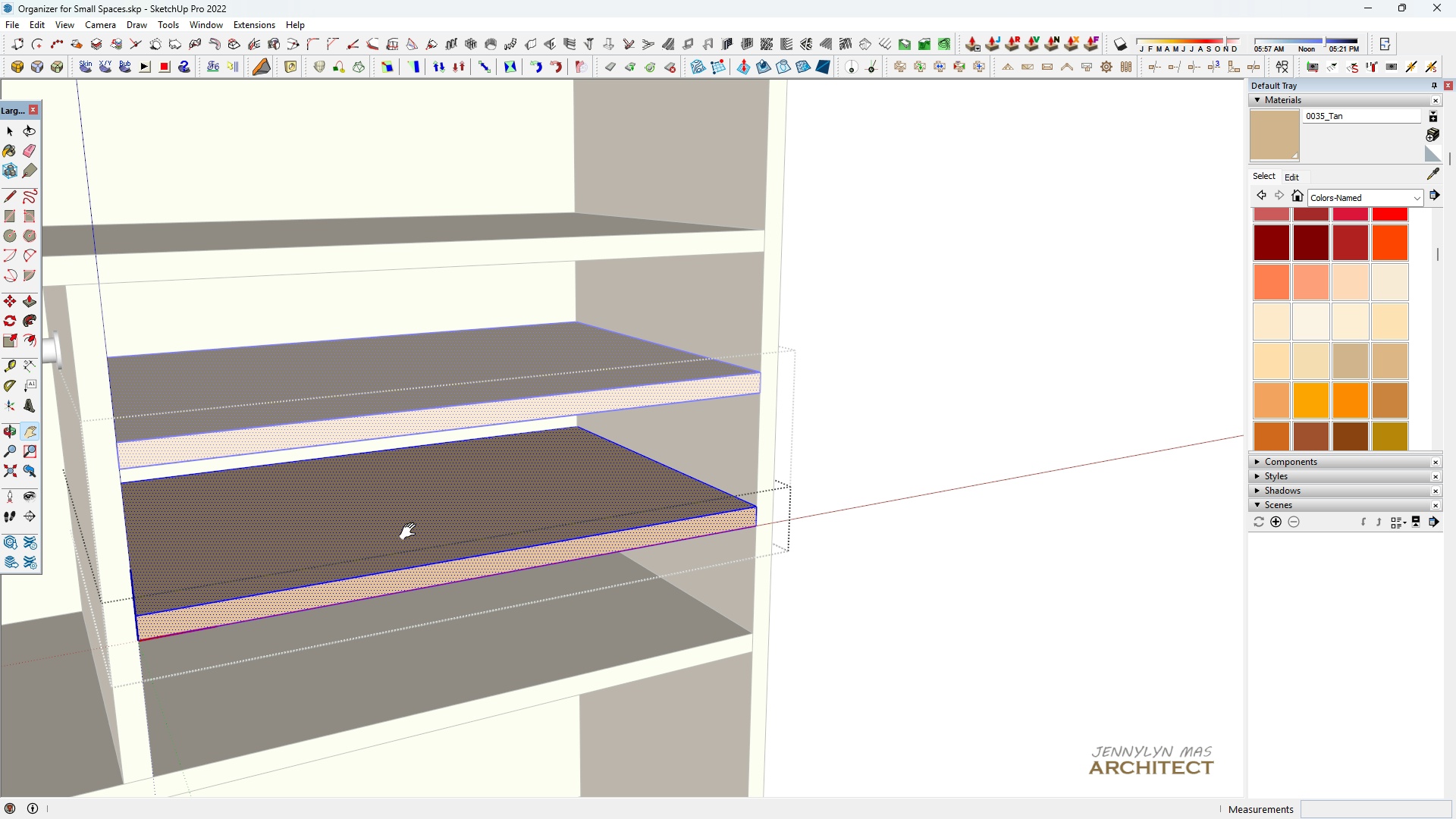 
left_click_drag(start_coordinate=[427, 517], to_coordinate=[447, 513])
 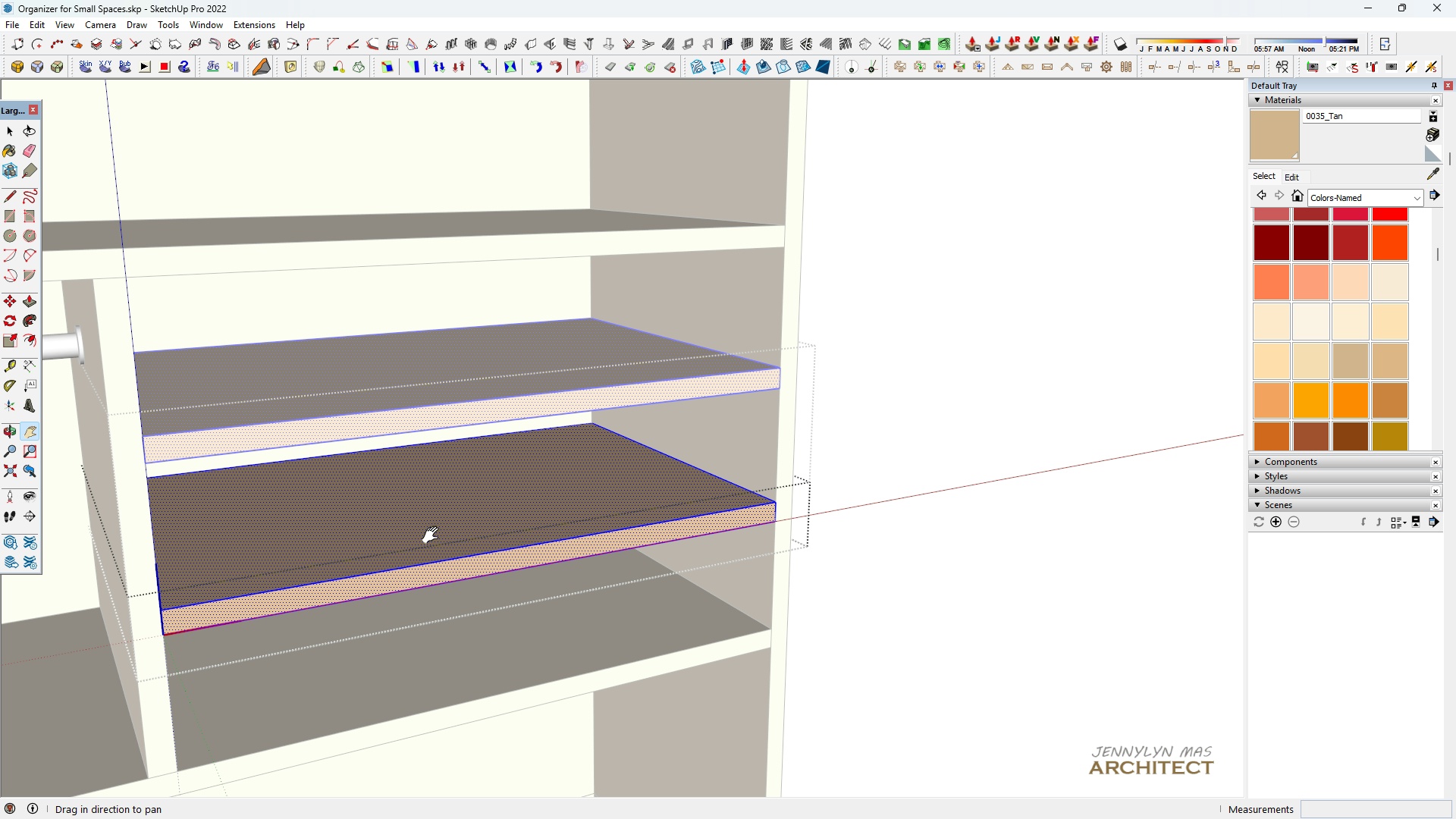 
scroll: coordinate [429, 539], scroll_direction: up, amount: 2.0
 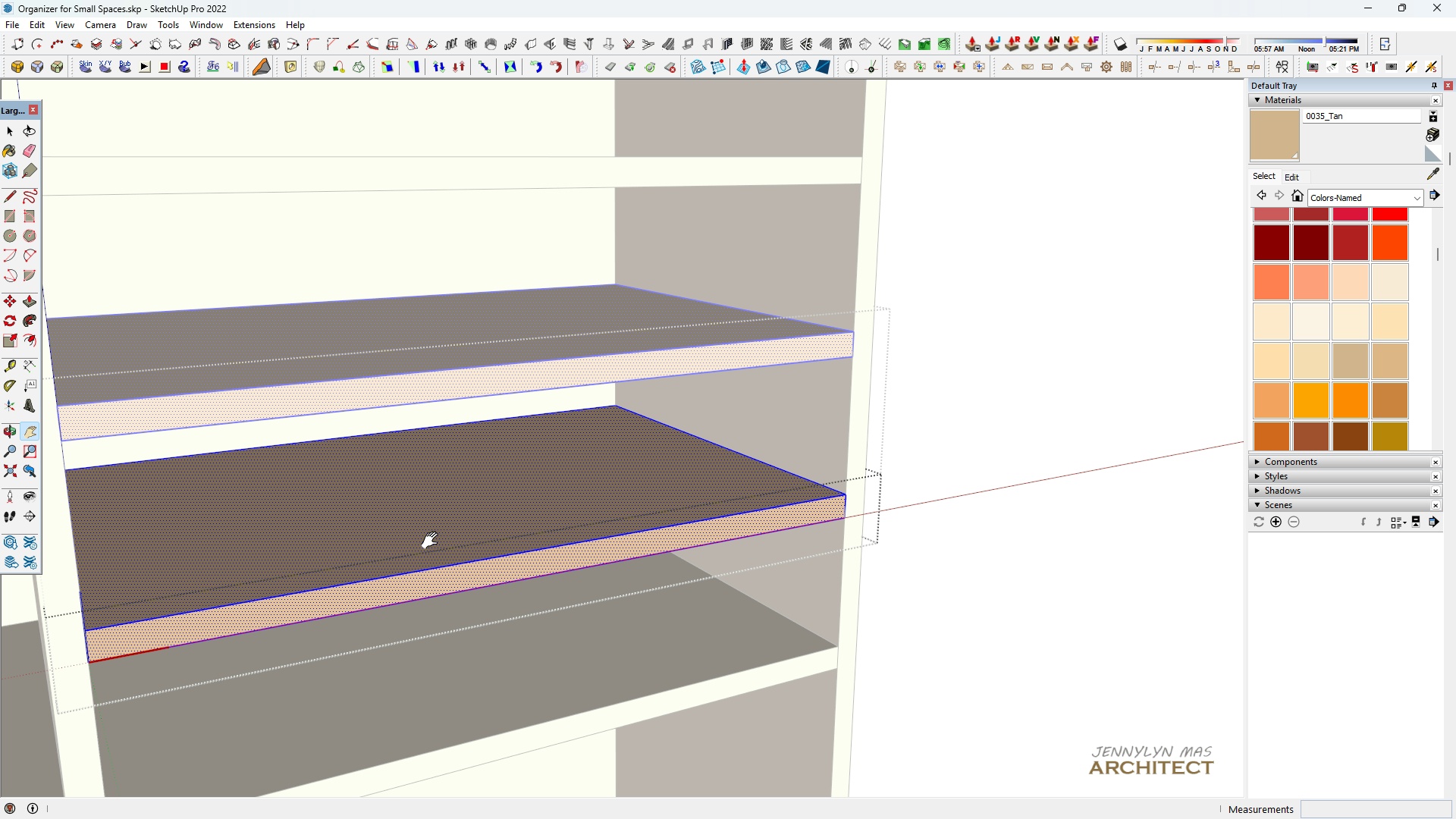 
key(Space)
 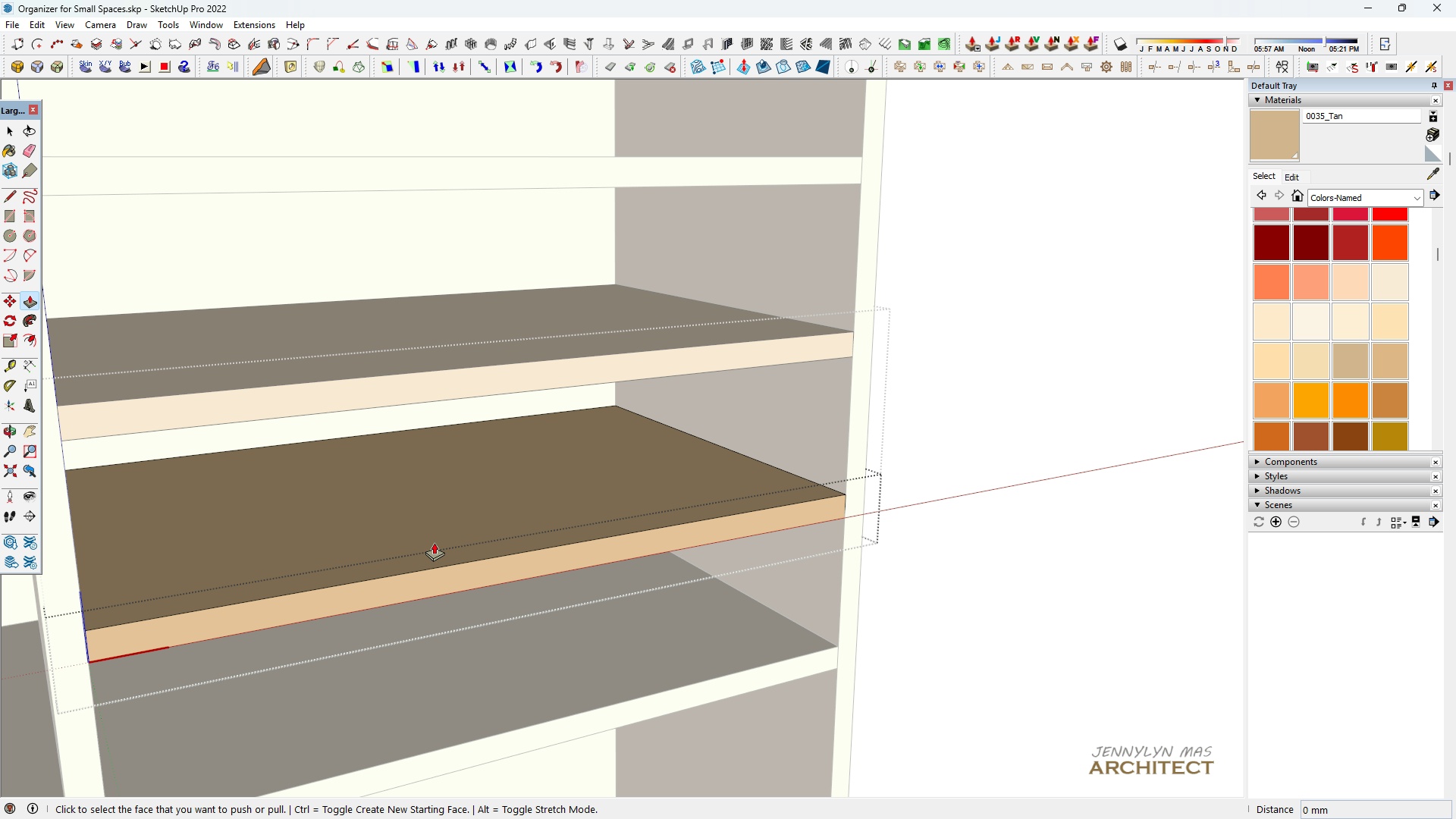 
key(P)
 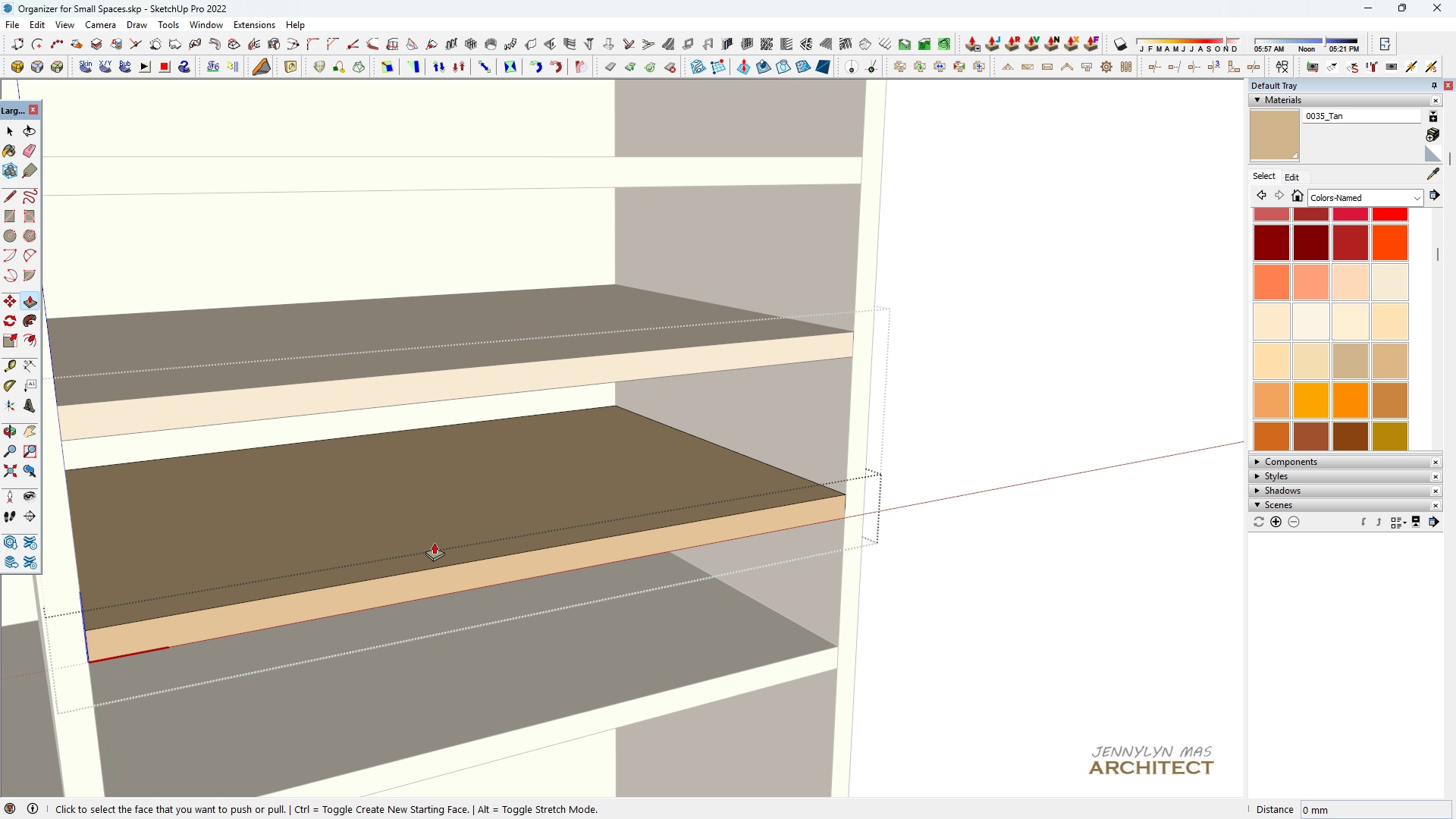 
scroll: coordinate [434, 541], scroll_direction: up, amount: 1.0
 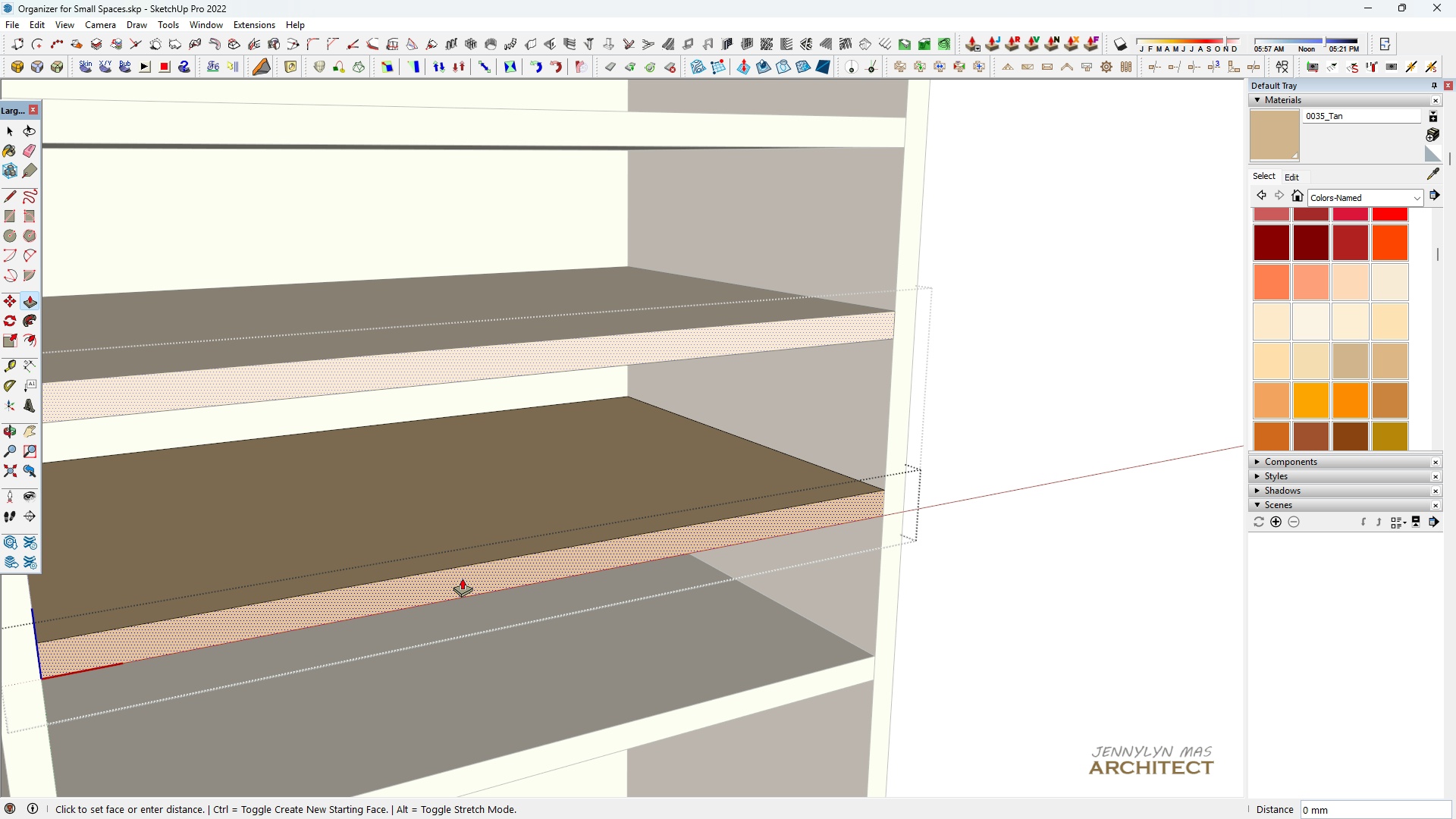 
left_click([462, 578])
 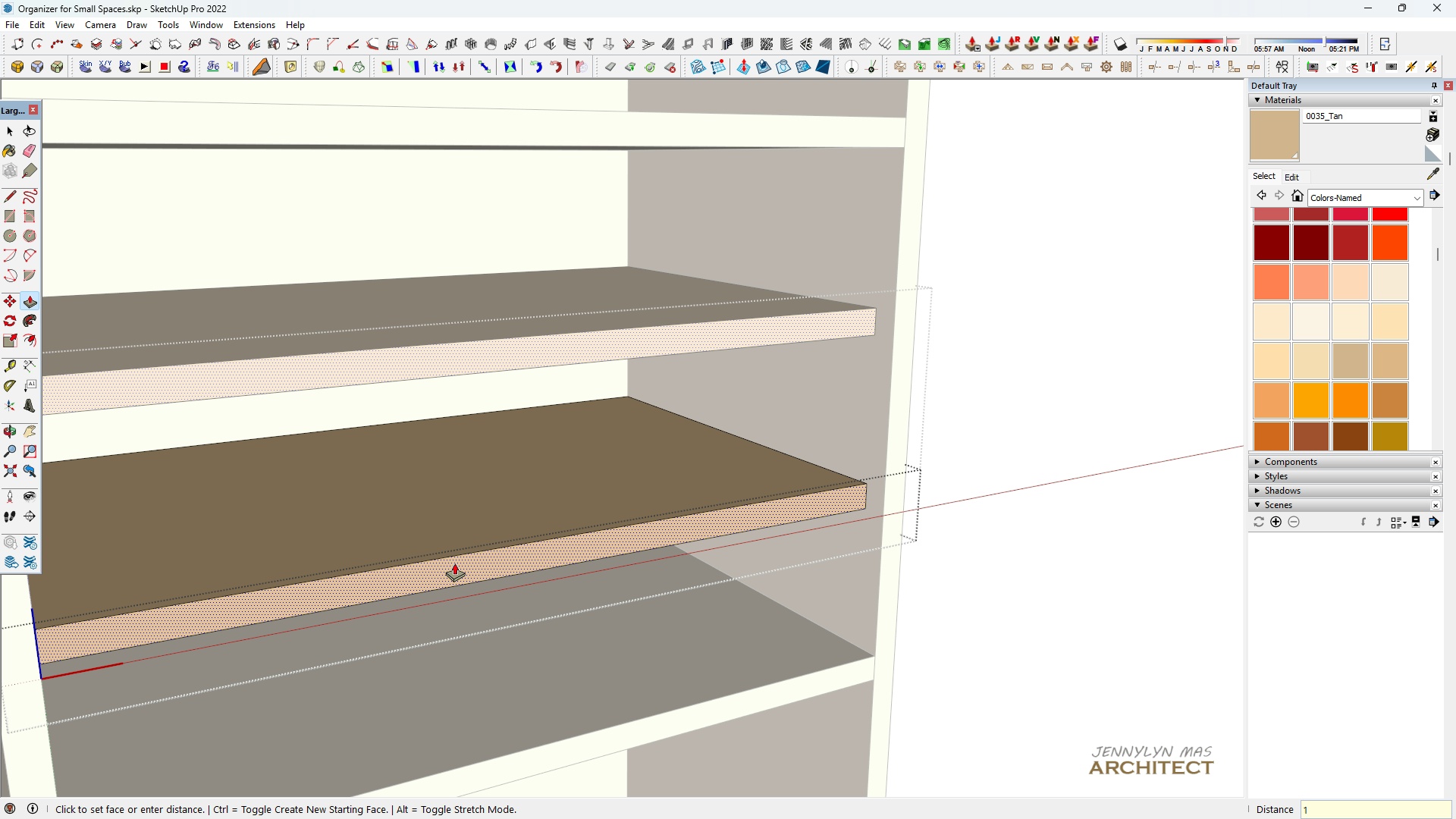 
type(18)
 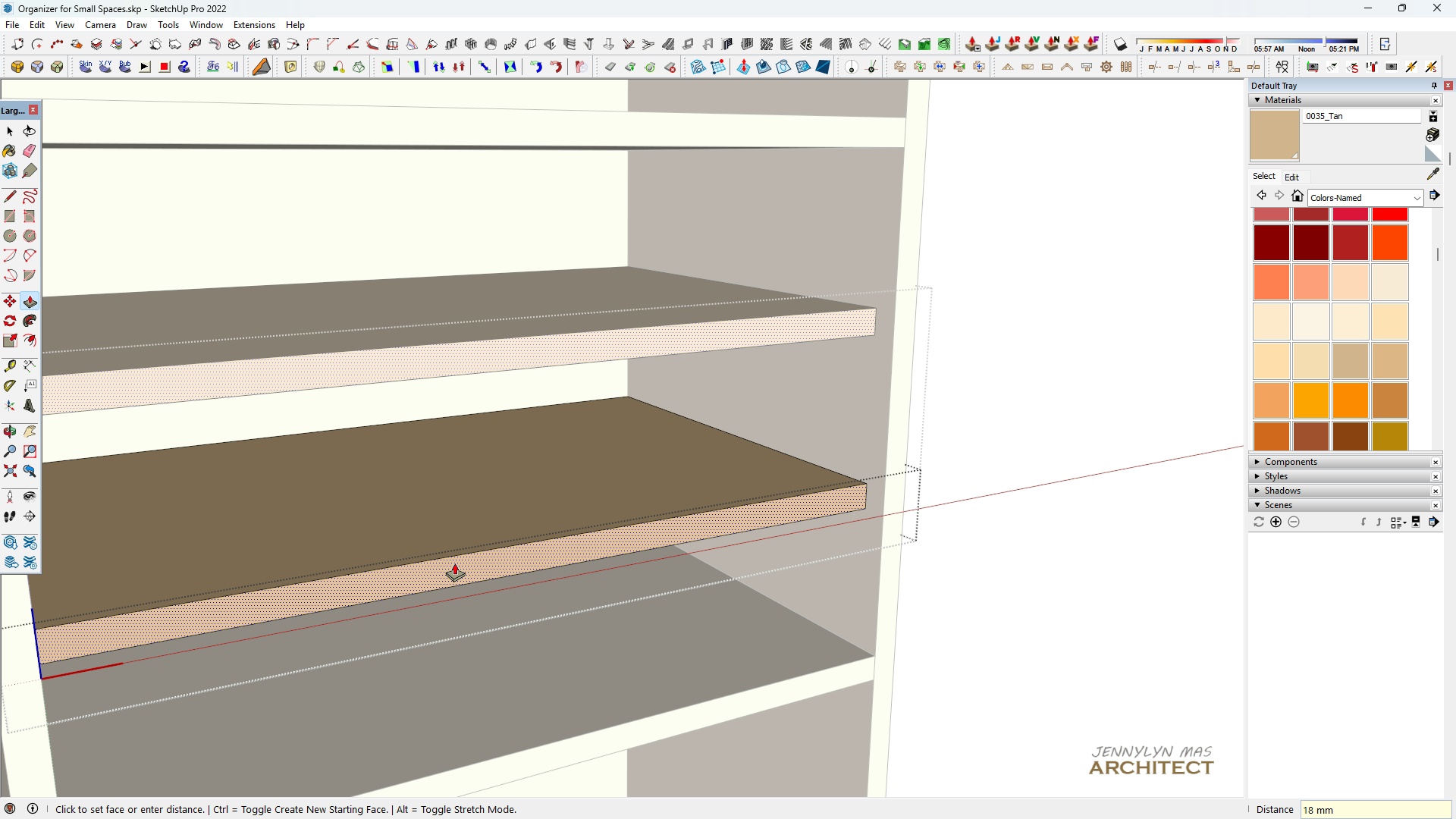 
key(Enter)
 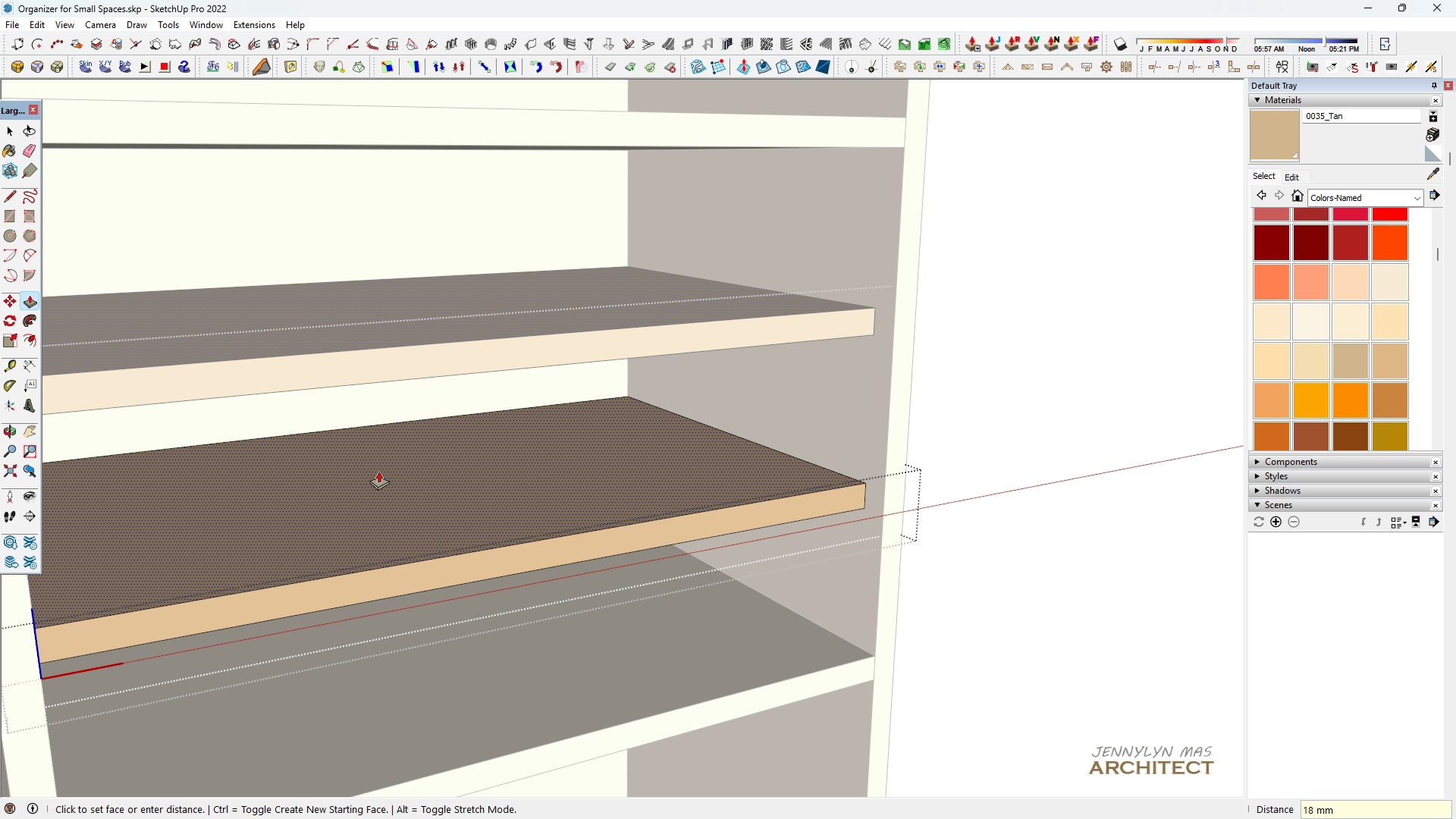 
scroll: coordinate [456, 517], scroll_direction: down, amount: 5.0
 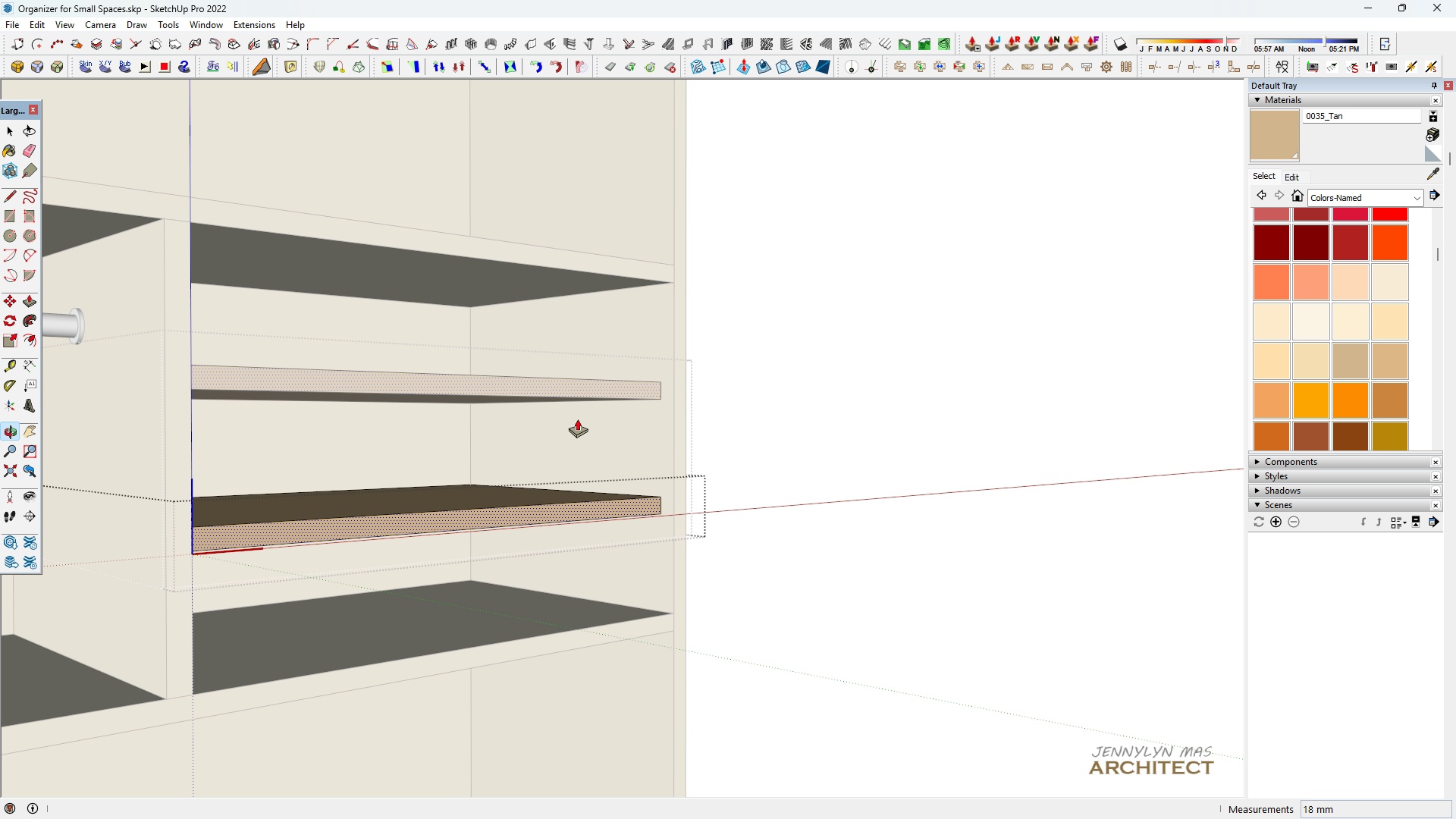 
key(Space)
 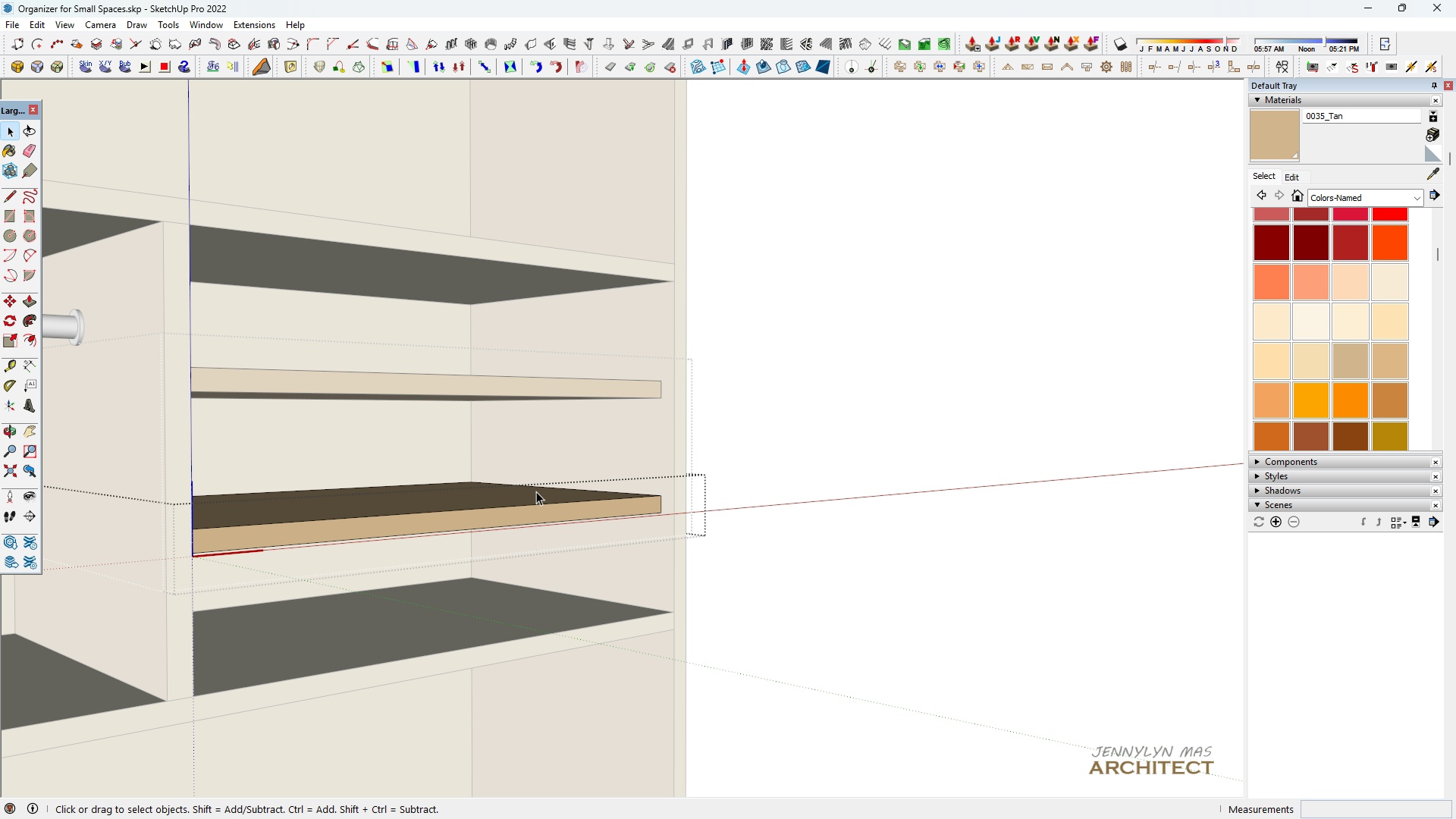 
key(Escape)
 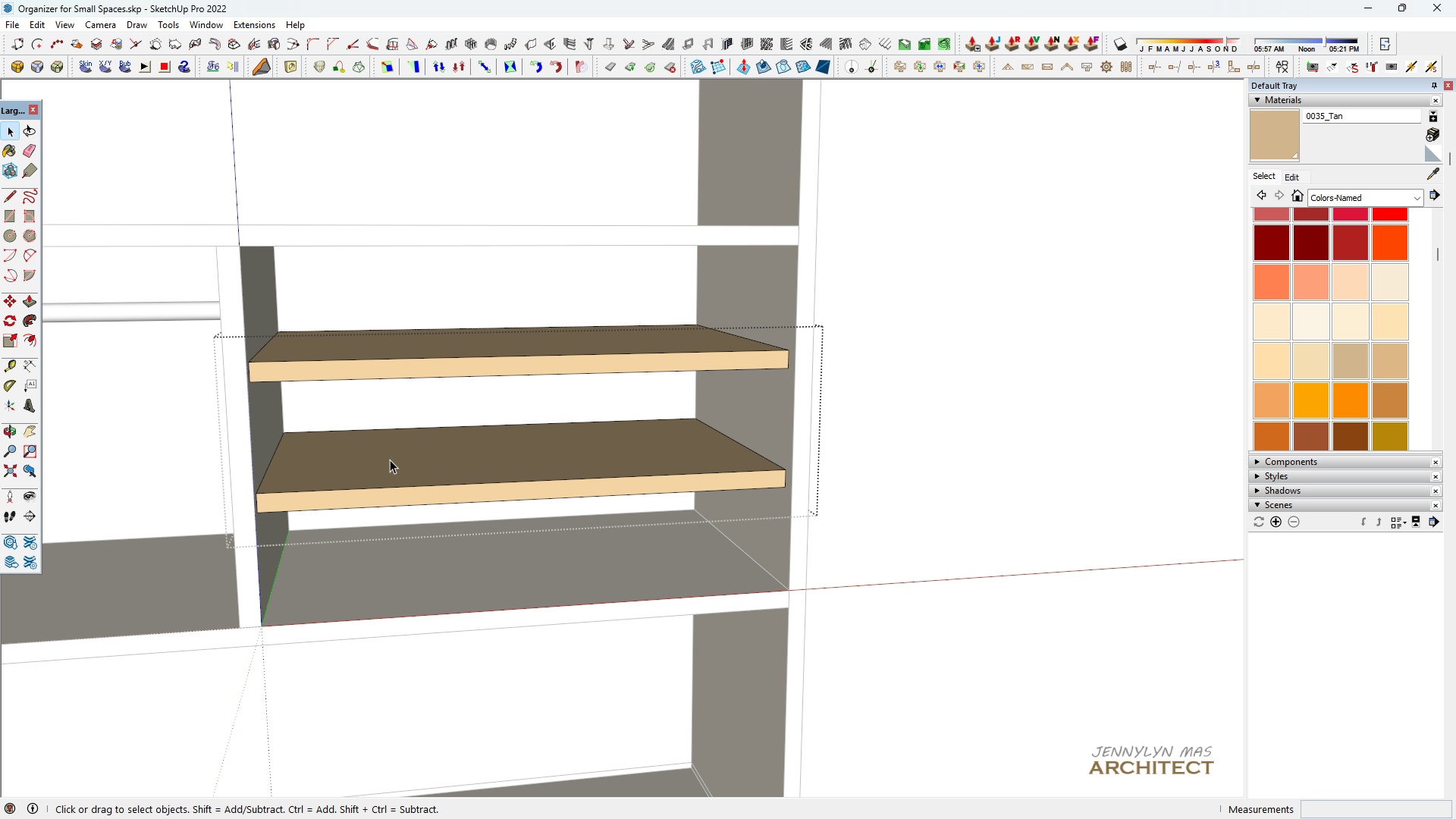 
left_click([390, 460])
 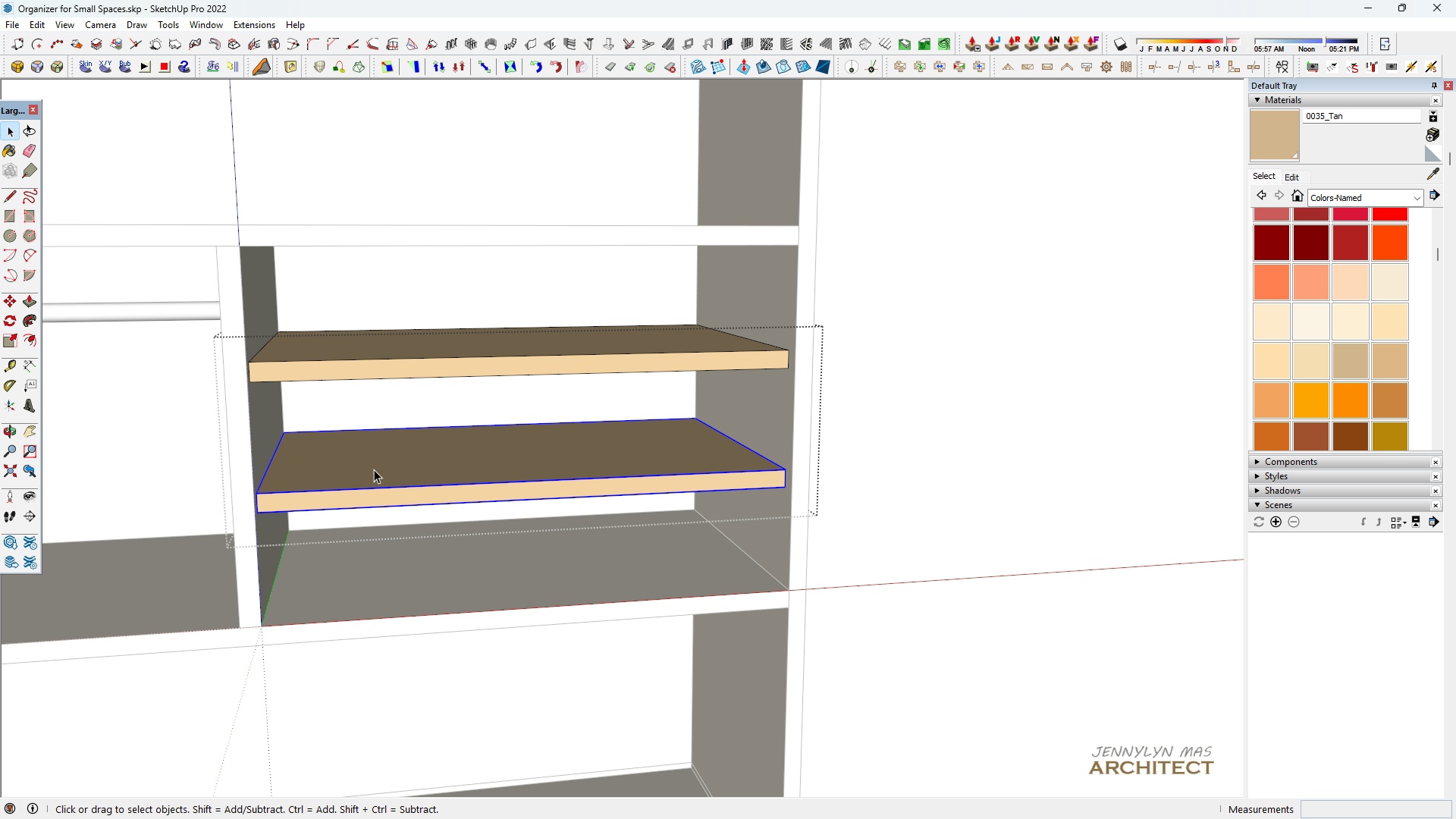 
scroll: coordinate [199, 519], scroll_direction: up, amount: 11.0
 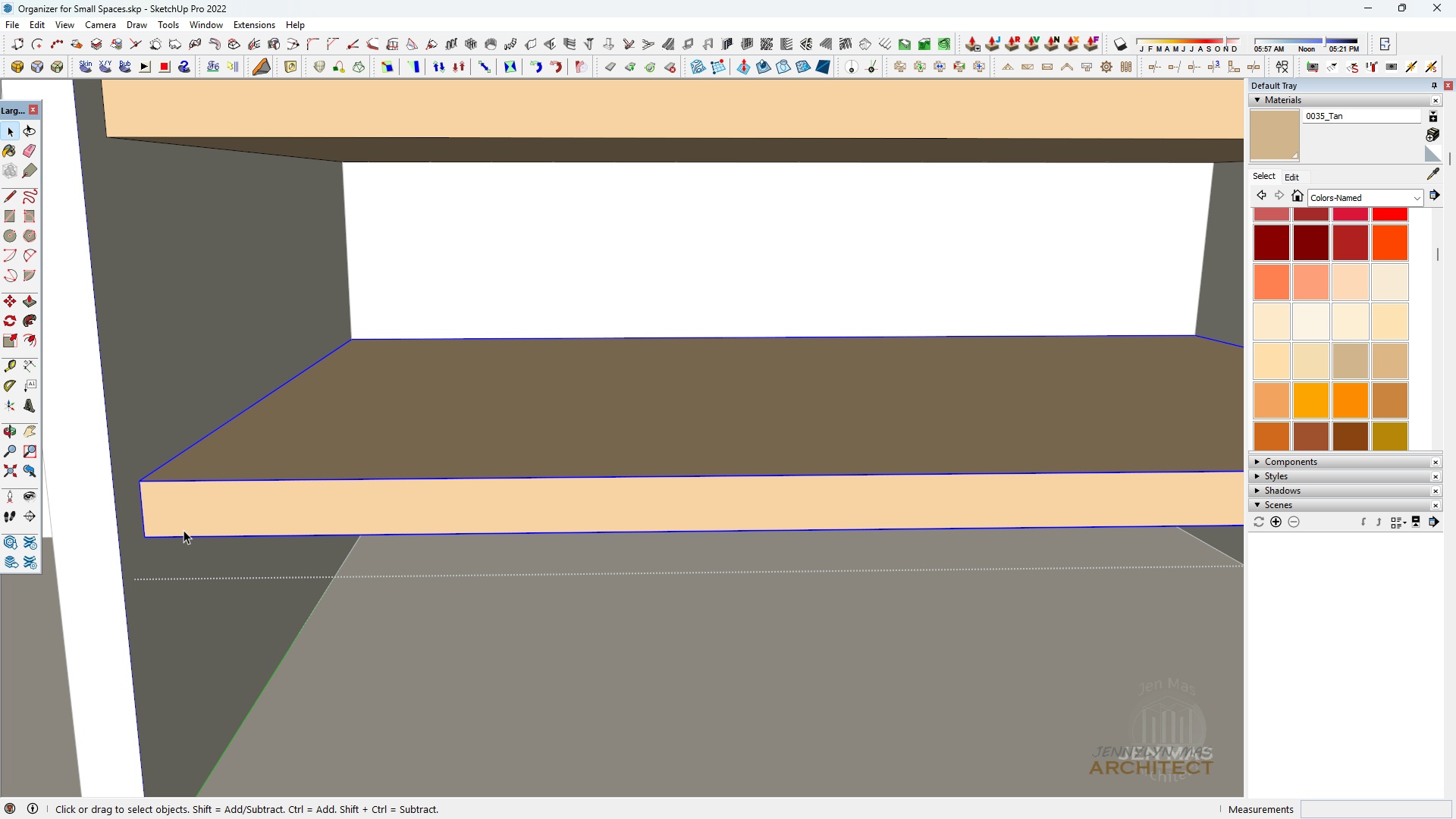 
key(R)
 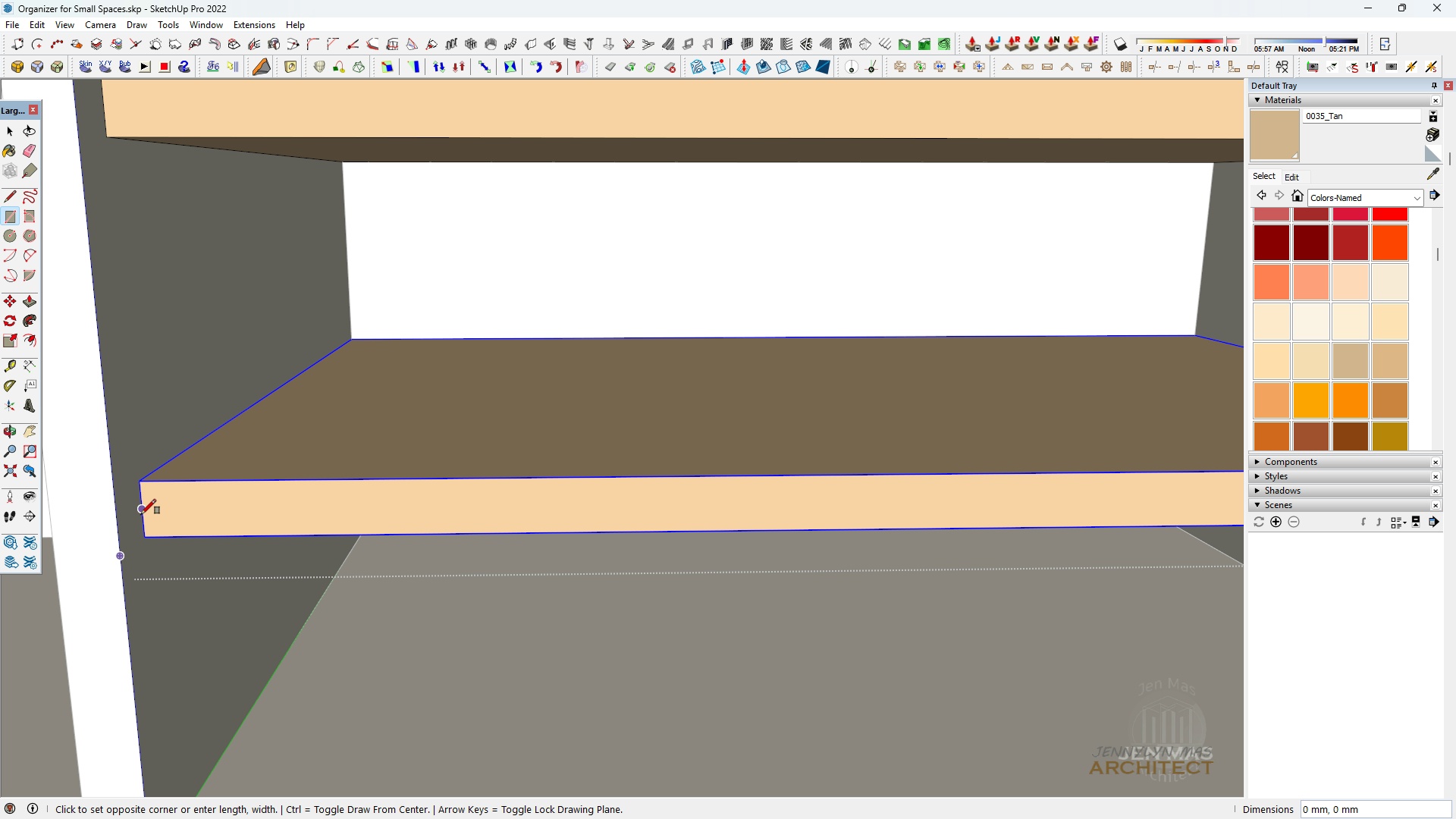 
scroll: coordinate [156, 482], scroll_direction: down, amount: 6.0
 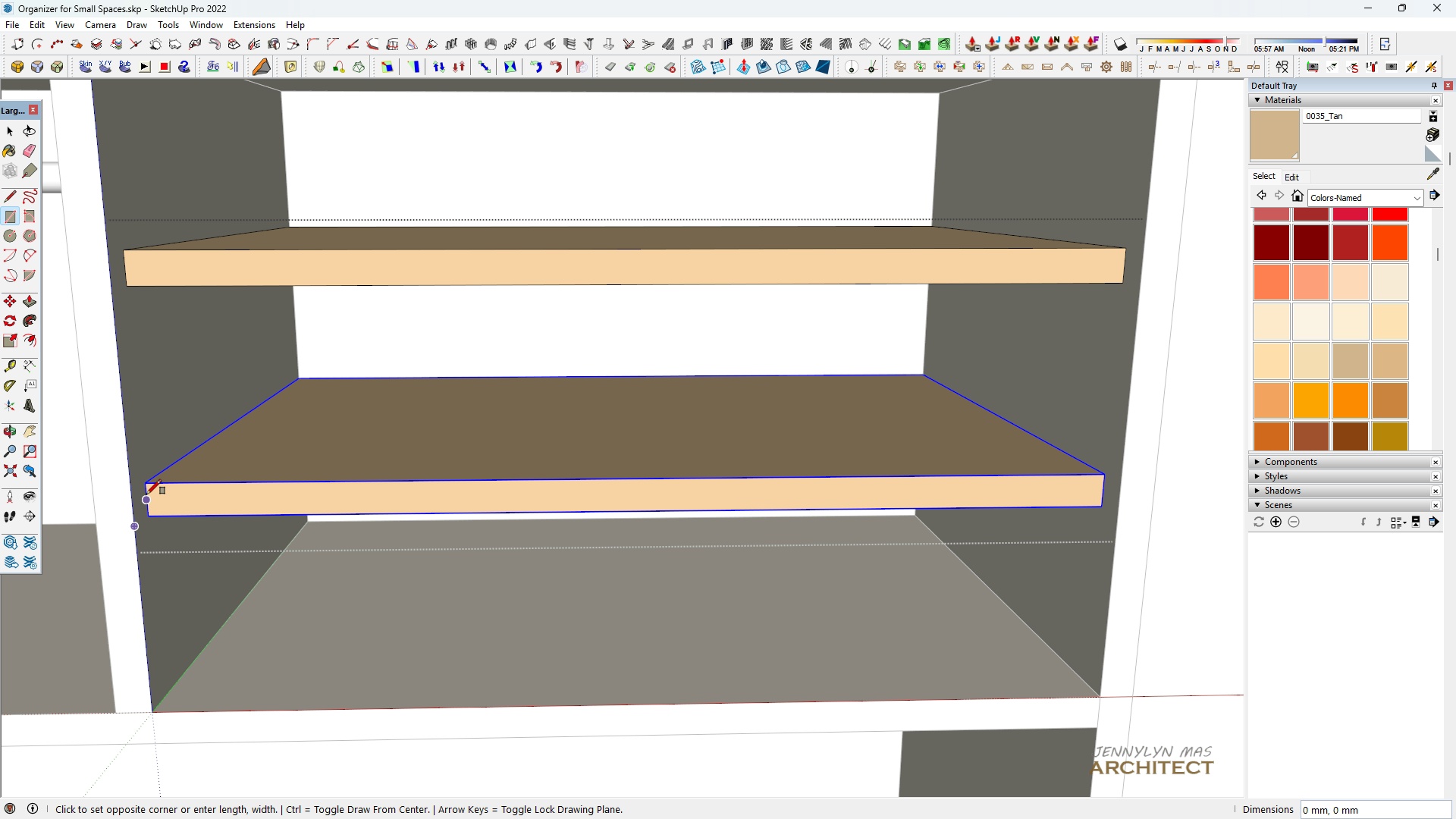 
key(Space)
 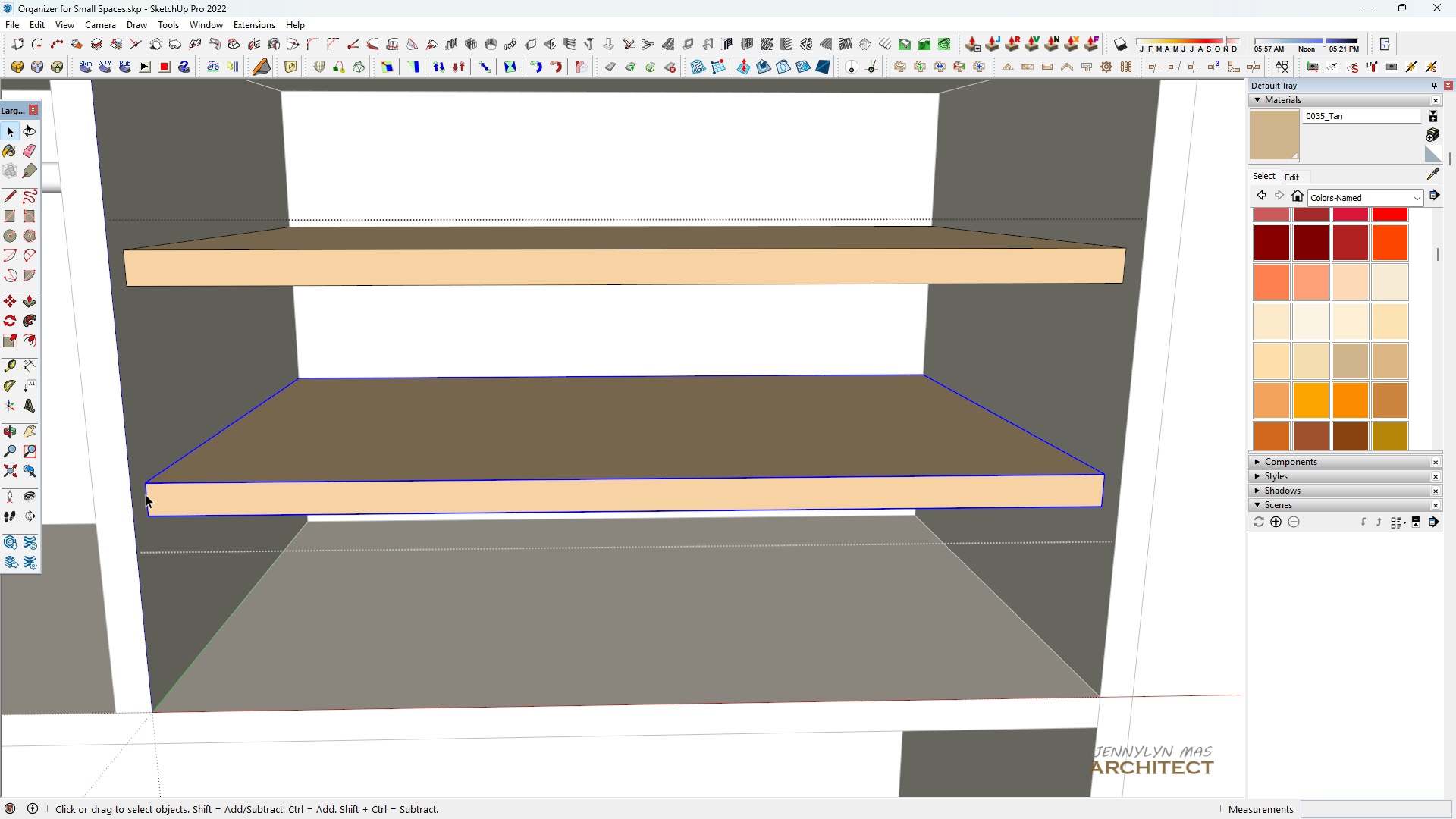 
scroll: coordinate [146, 498], scroll_direction: up, amount: 5.0
 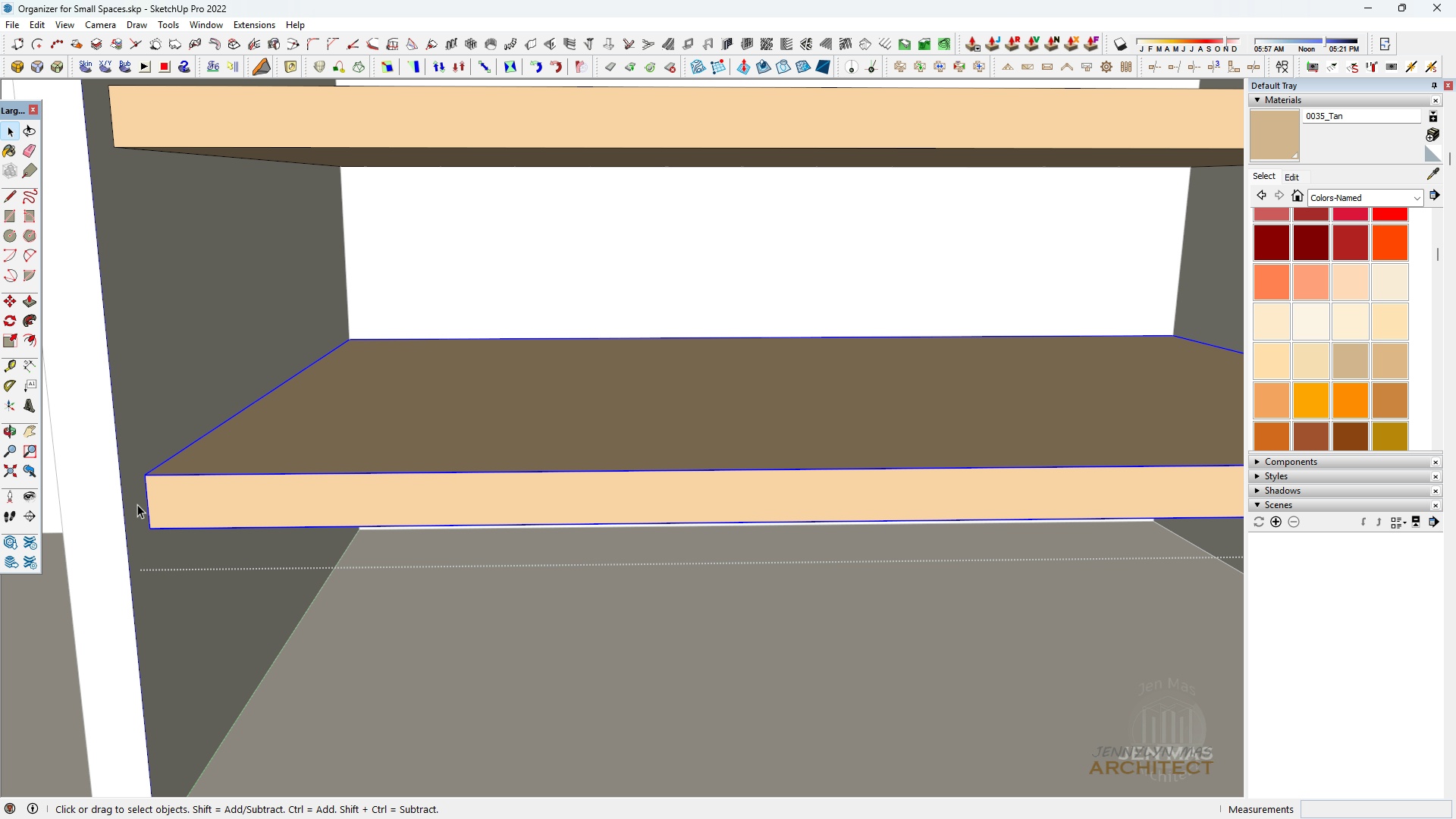 
key(L)
 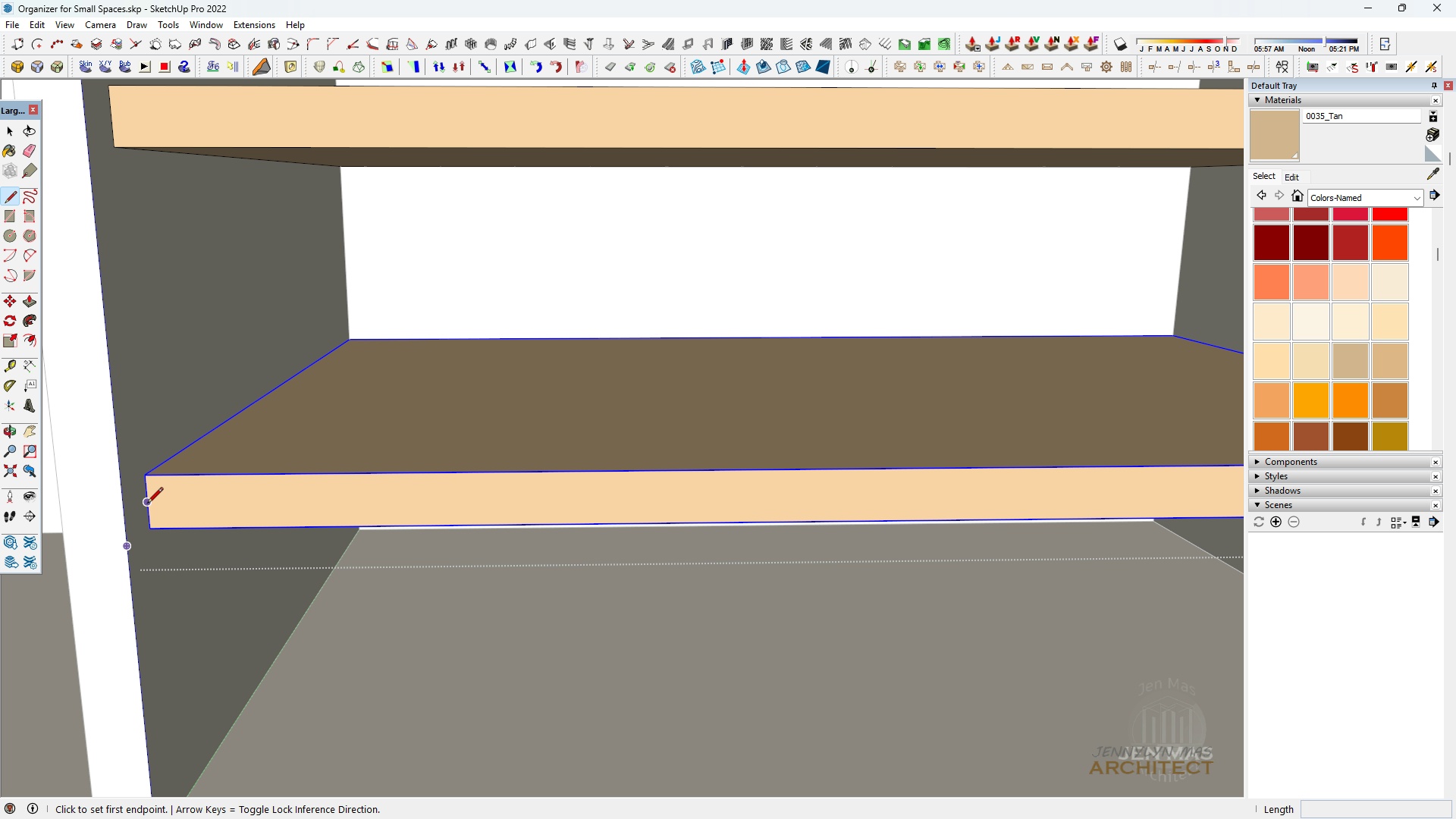 
left_click([147, 504])
 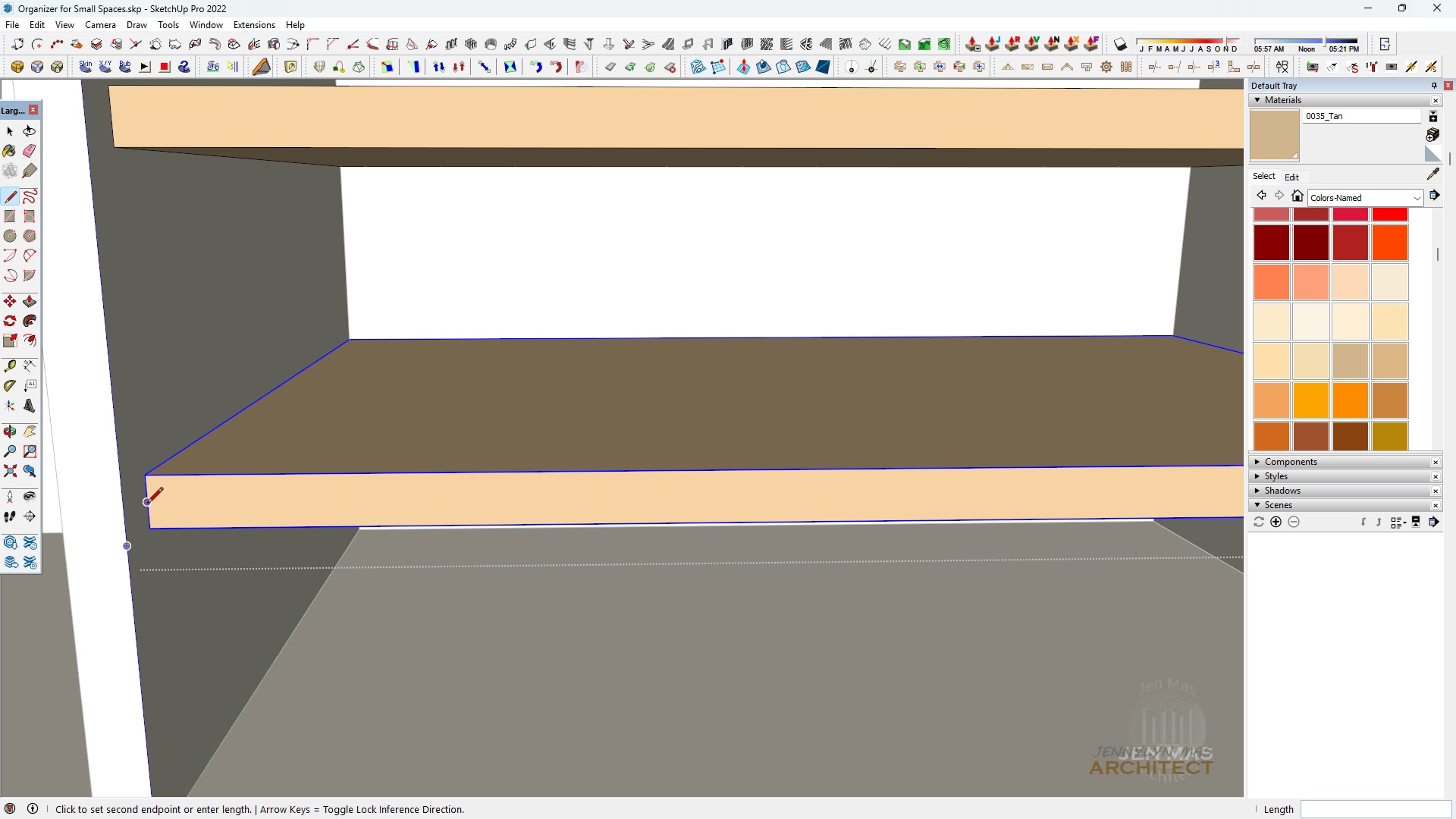 
scroll: coordinate [147, 504], scroll_direction: down, amount: 2.0
 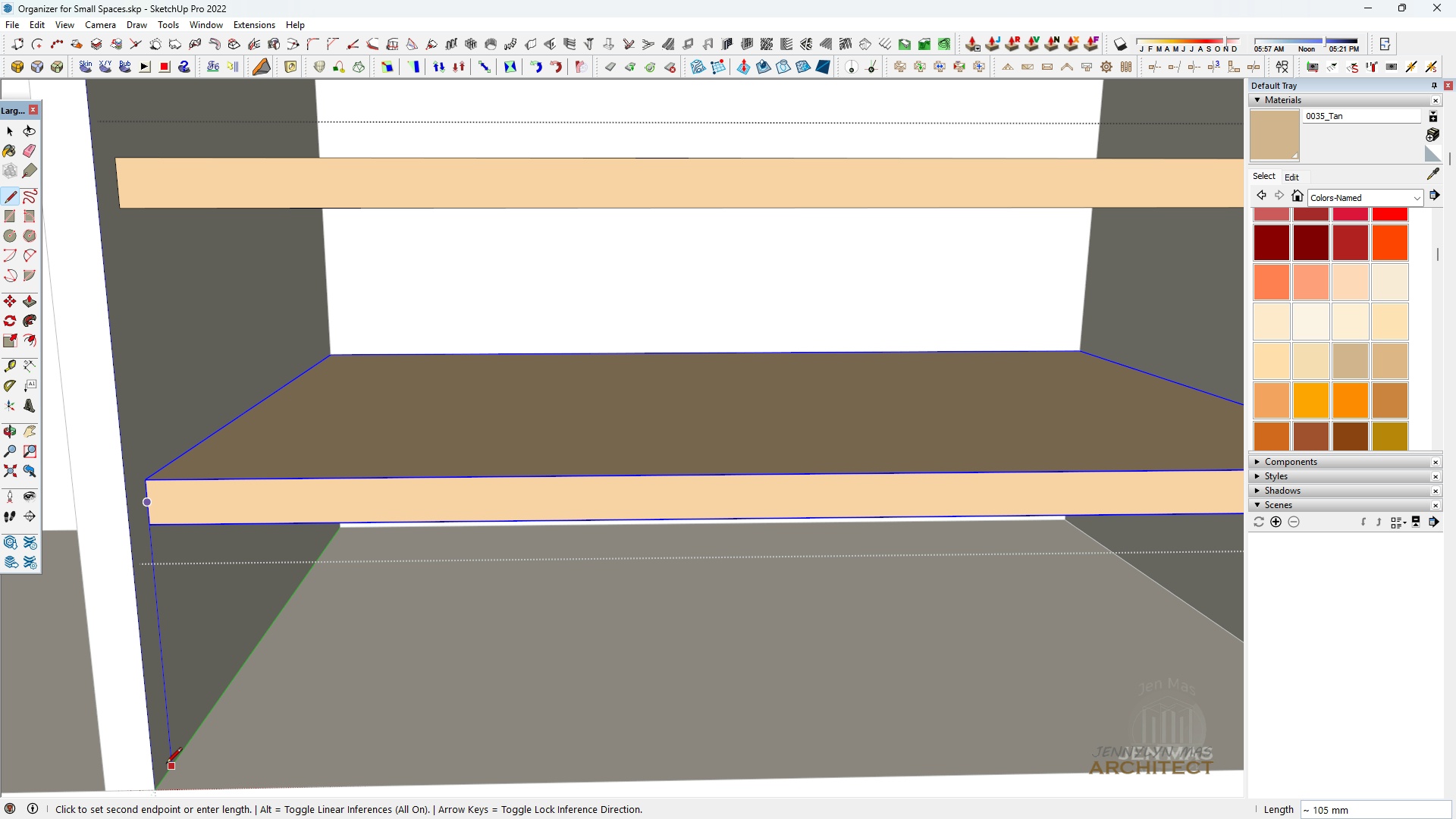 
left_click([166, 764])
 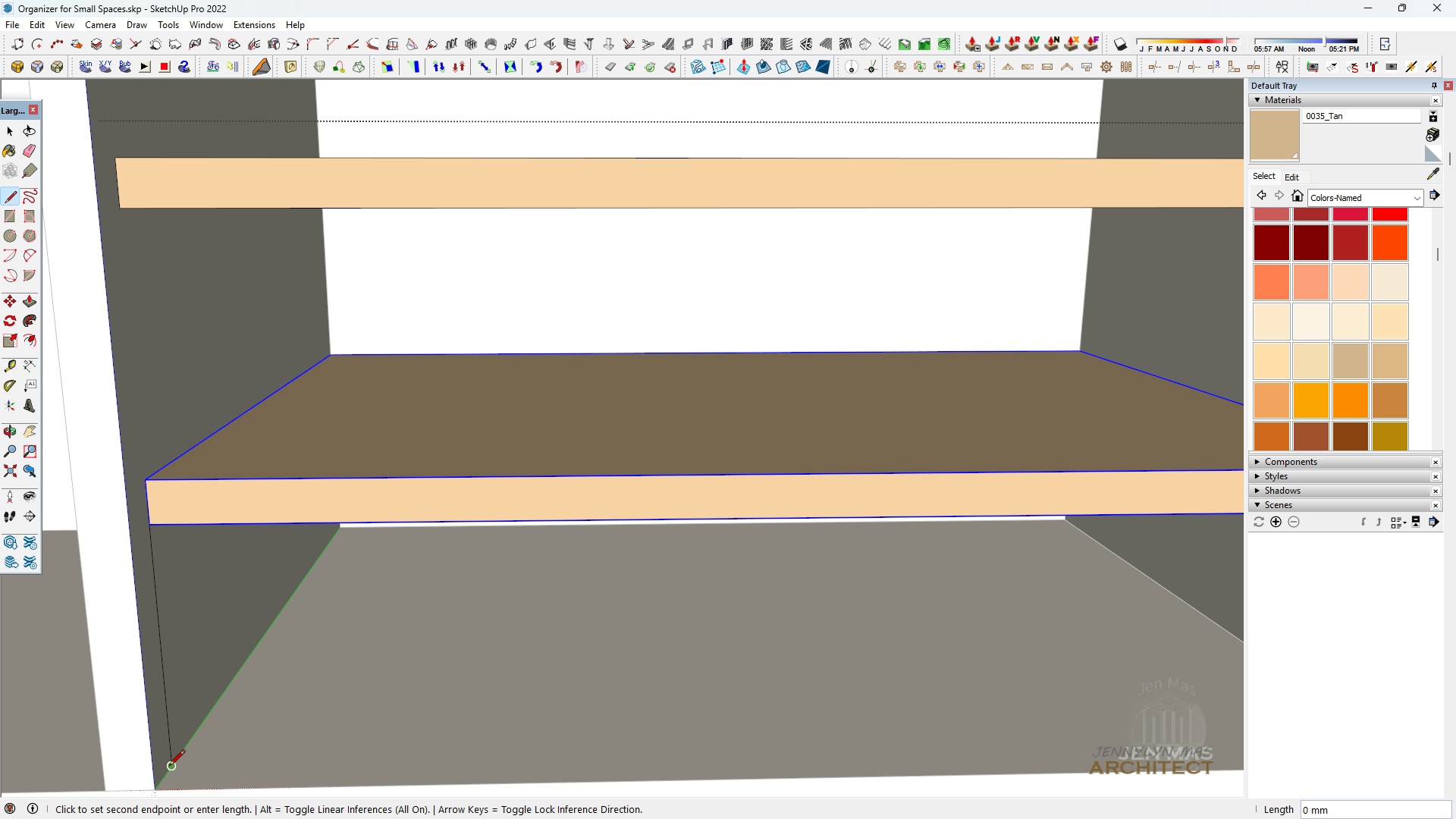 
key(R)
 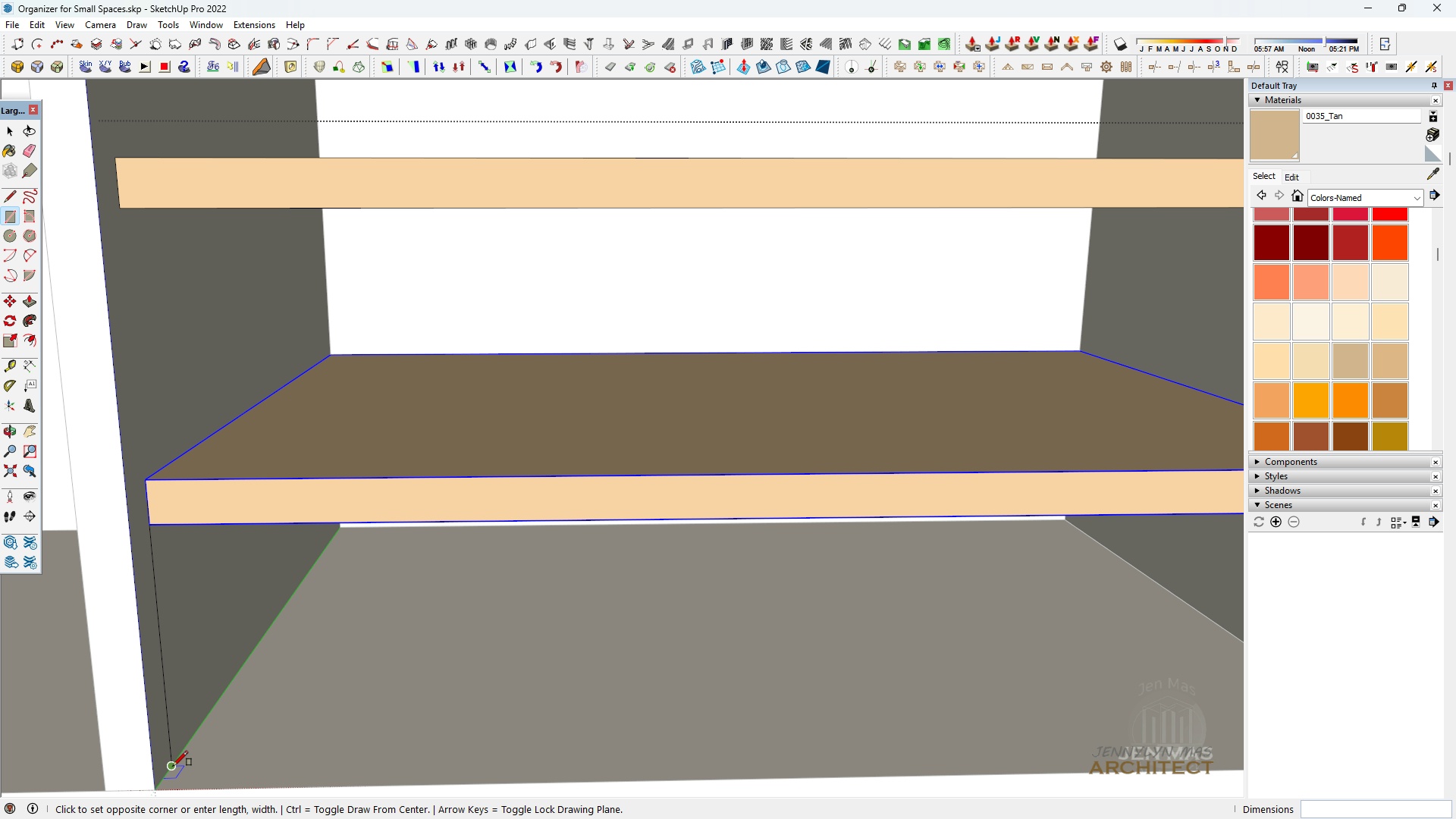 
left_click([173, 766])
 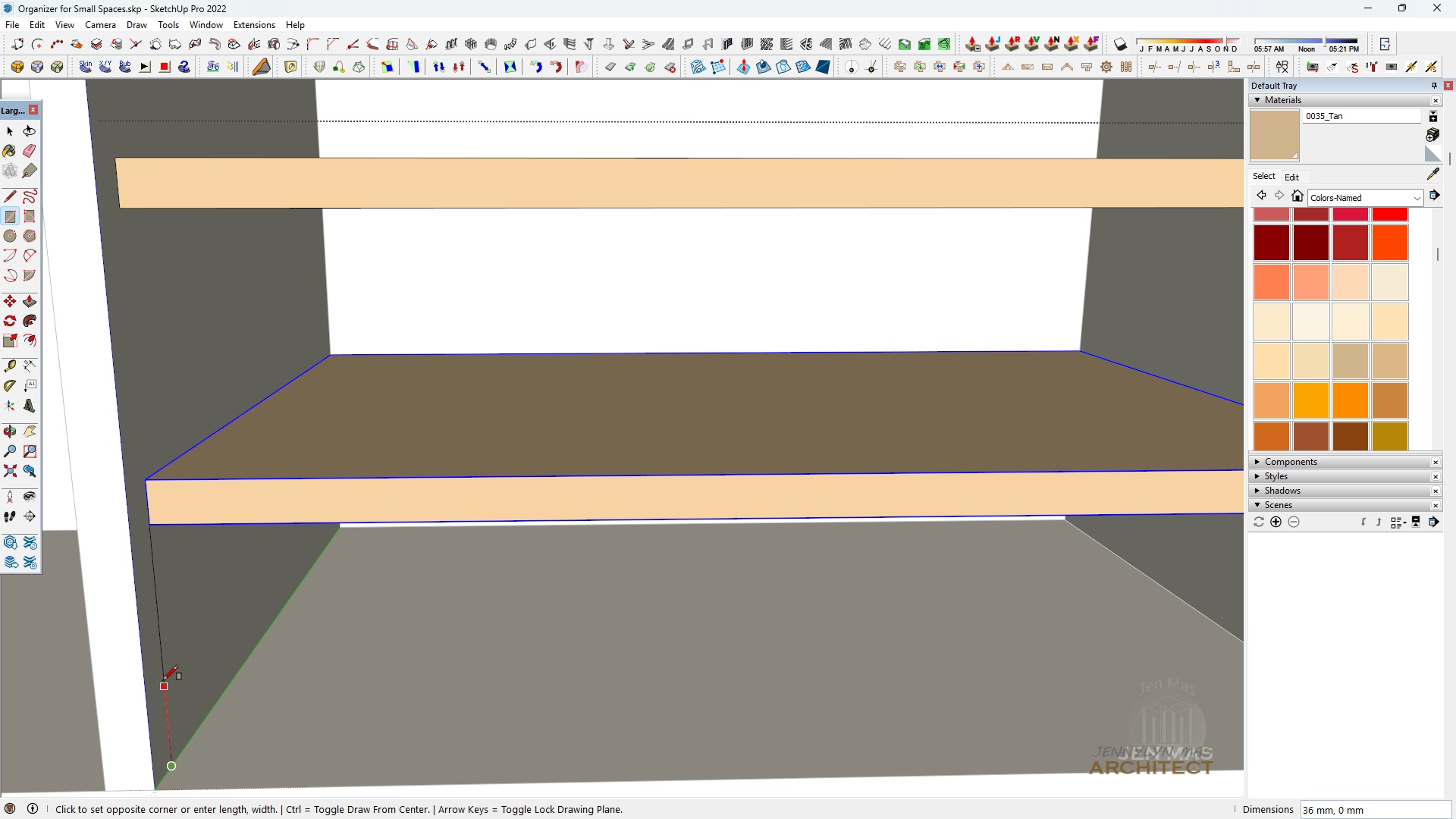 
scroll: coordinate [990, 548], scroll_direction: none, amount: 0.0
 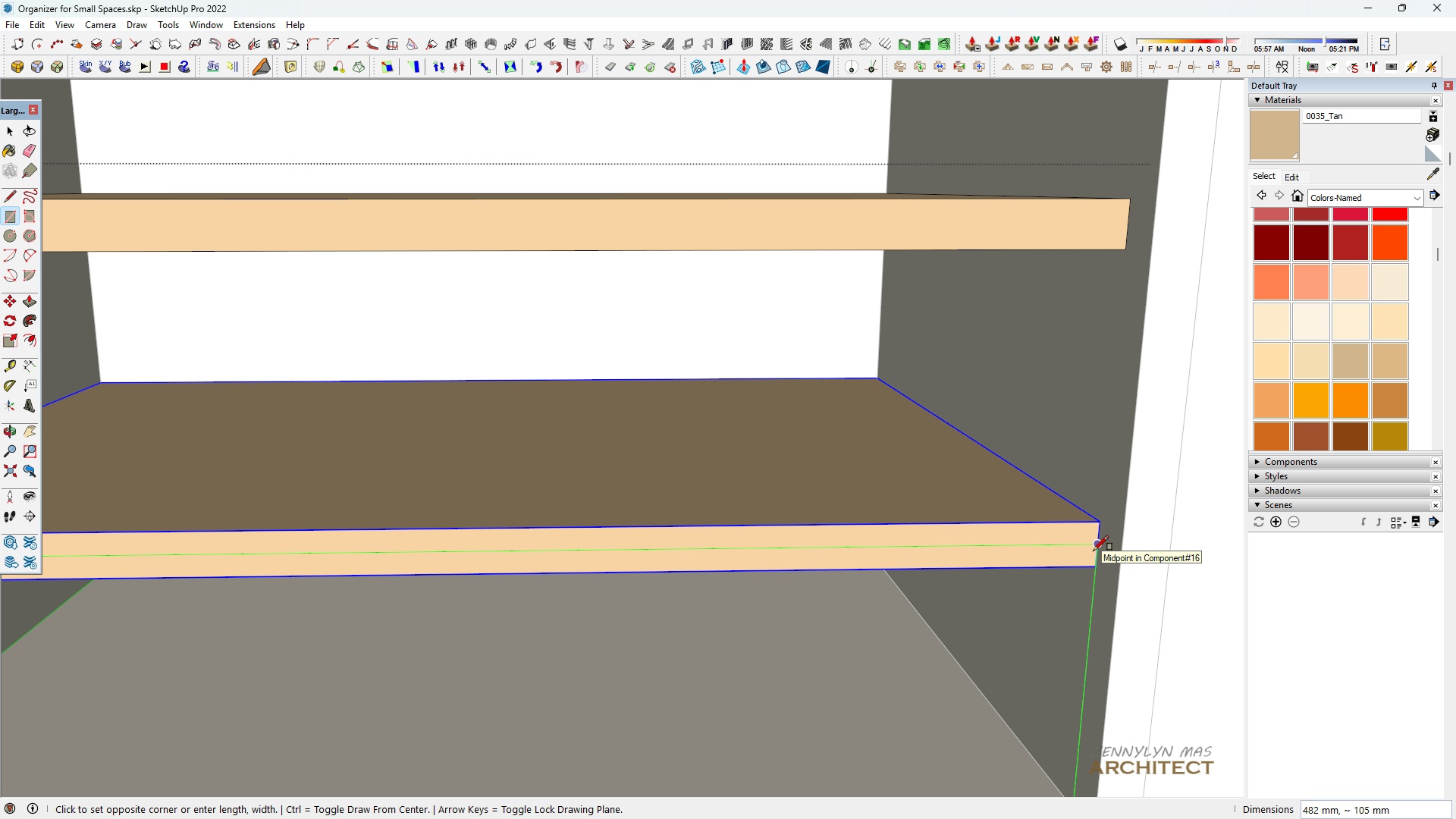 
left_click([1094, 551])
 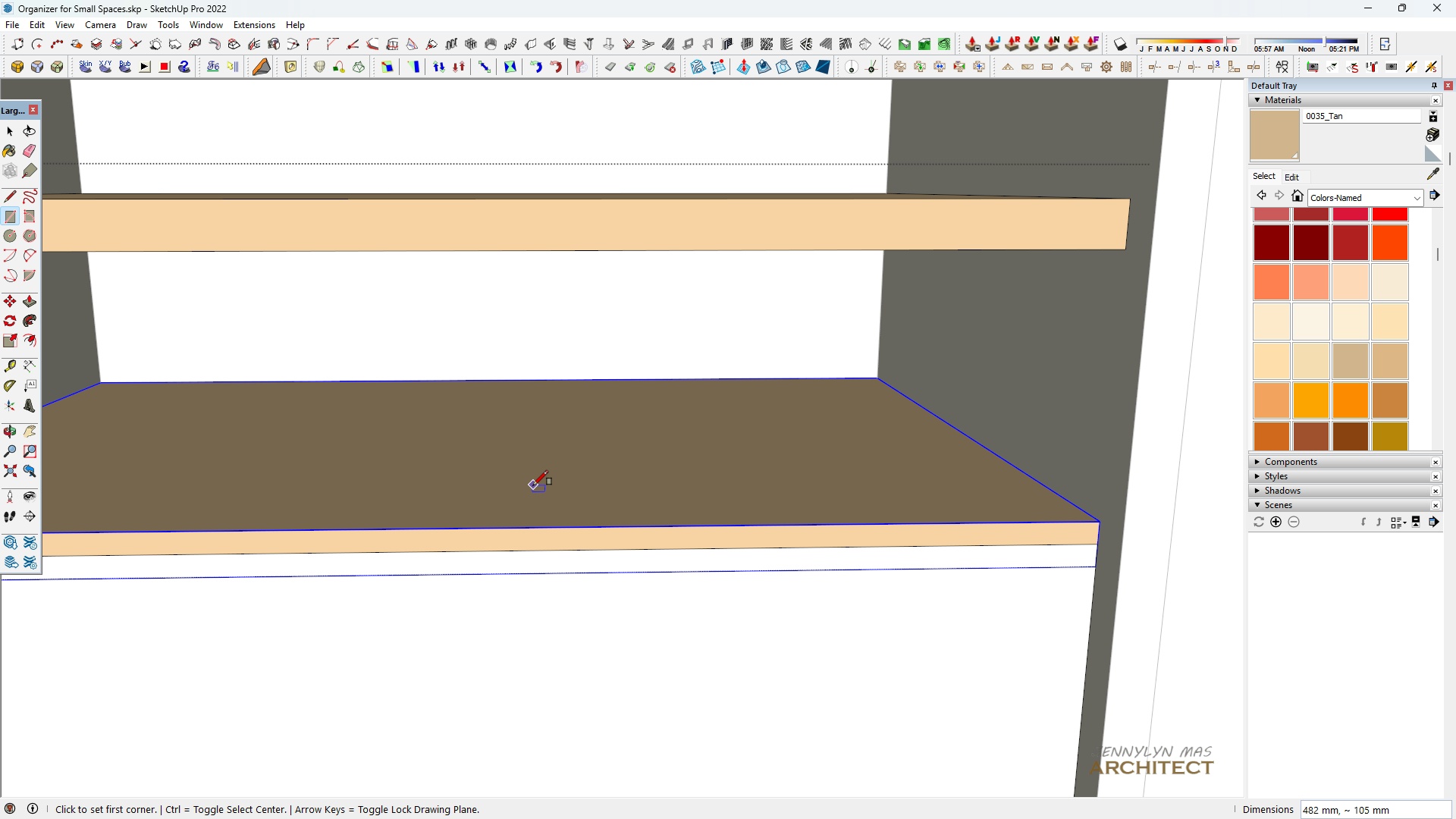 
scroll: coordinate [532, 485], scroll_direction: down, amount: 2.0
 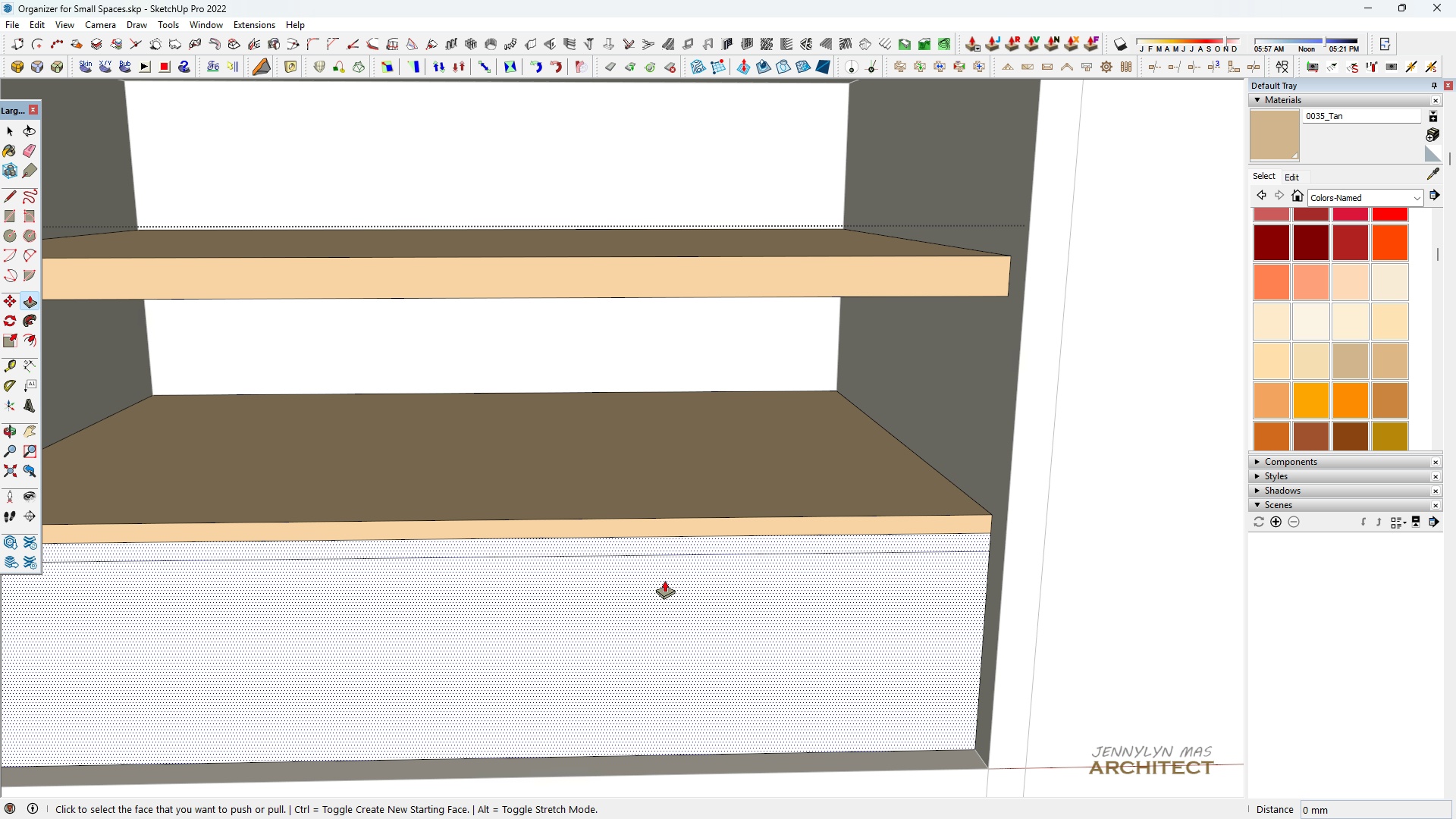 
key(Space)
 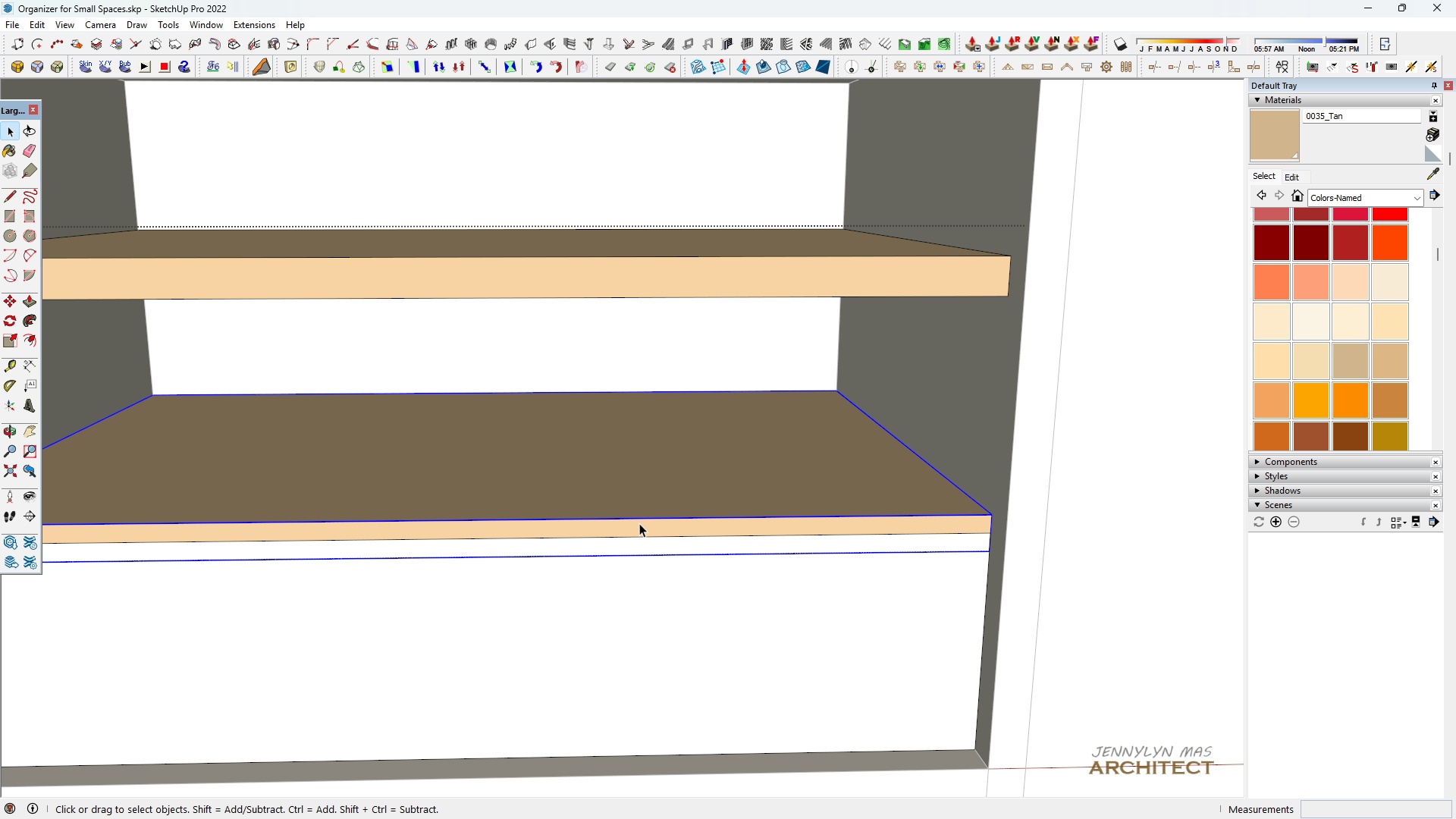 
key(P)
 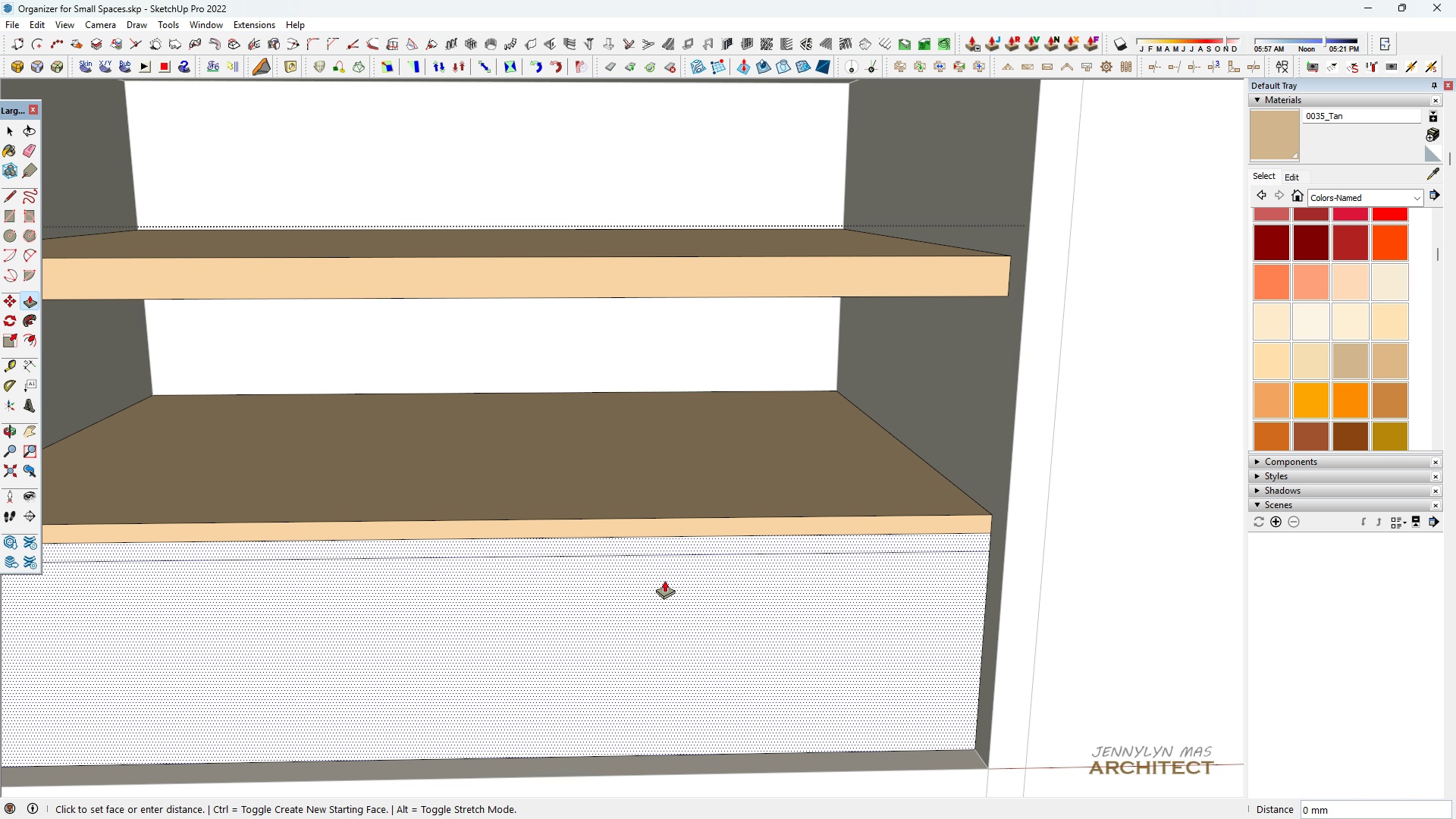 
left_click([664, 580])
 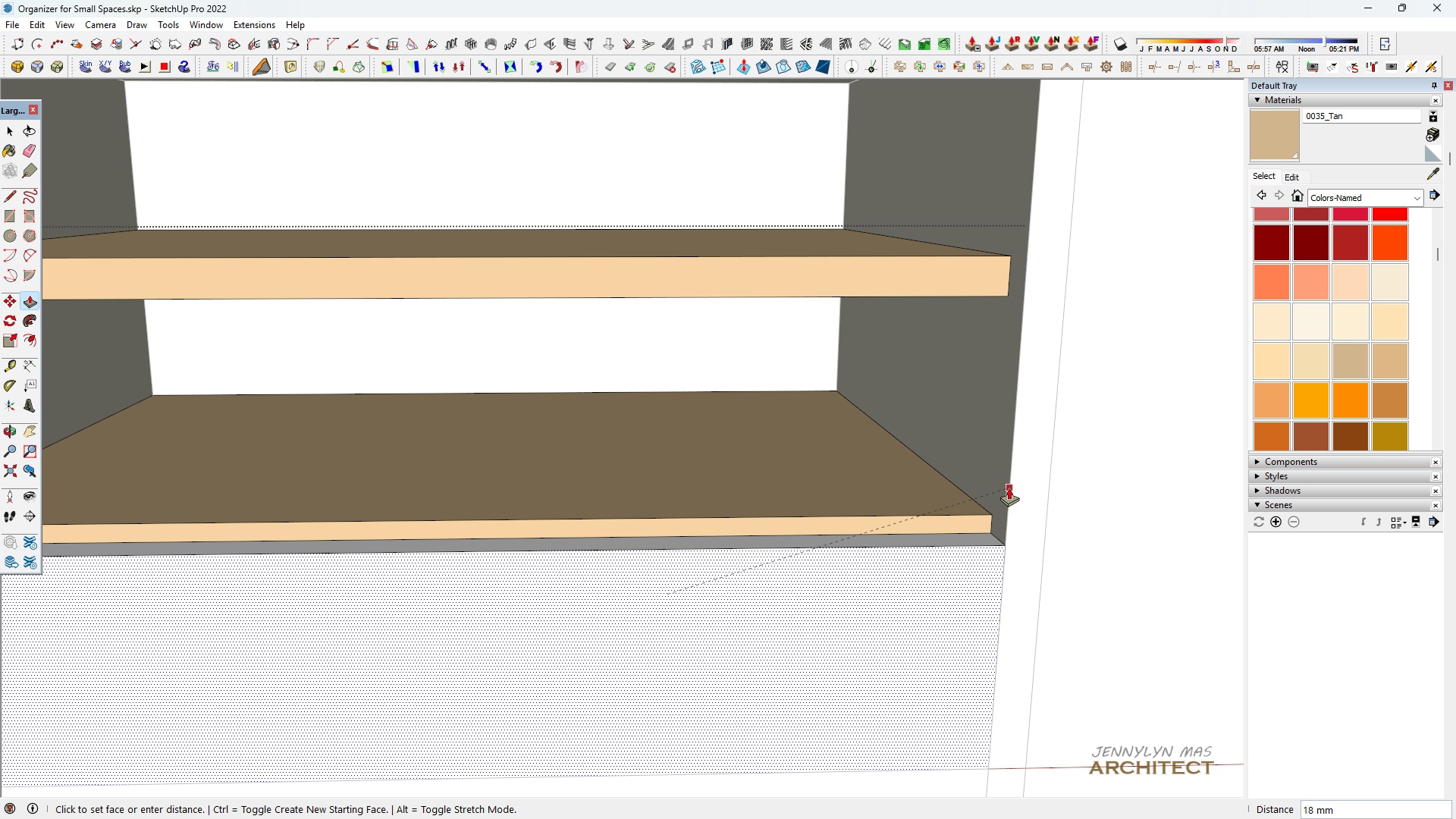 
scroll: coordinate [564, 426], scroll_direction: down, amount: 4.0
 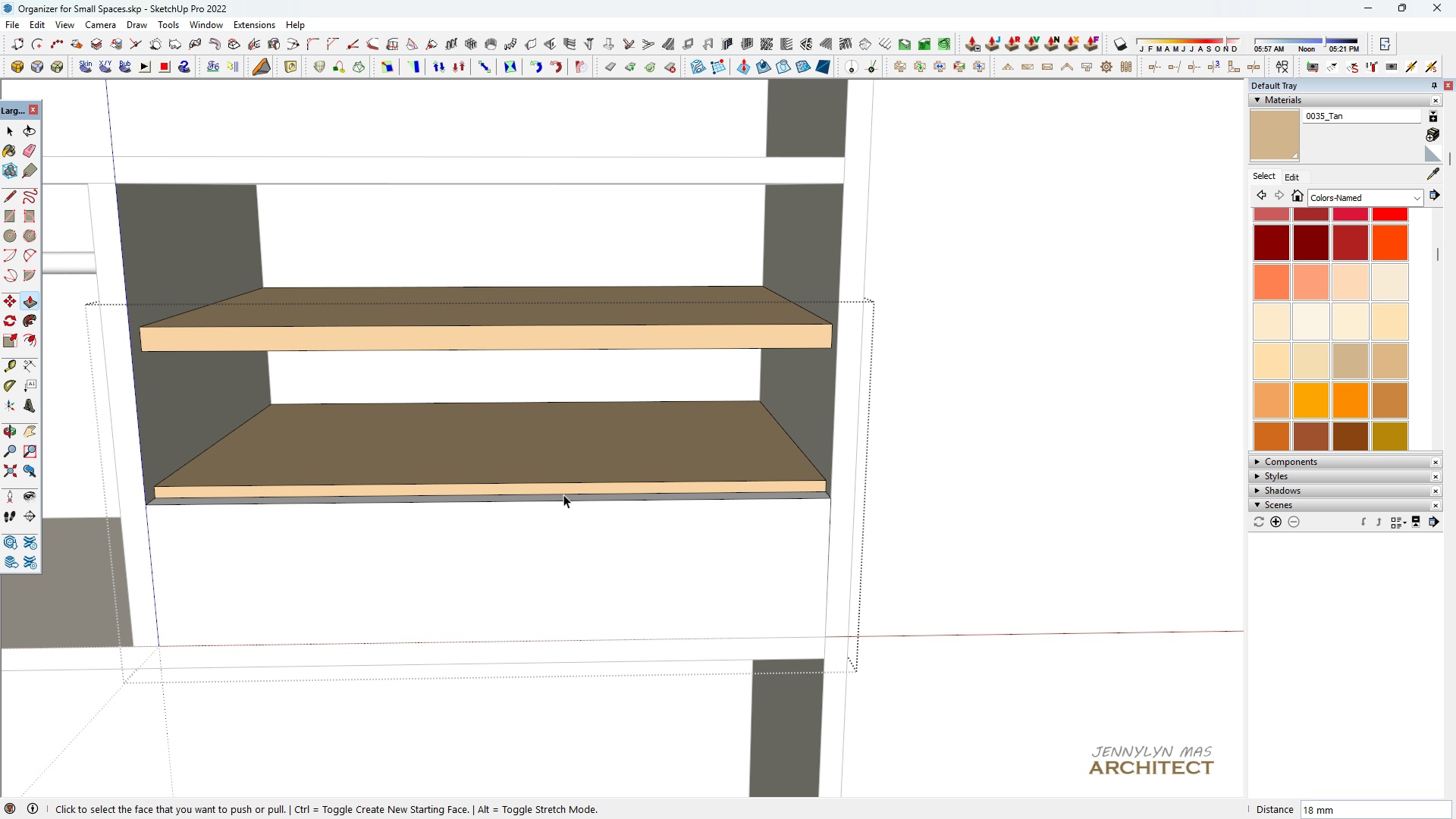 
key(Space)
 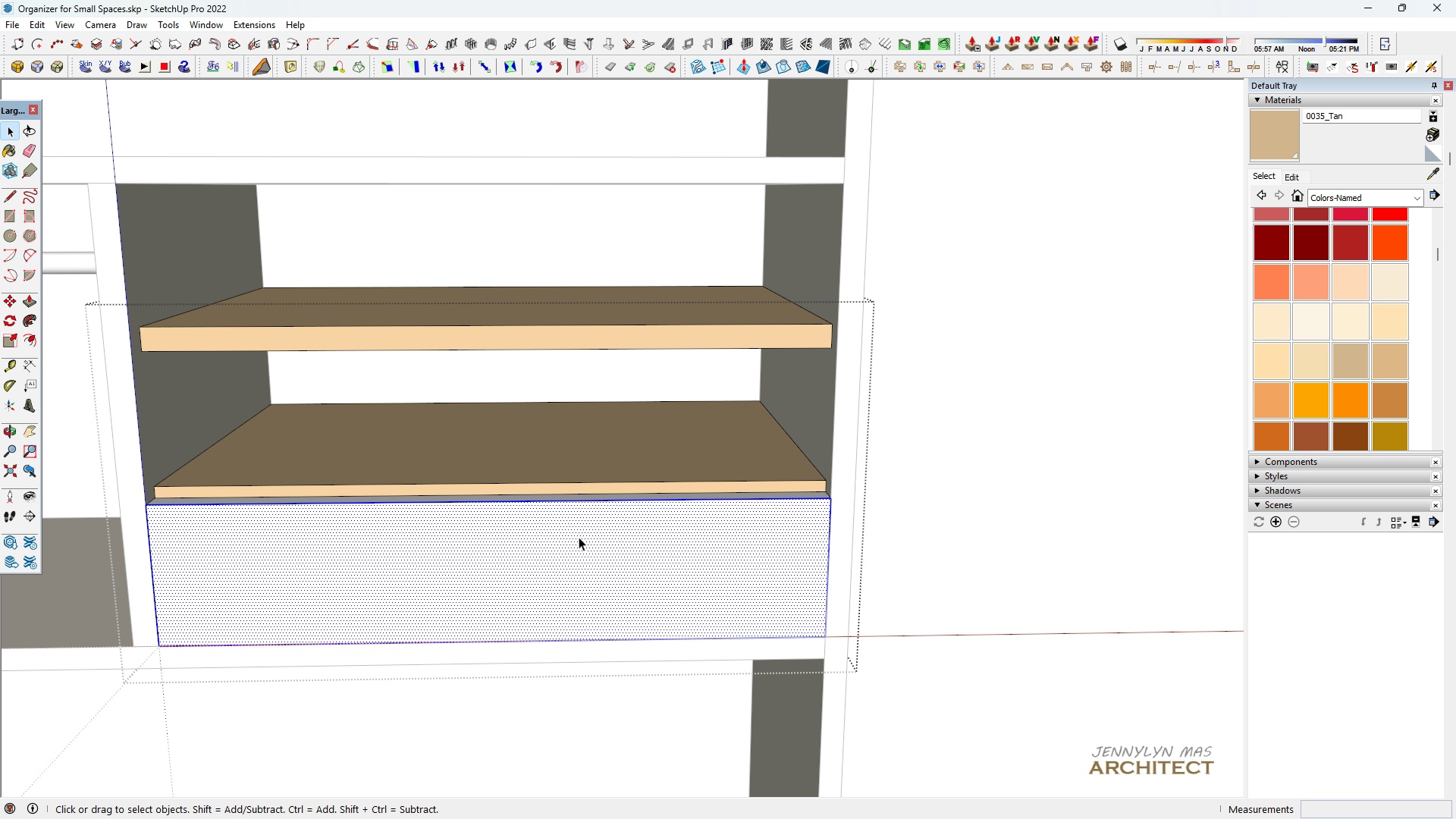 
double_click([579, 537])
 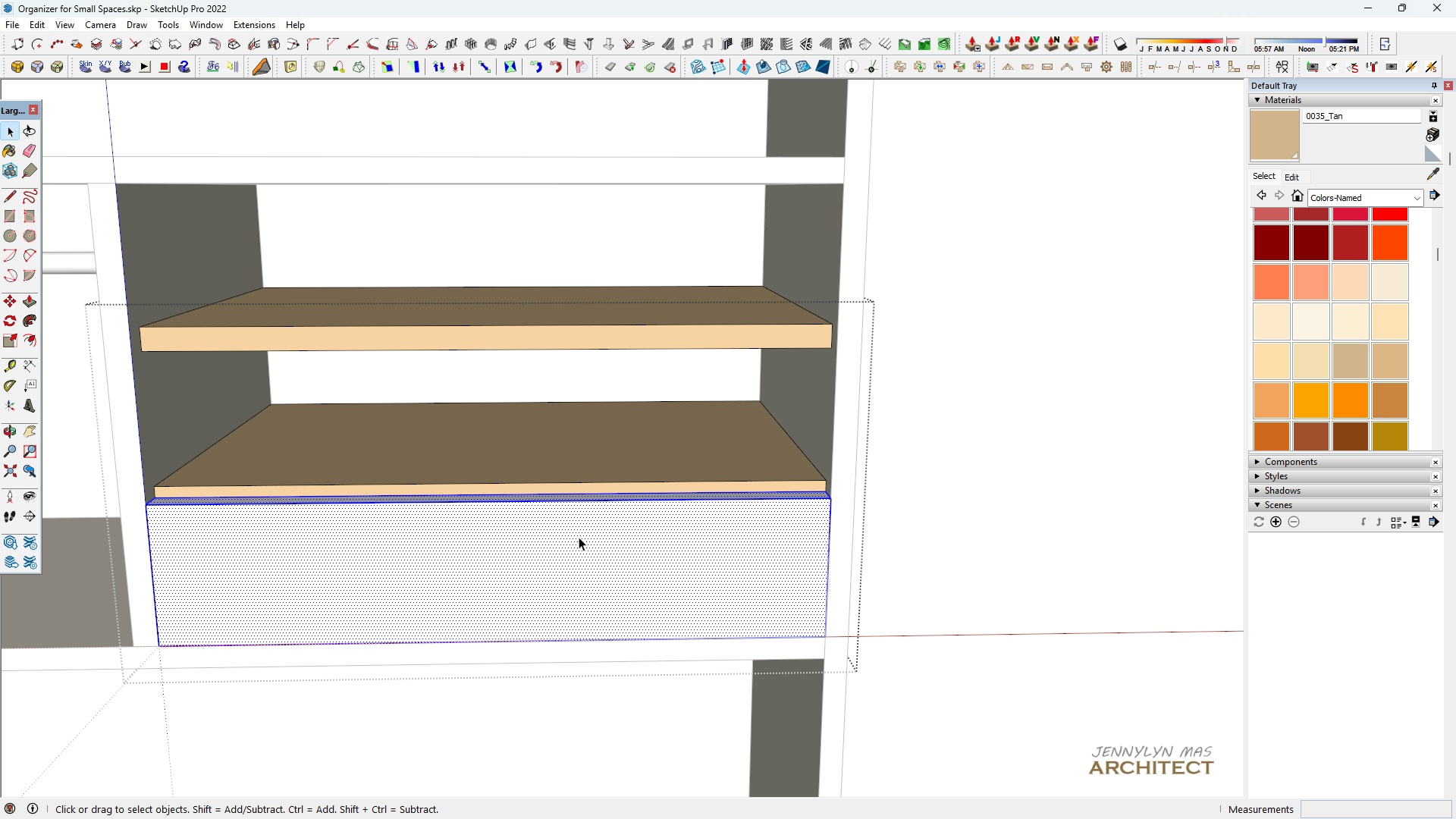 
triple_click([579, 537])
 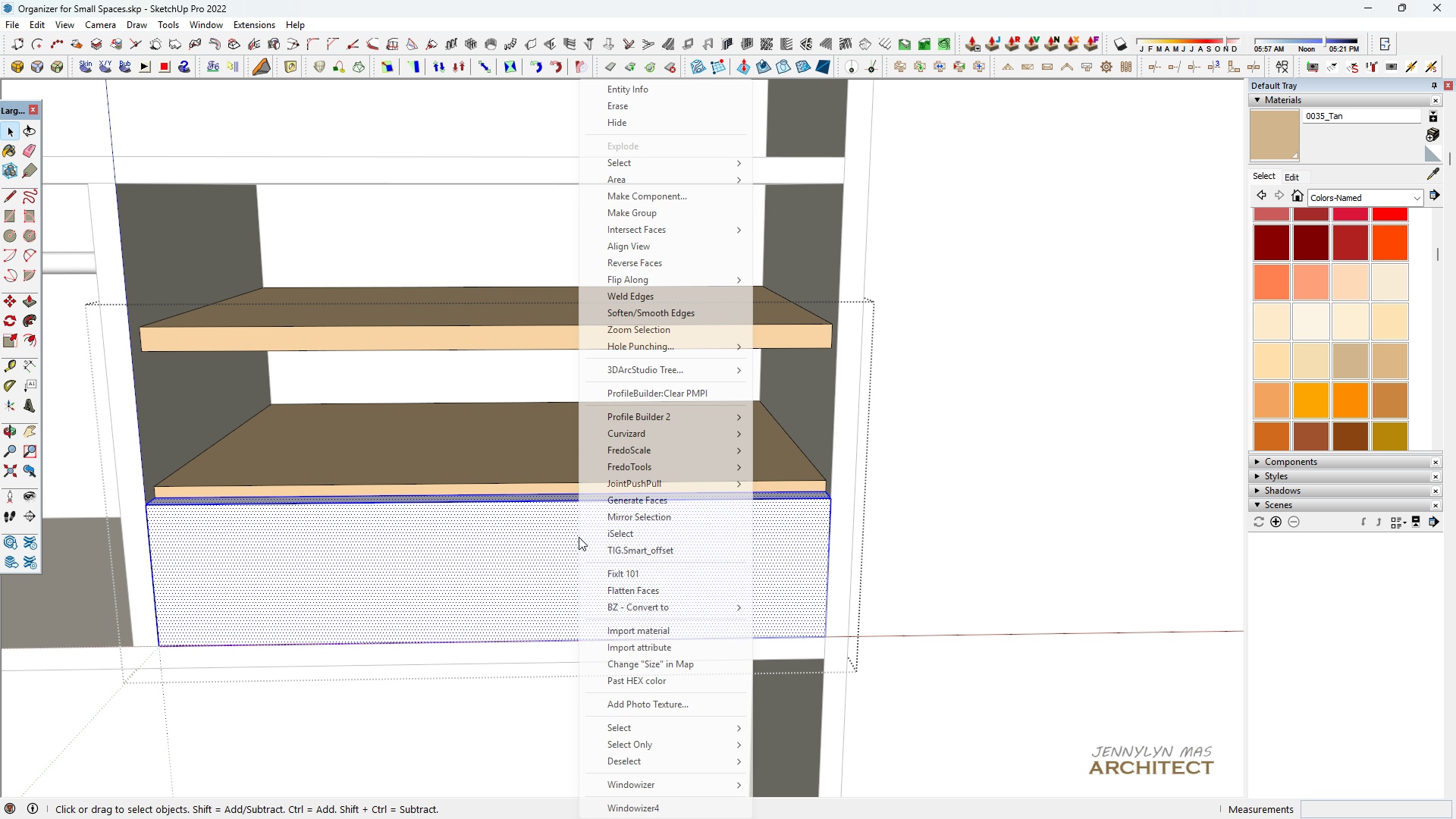 
right_click([579, 537])
 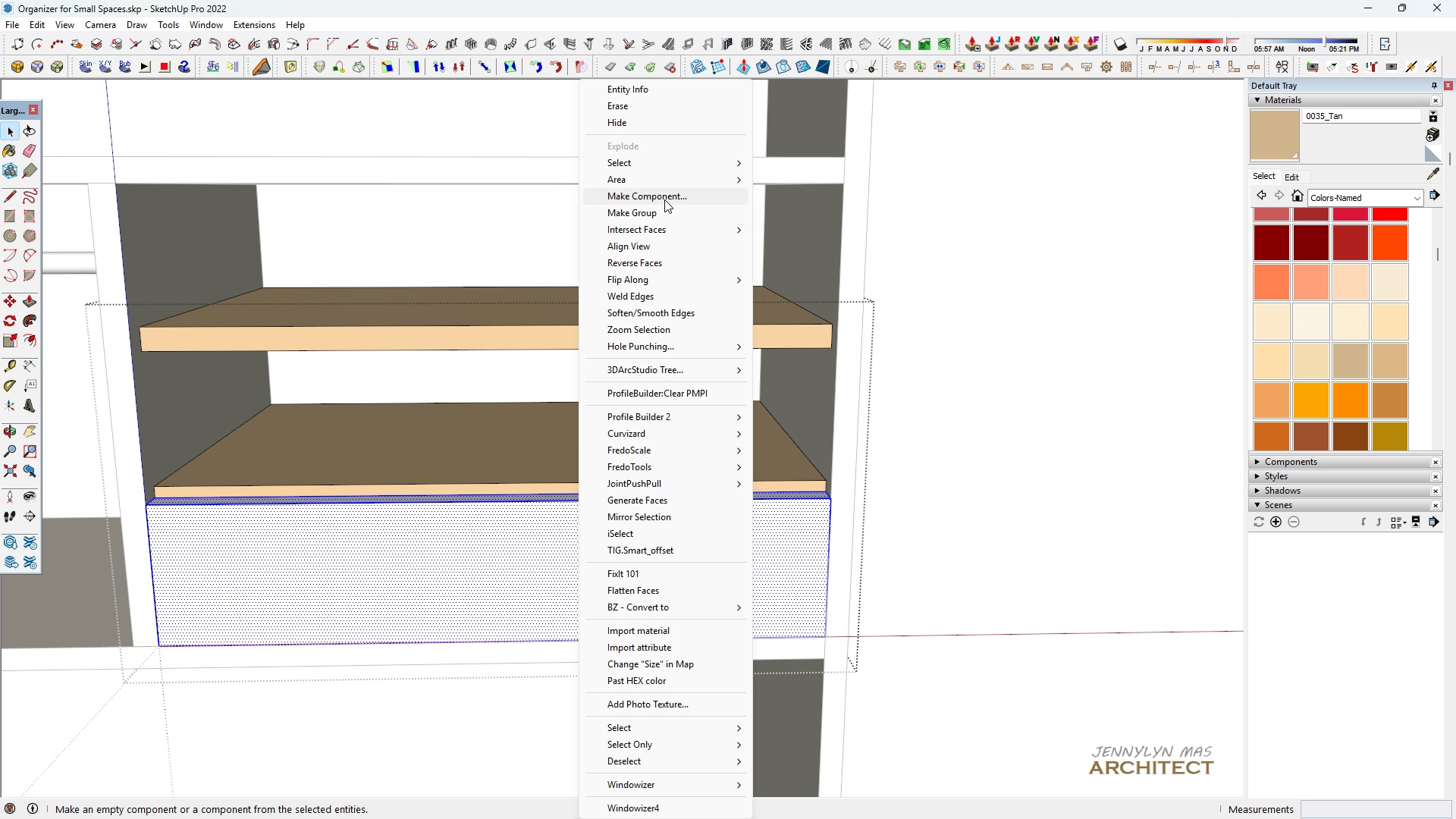 
left_click([664, 199])
 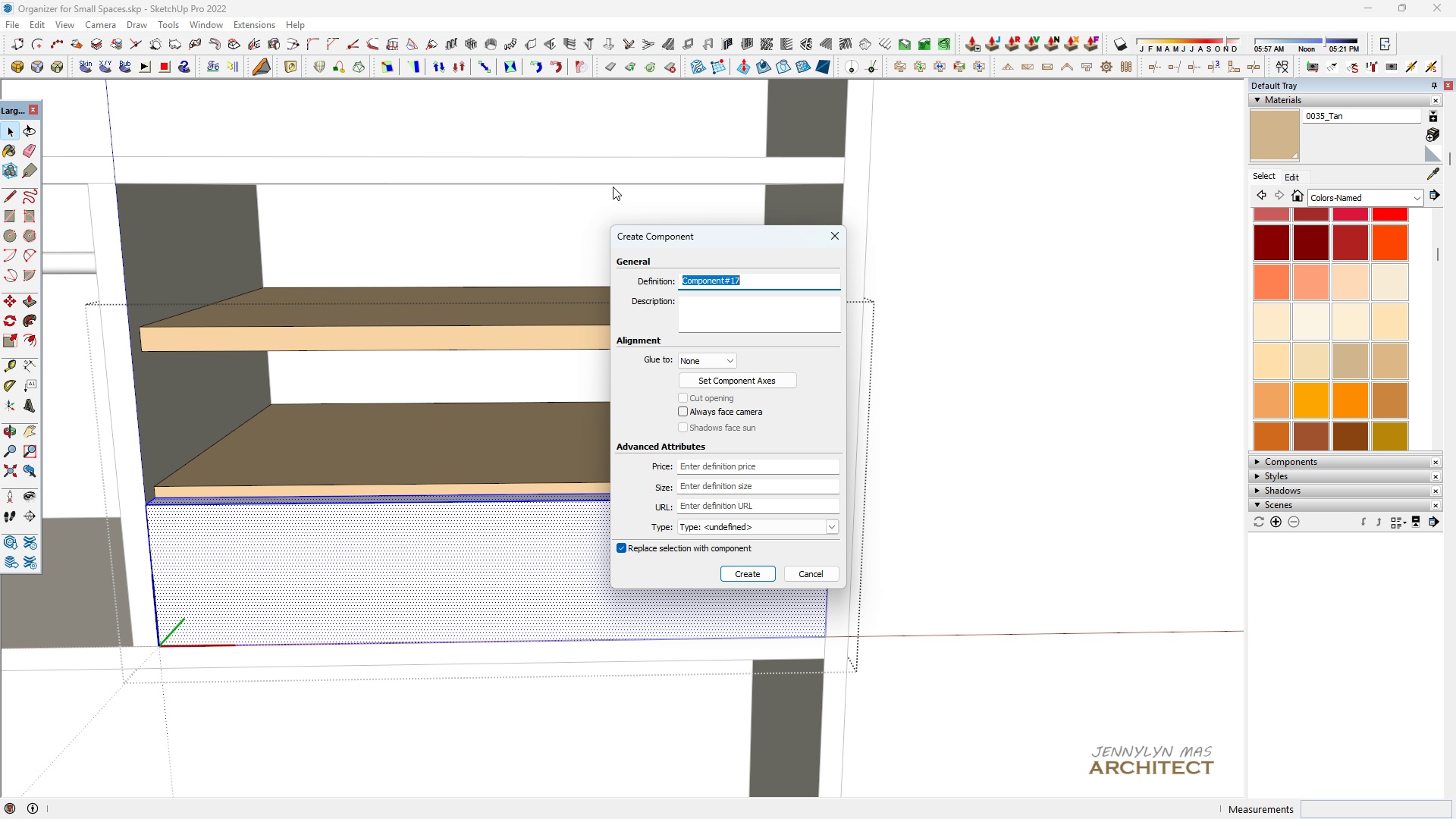 
key(Enter)
 